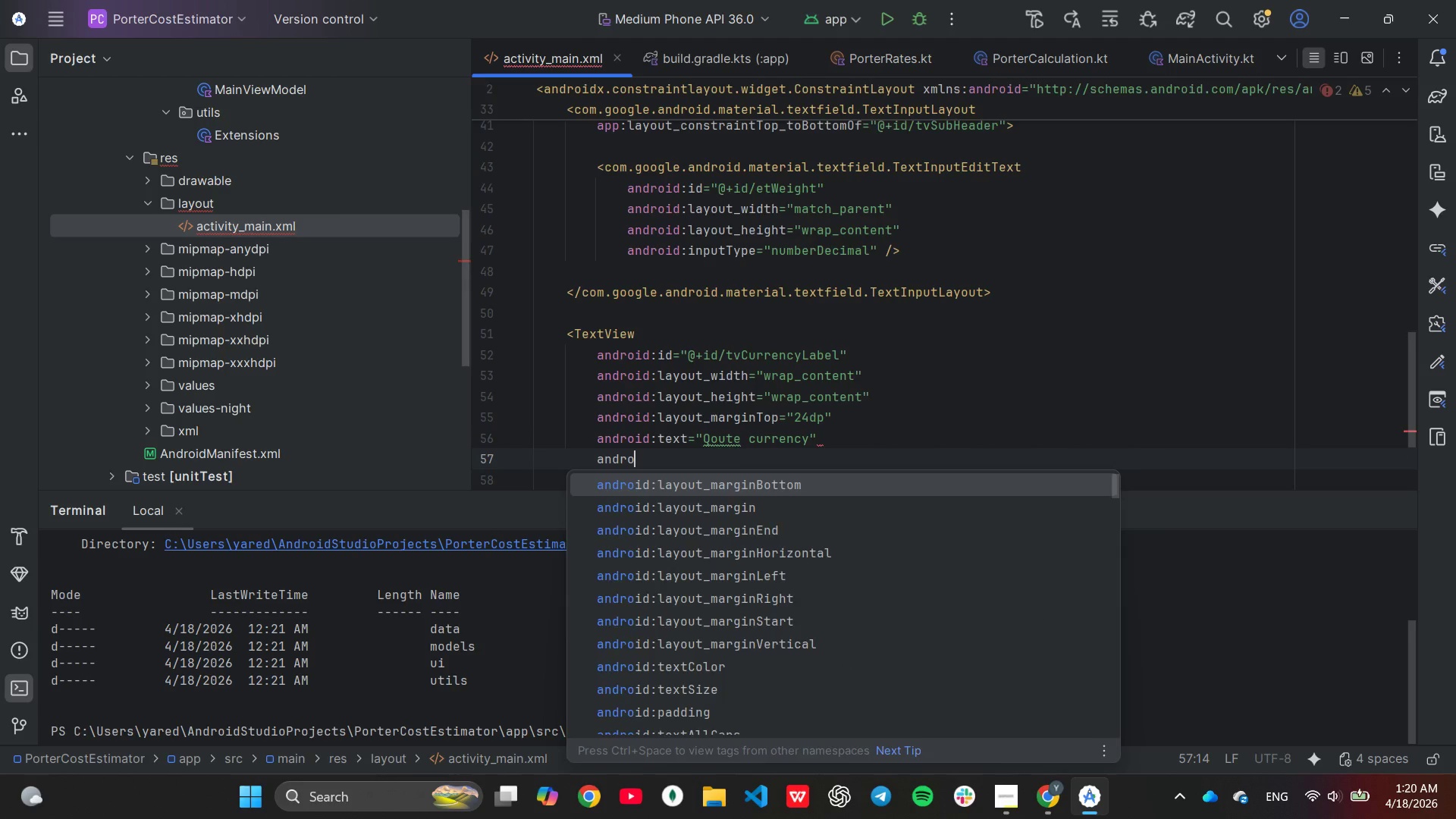 
key(Enter)
 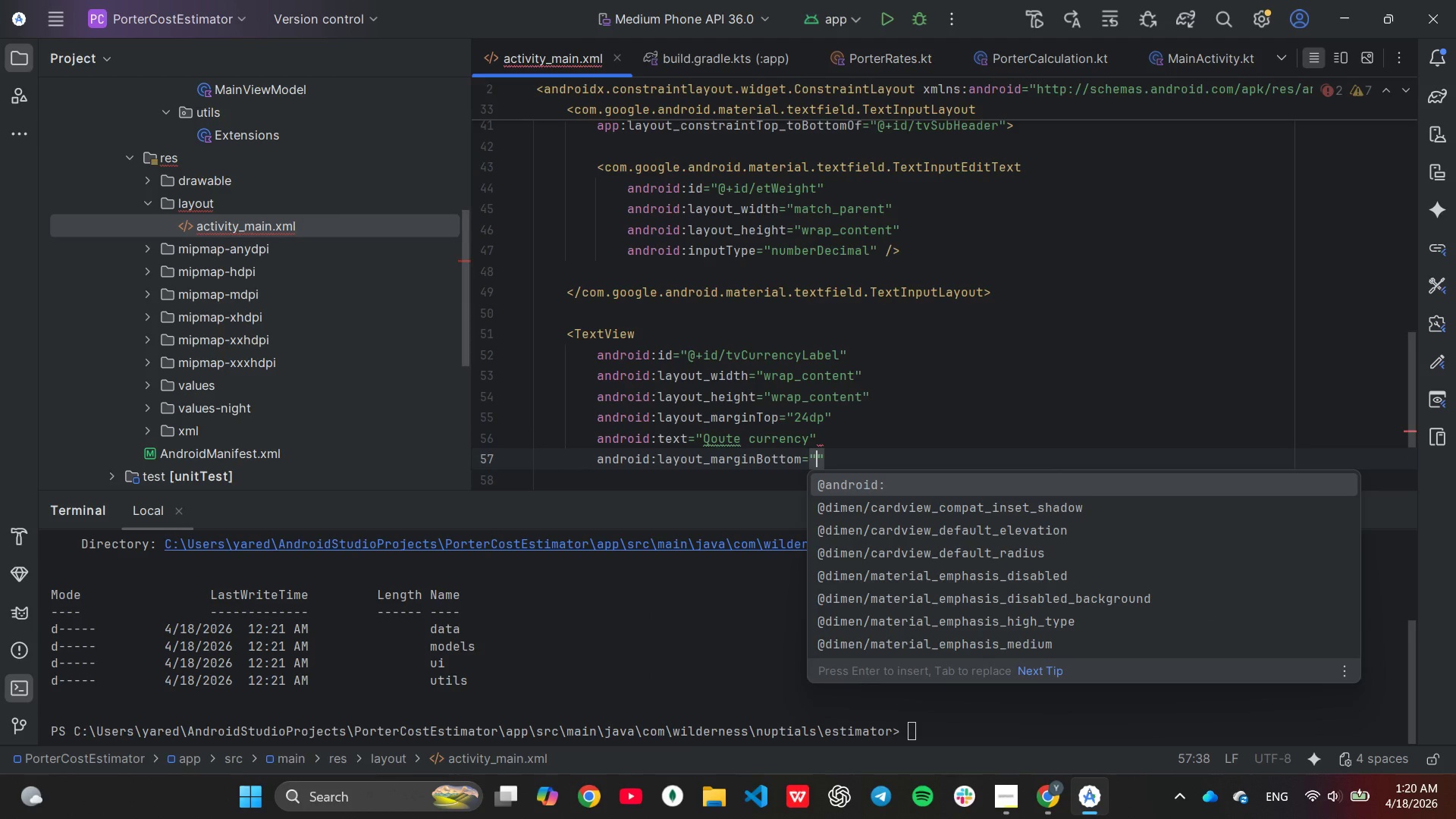 
hold_key(key=Backspace, duration=1.09)
 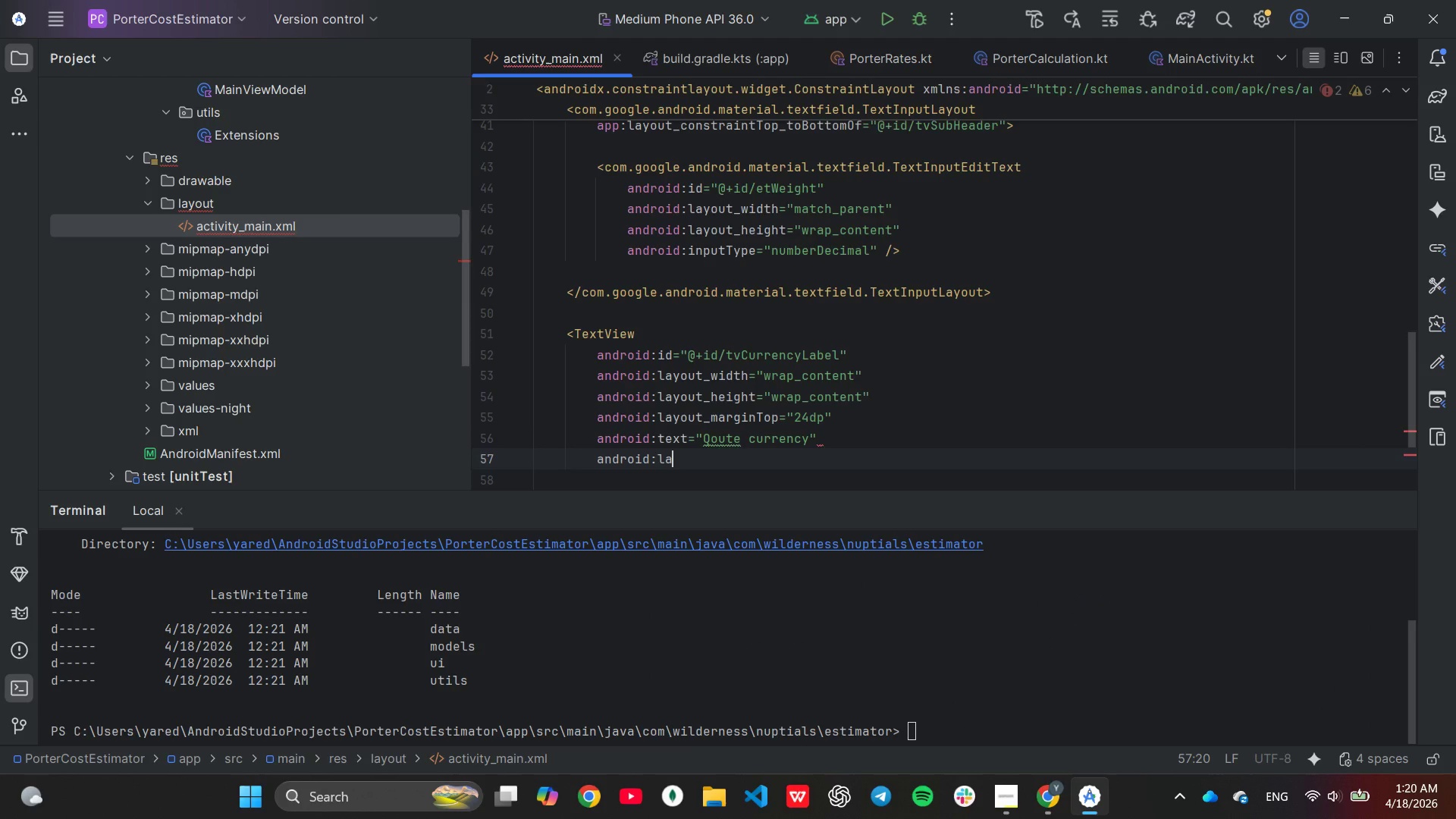 
key(Backspace)
key(Backspace)
key(Backspace)
type(tex)
 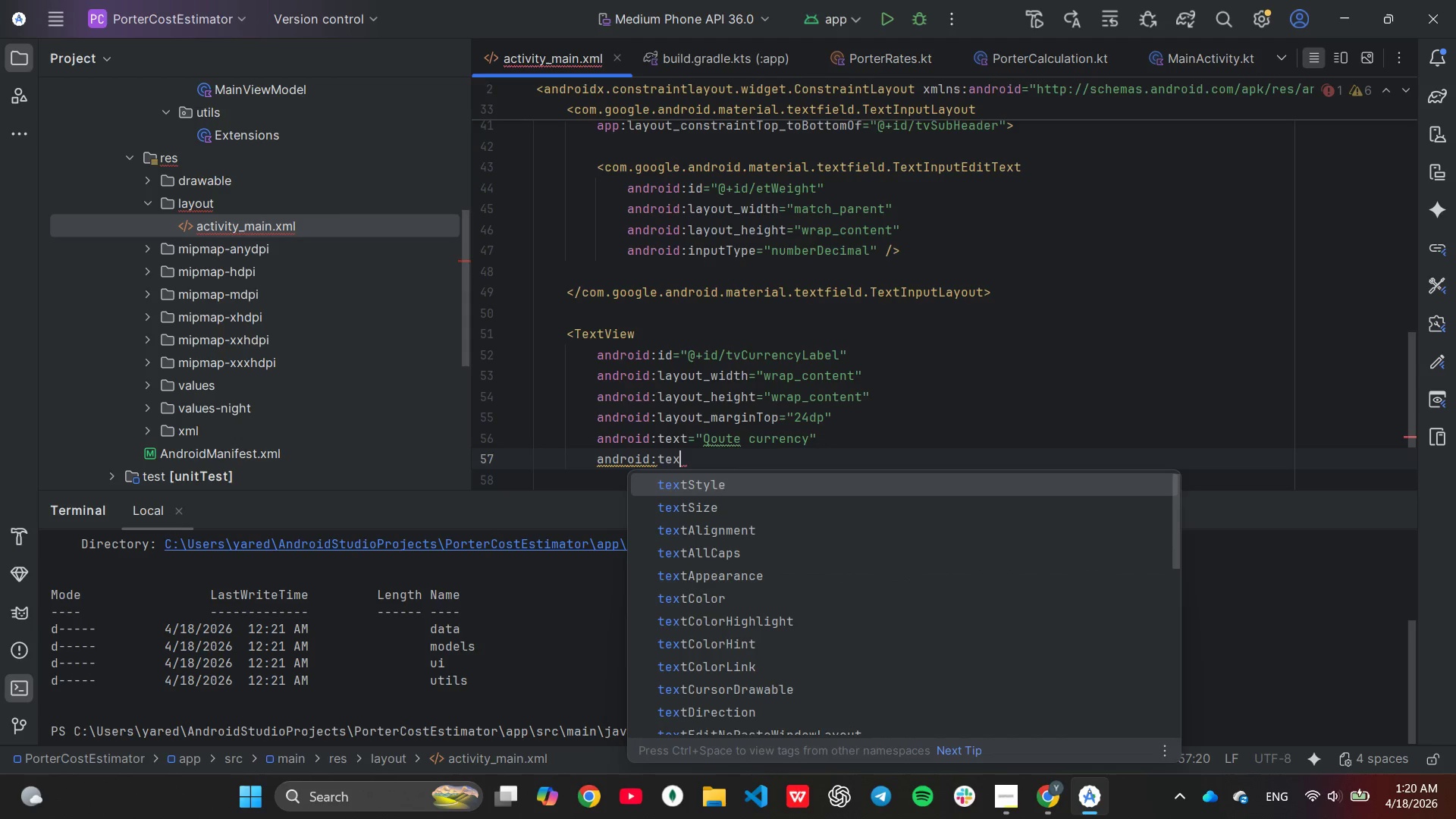 
key(ArrowDown)
 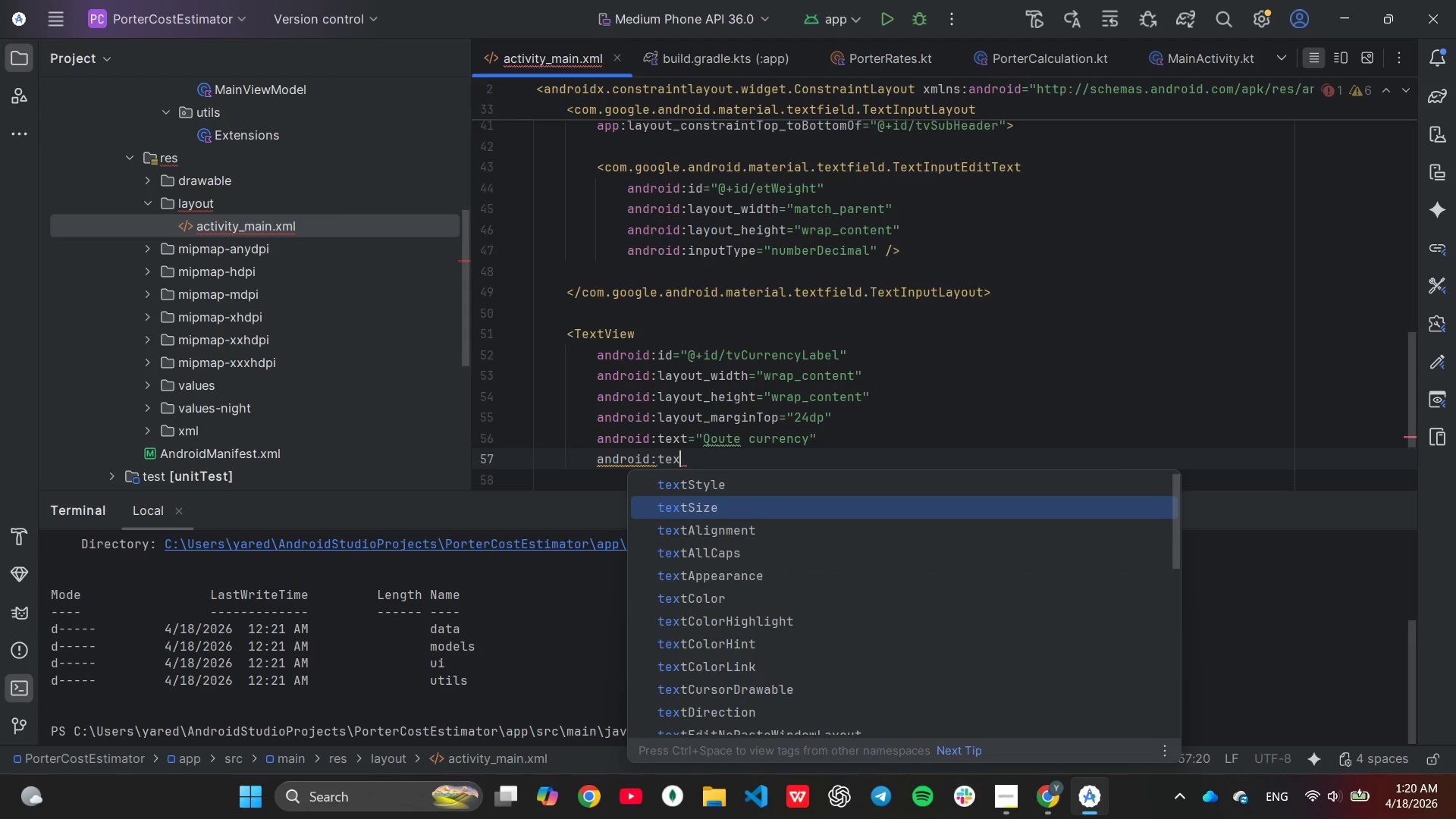 
key(ArrowDown)
 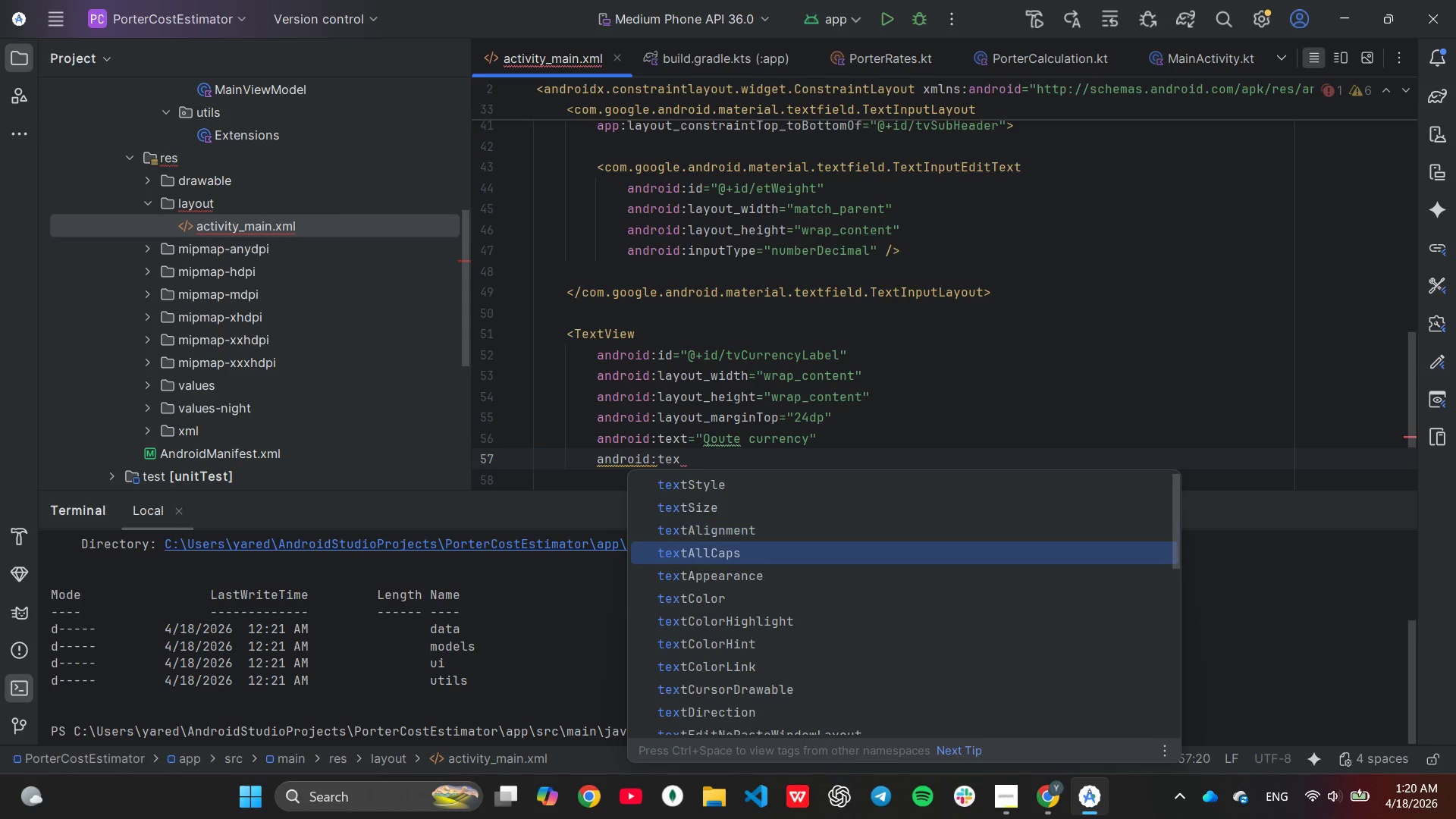 
key(ArrowDown)
 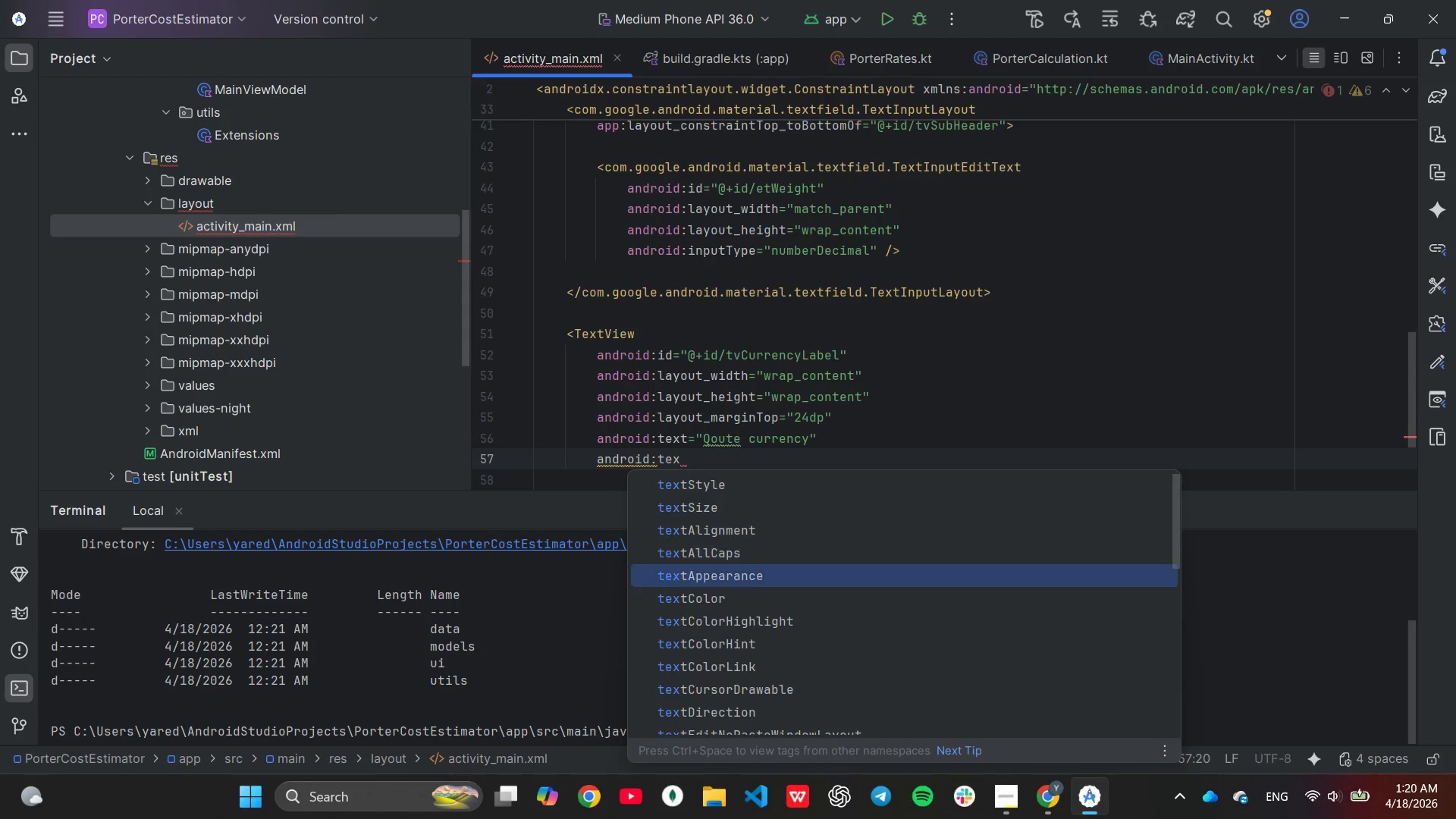 
key(ArrowDown)
 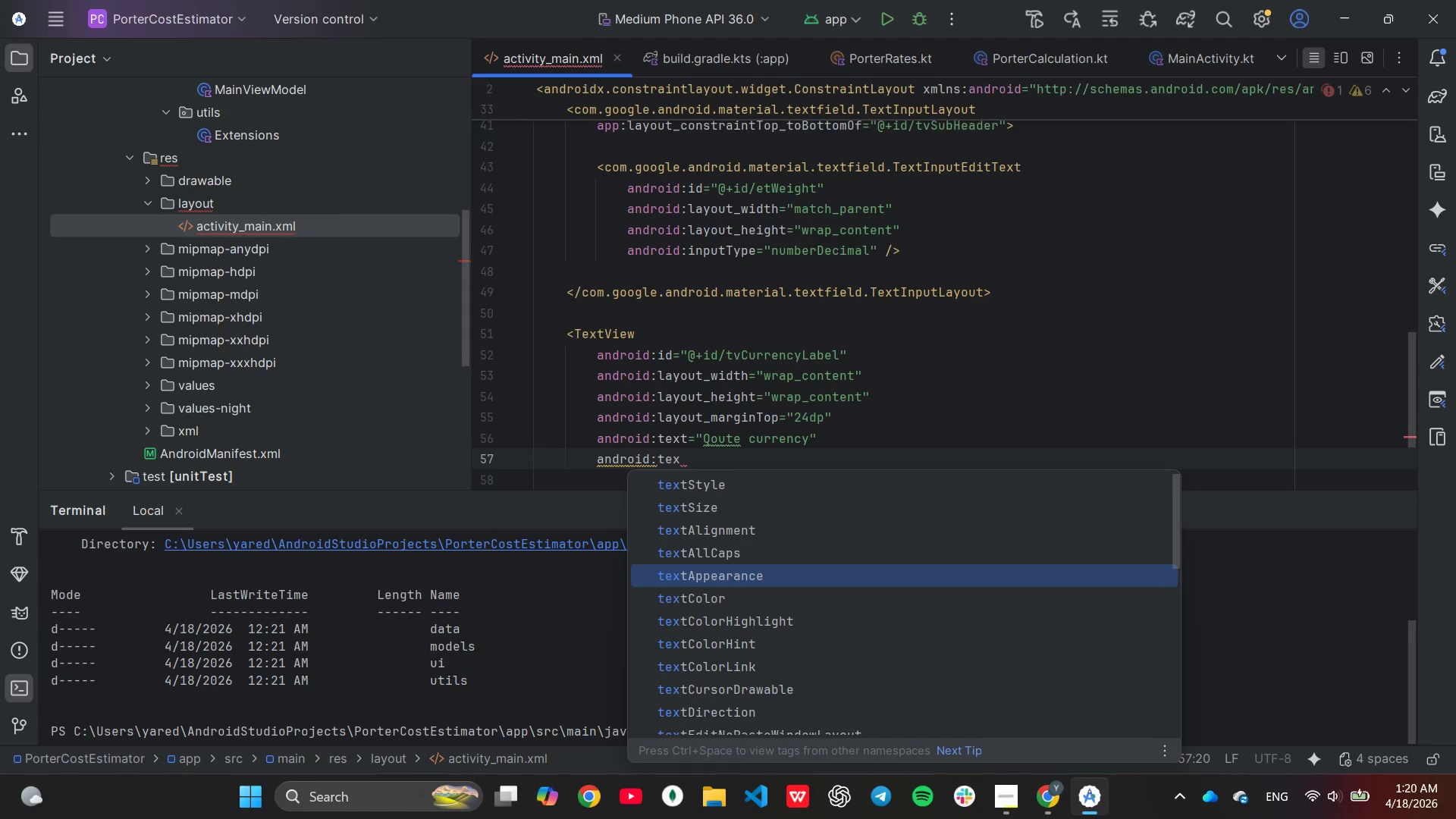 
hold_key(key=ArrowUp, duration=0.58)
 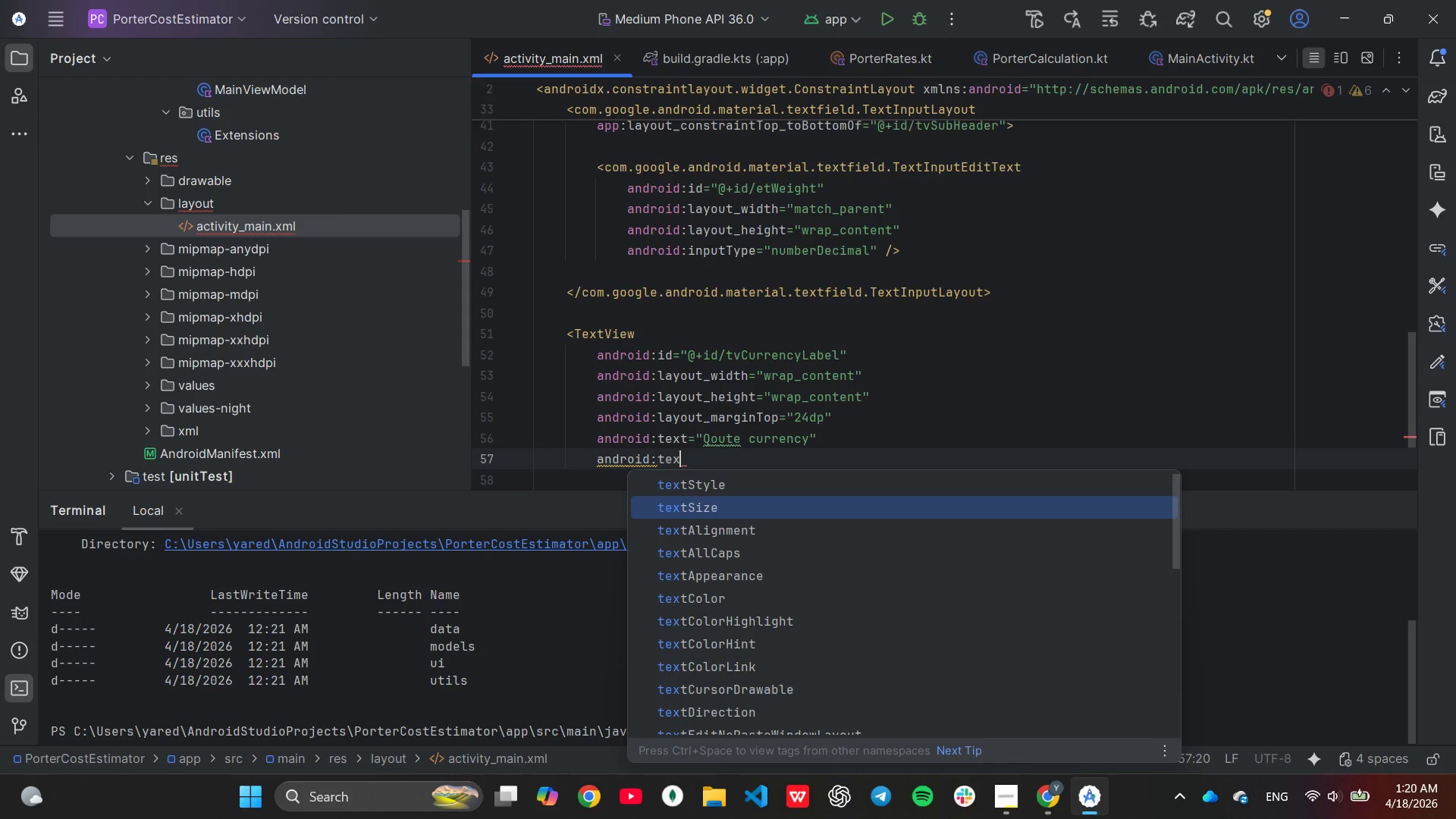 
key(ArrowUp)
 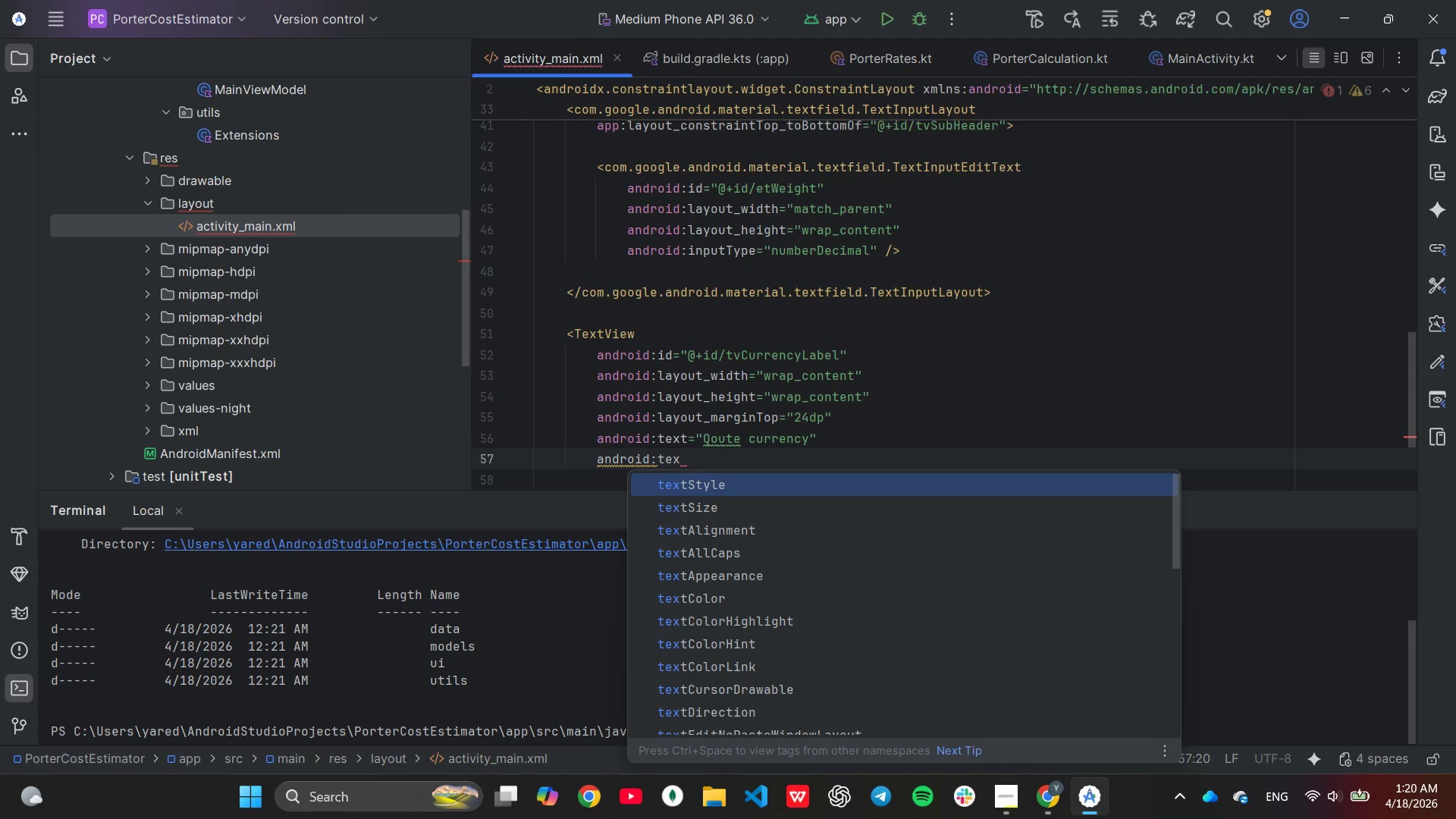 
key(Enter)
 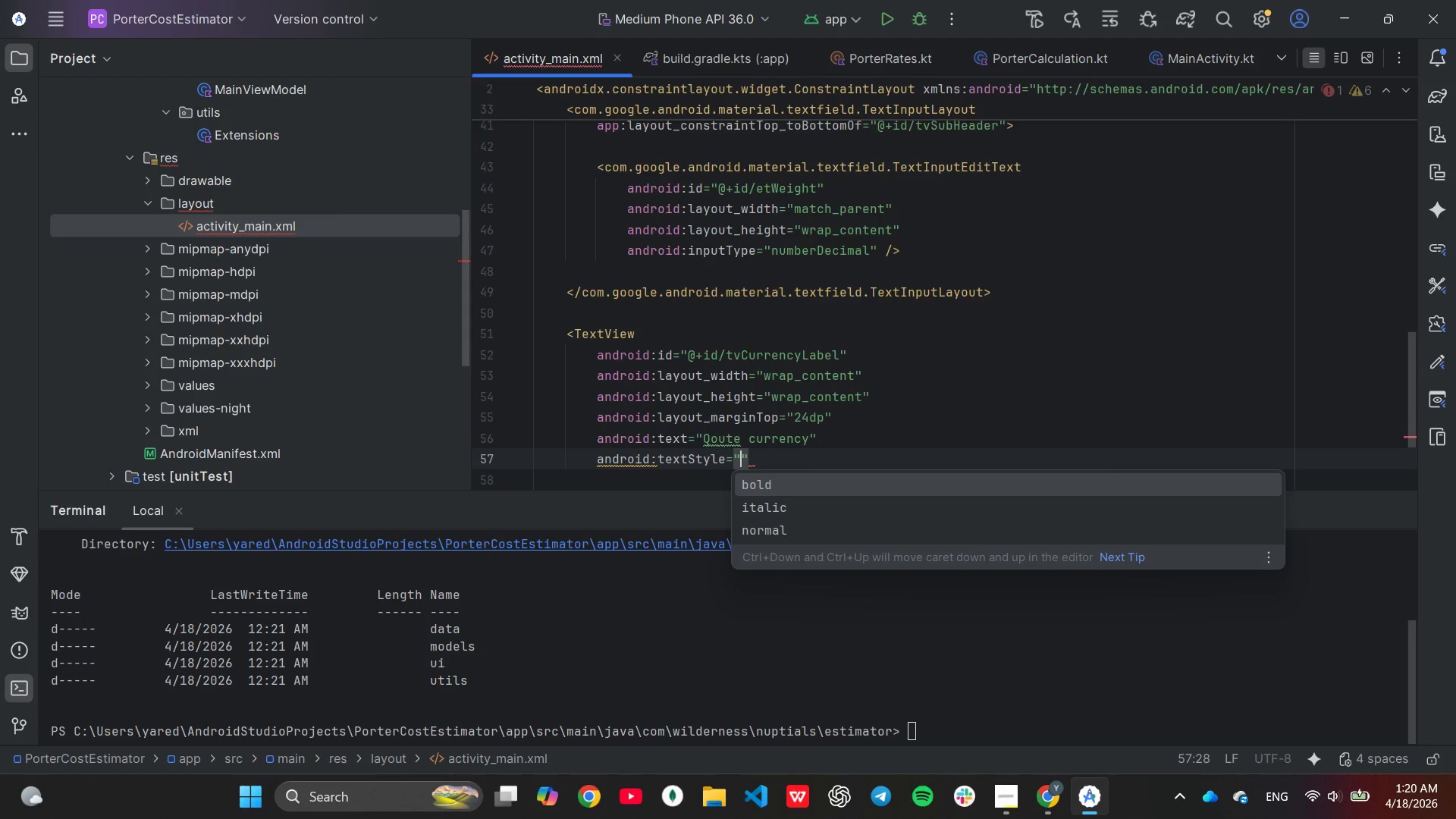 
key(Enter)
 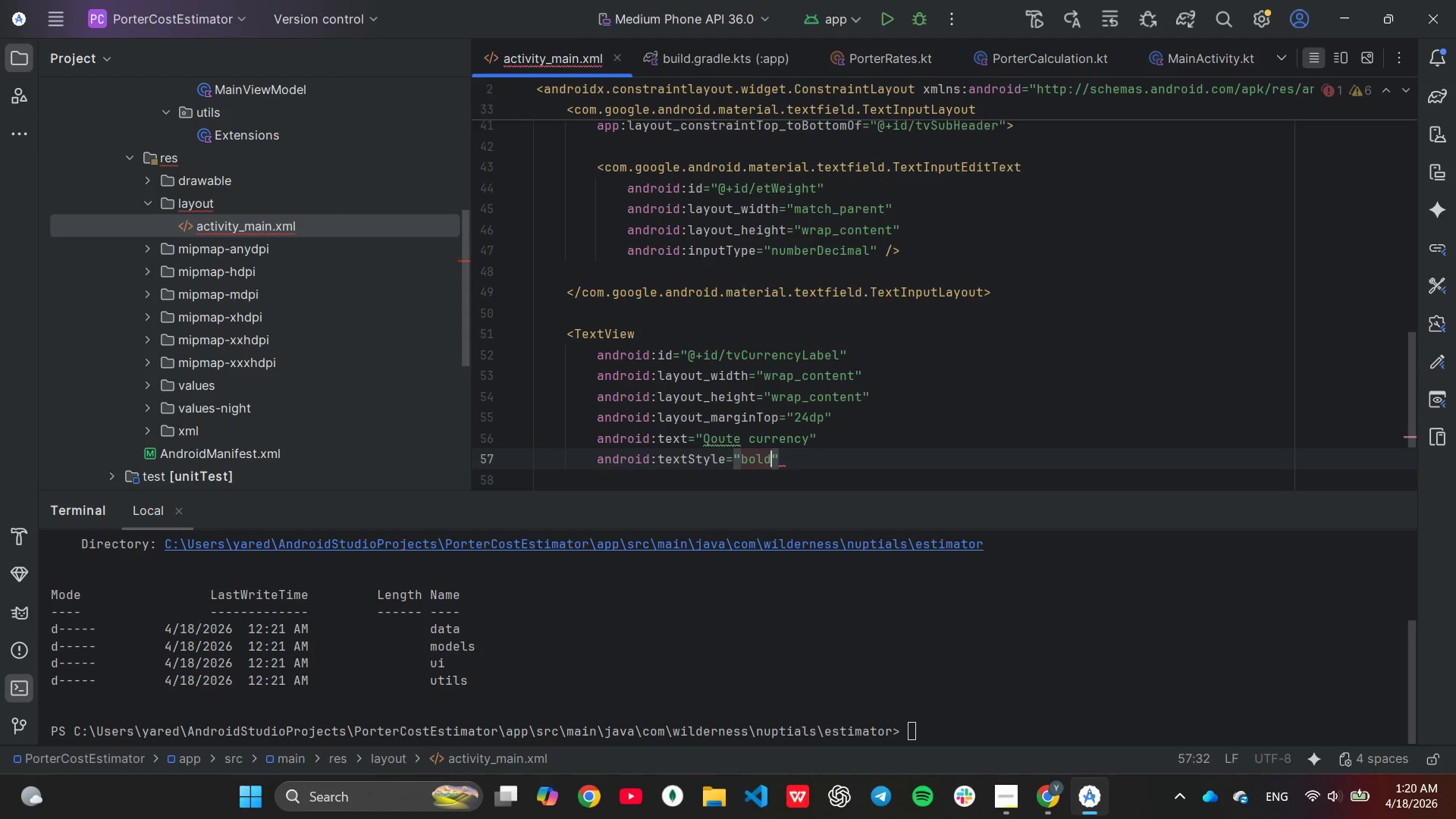 
key(ArrowRight)
 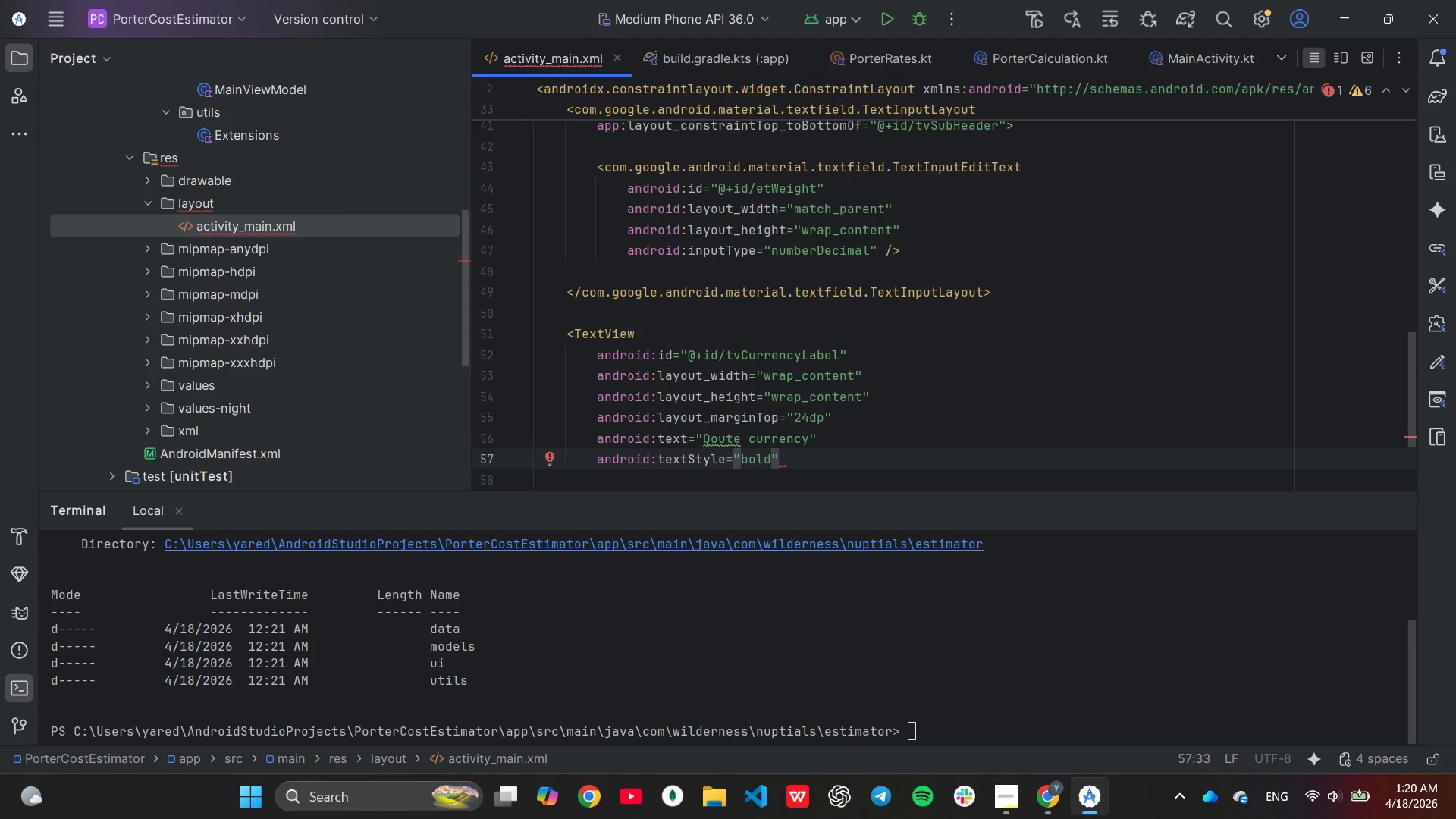 
key(Enter)
 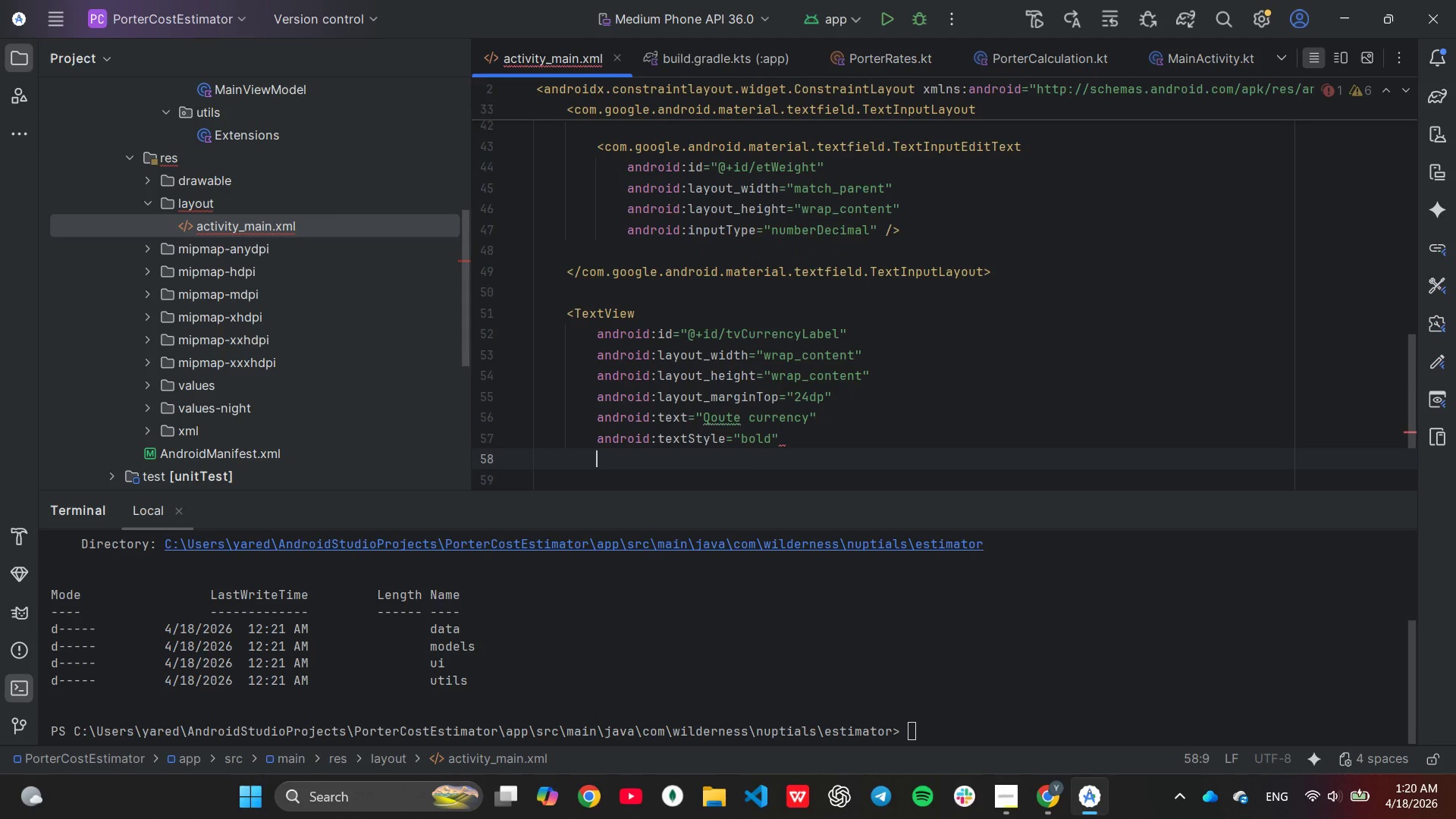 
type(app)
 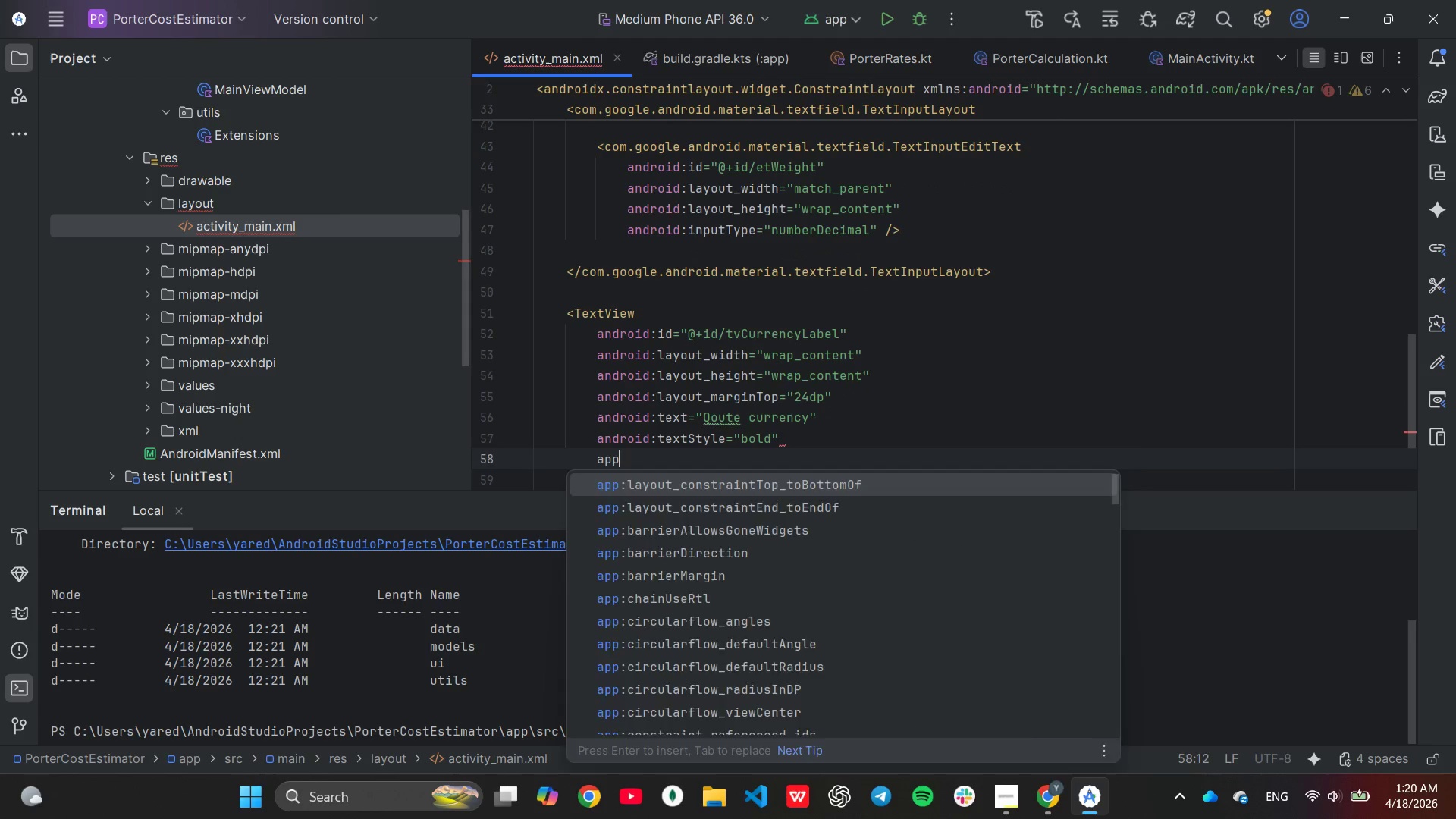 
key(Enter)
 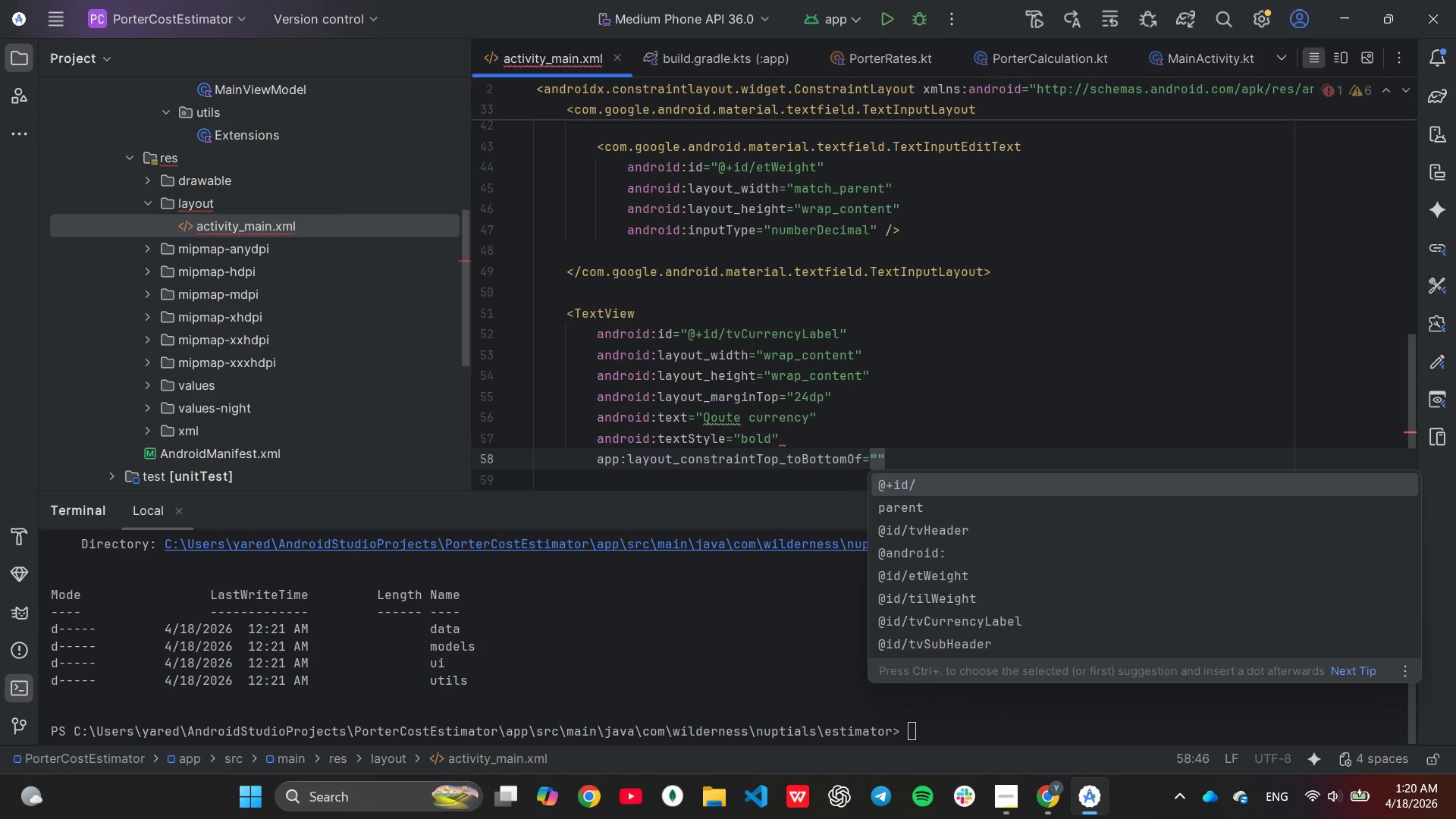 
wait(6.84)
 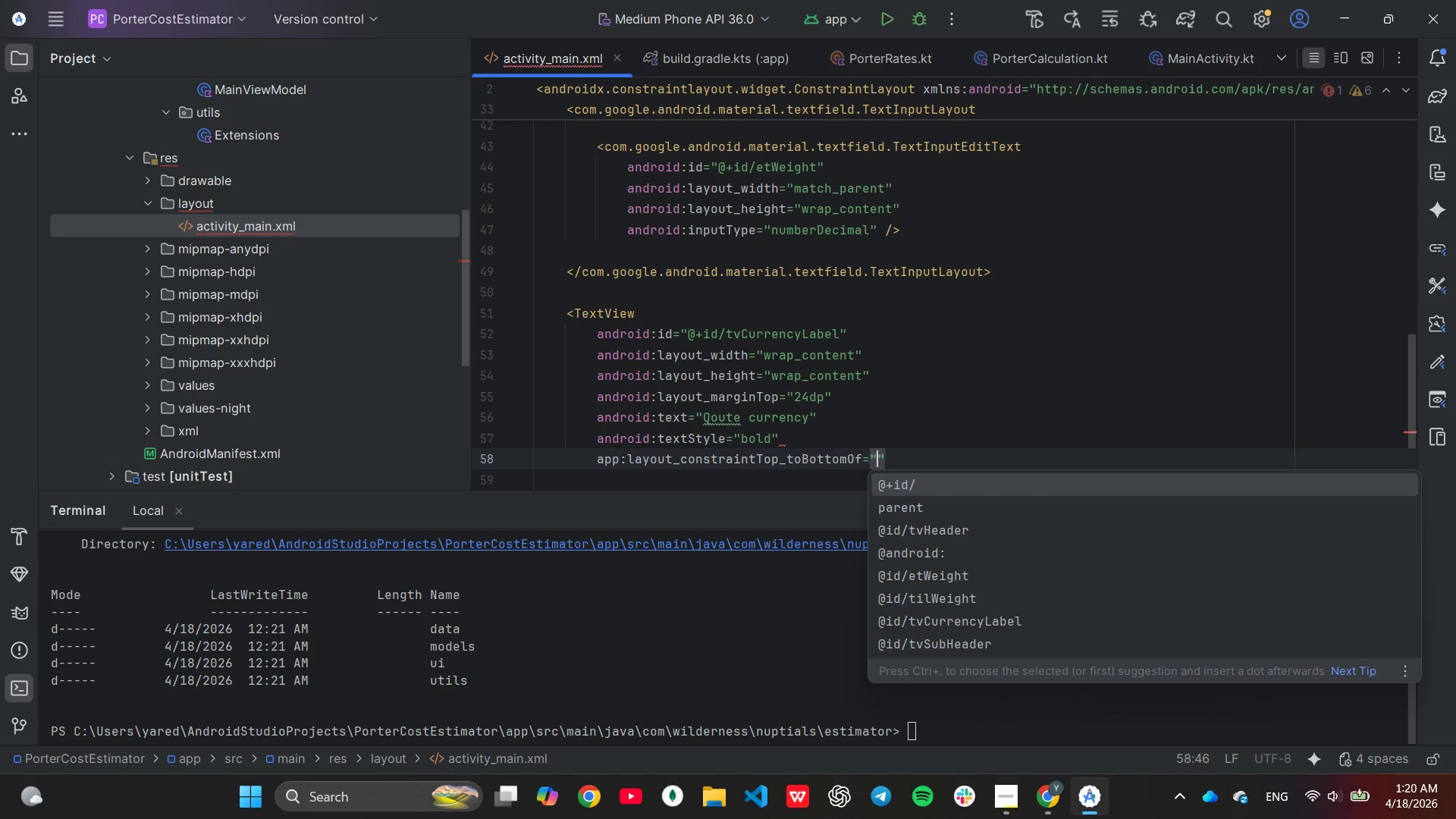 
key(Enter)
 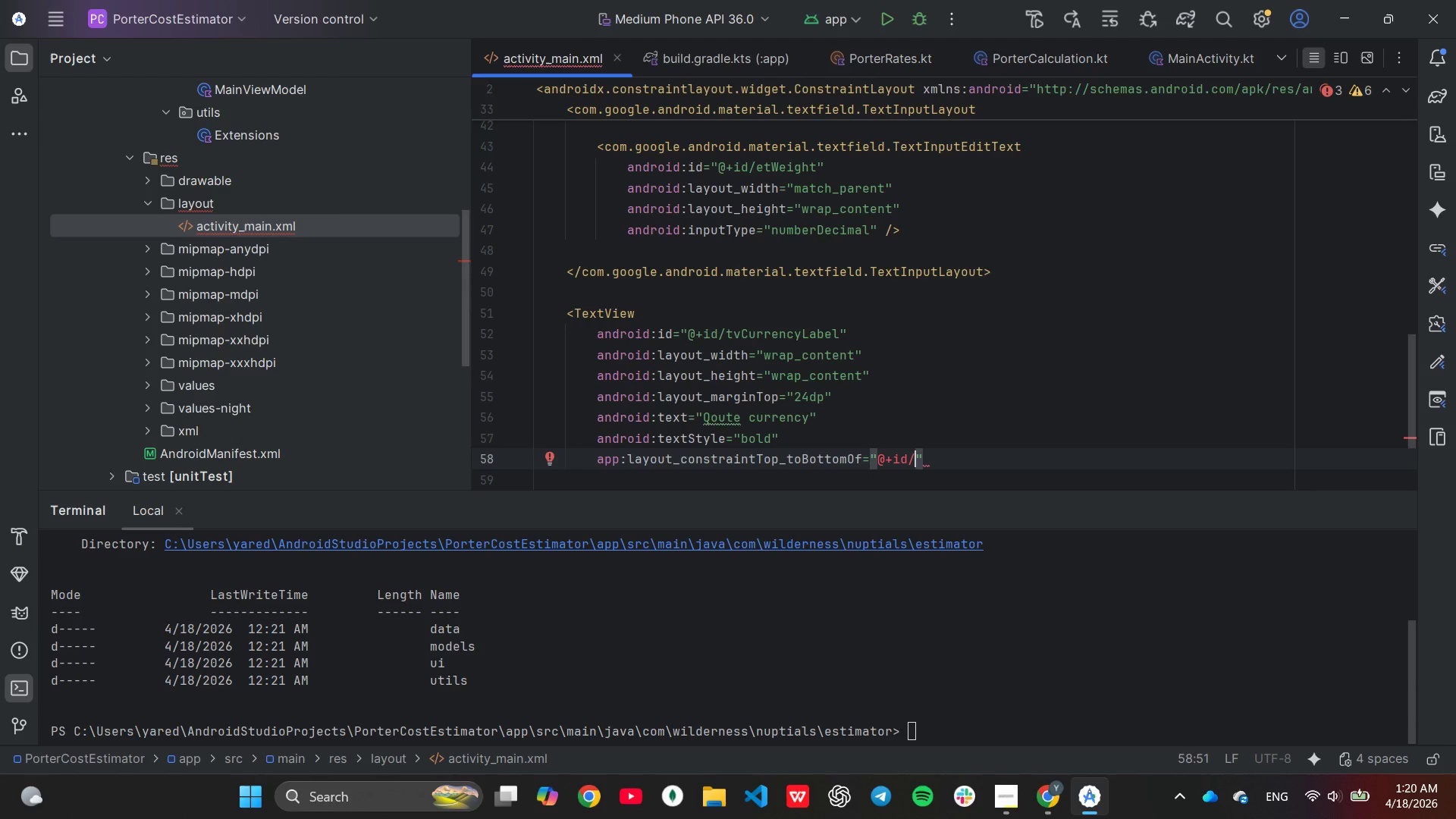 
type(til)
 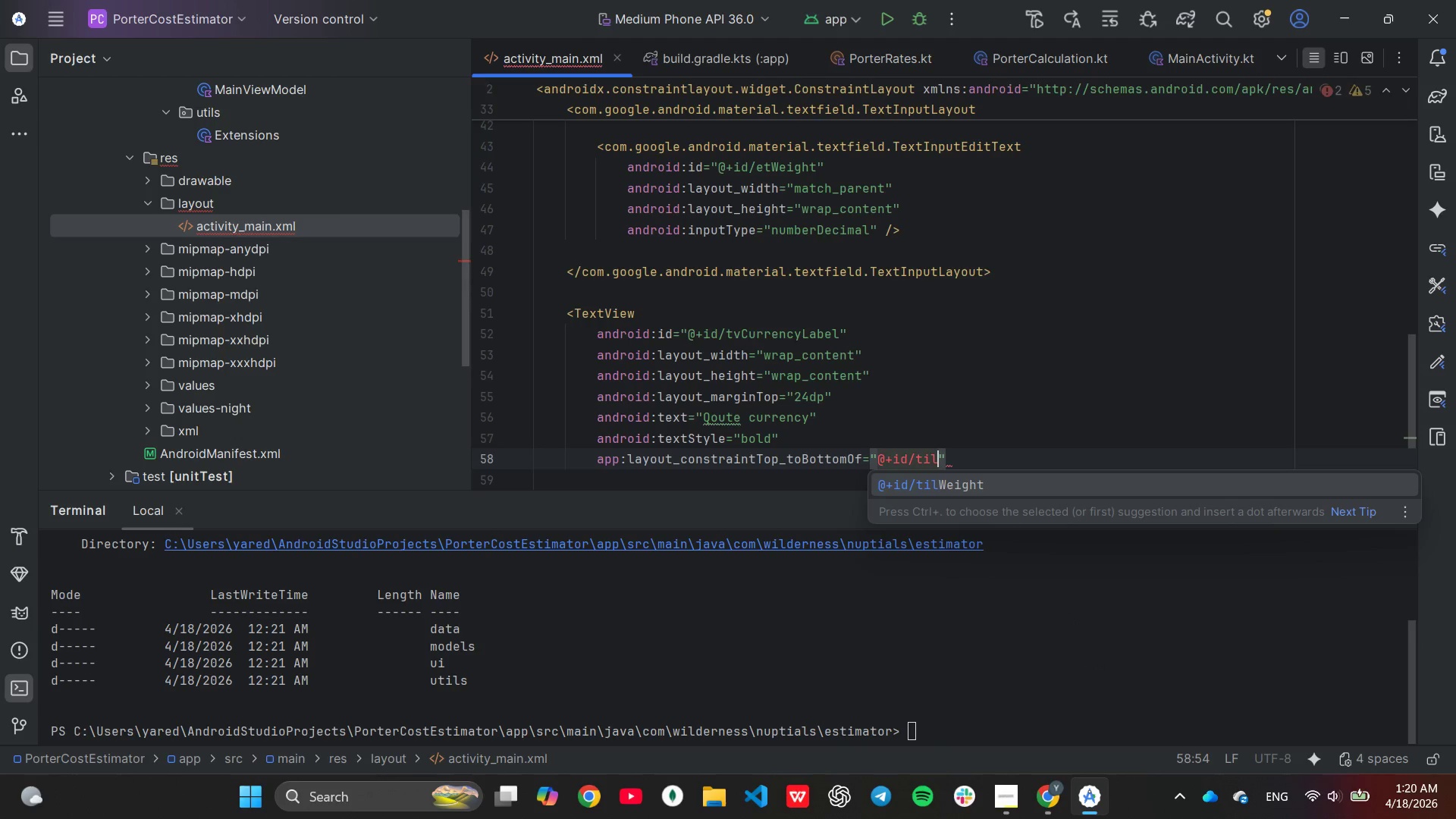 
key(Enter)
 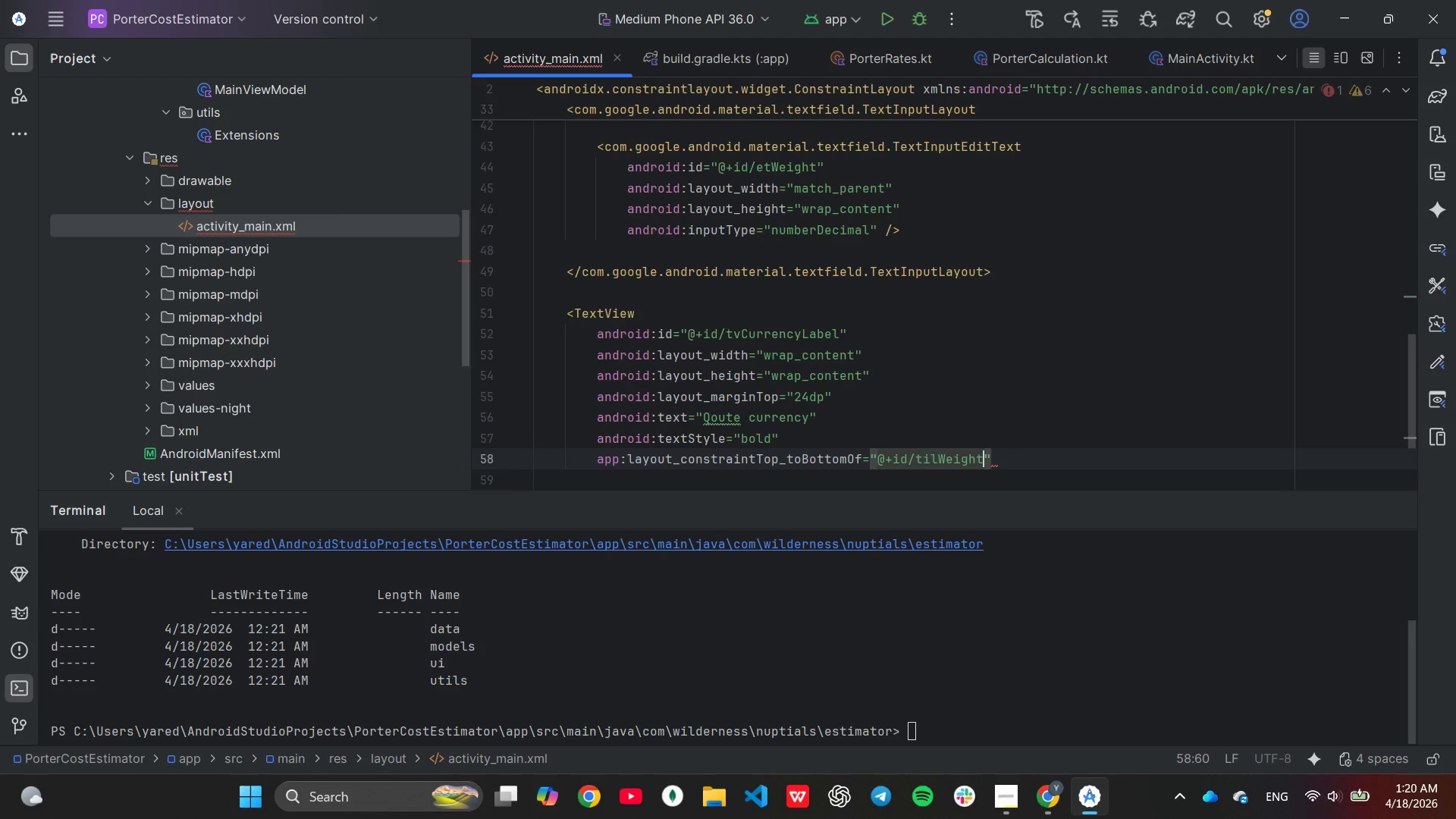 
key(ArrowRight)
 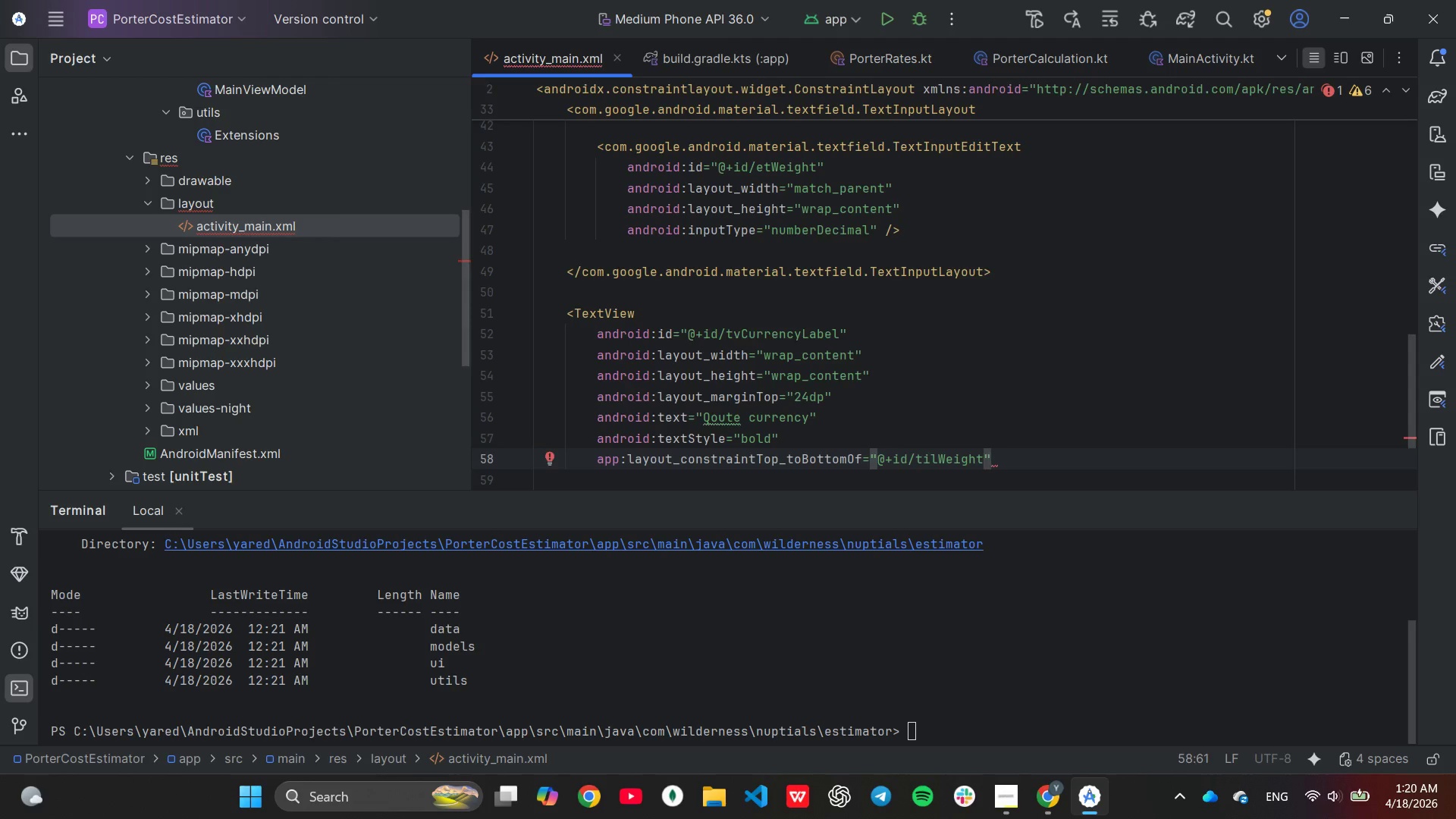 
key(Enter)
 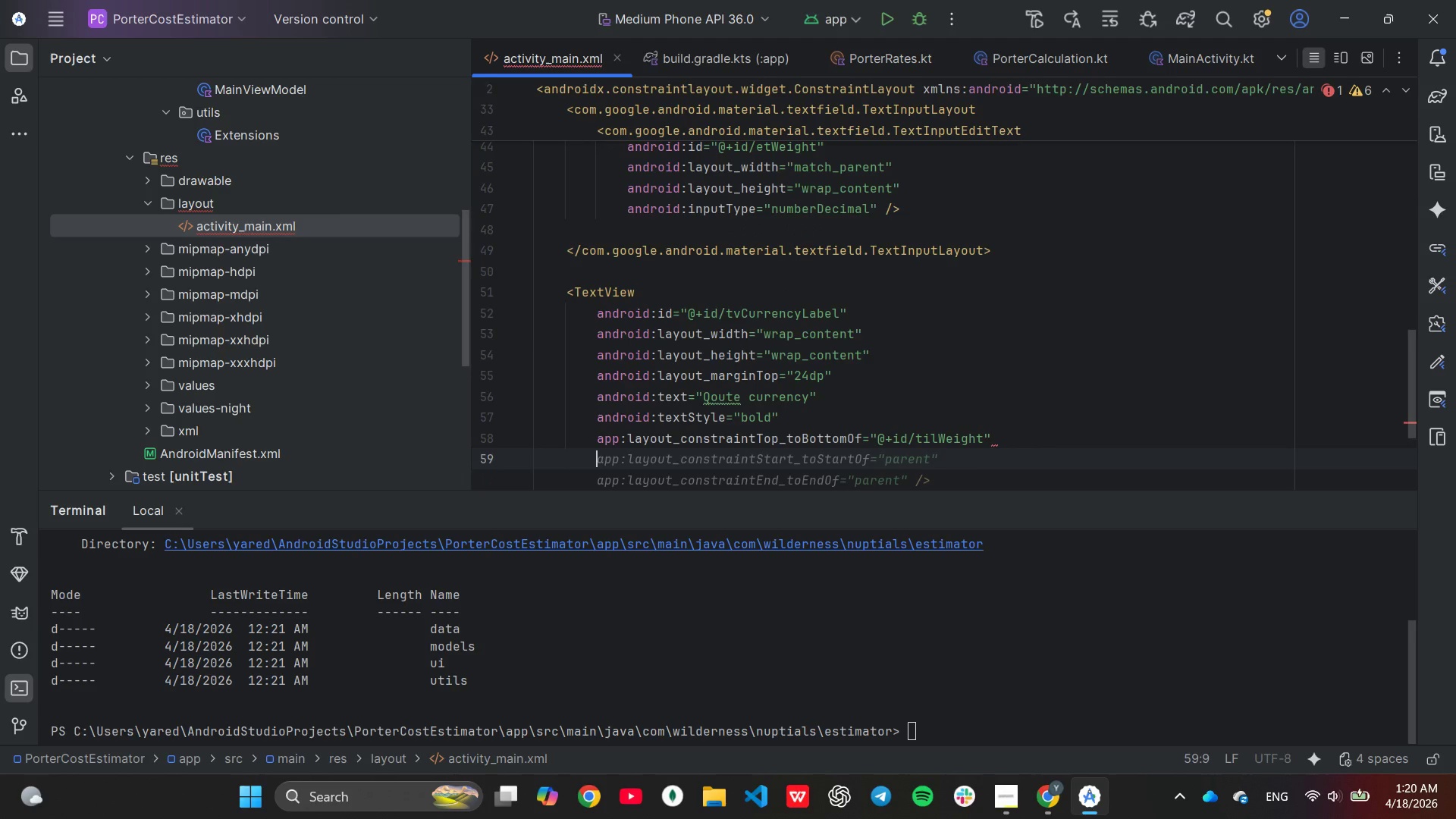 
type(app:la)
 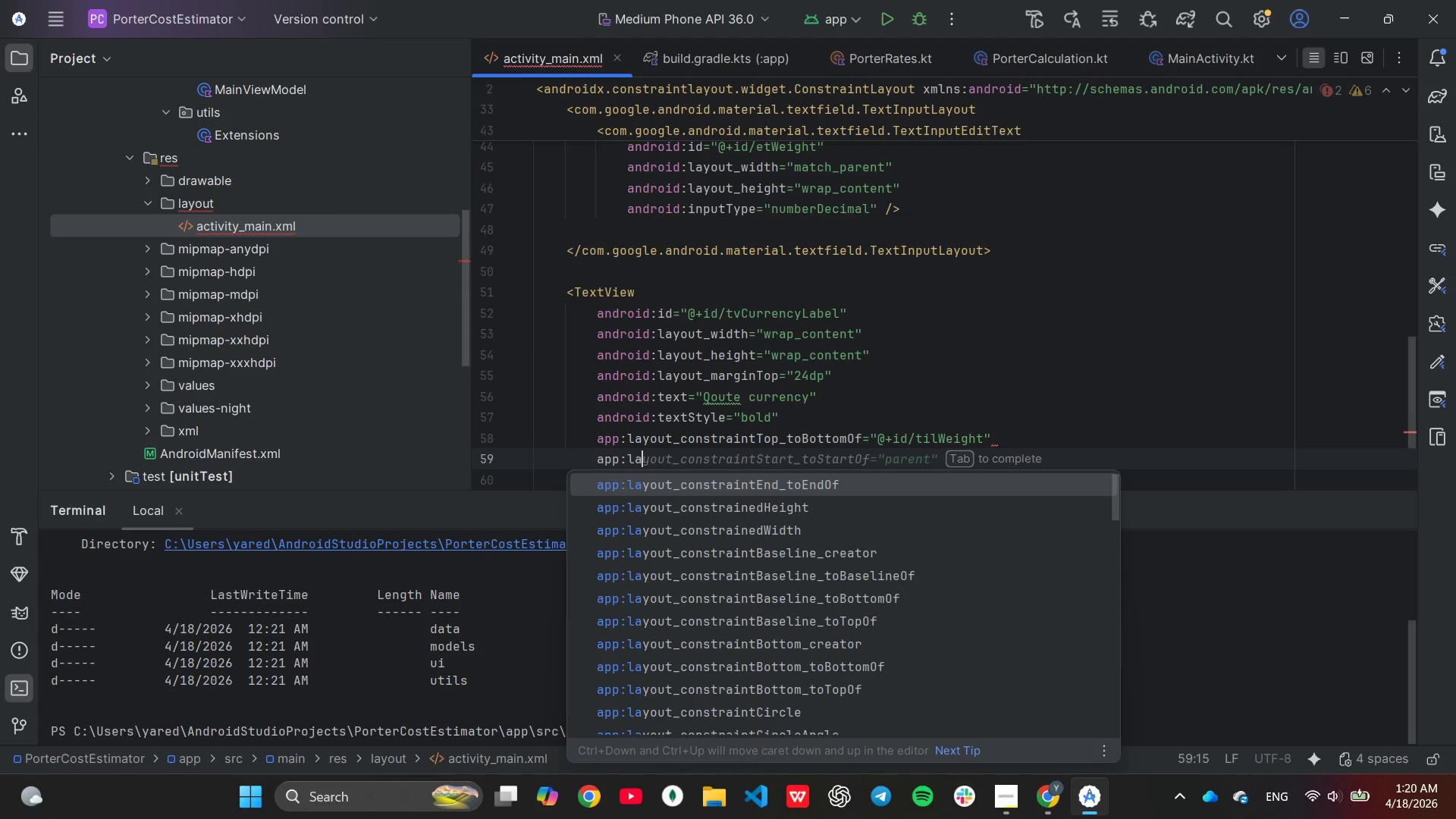 
key(ArrowDown)
 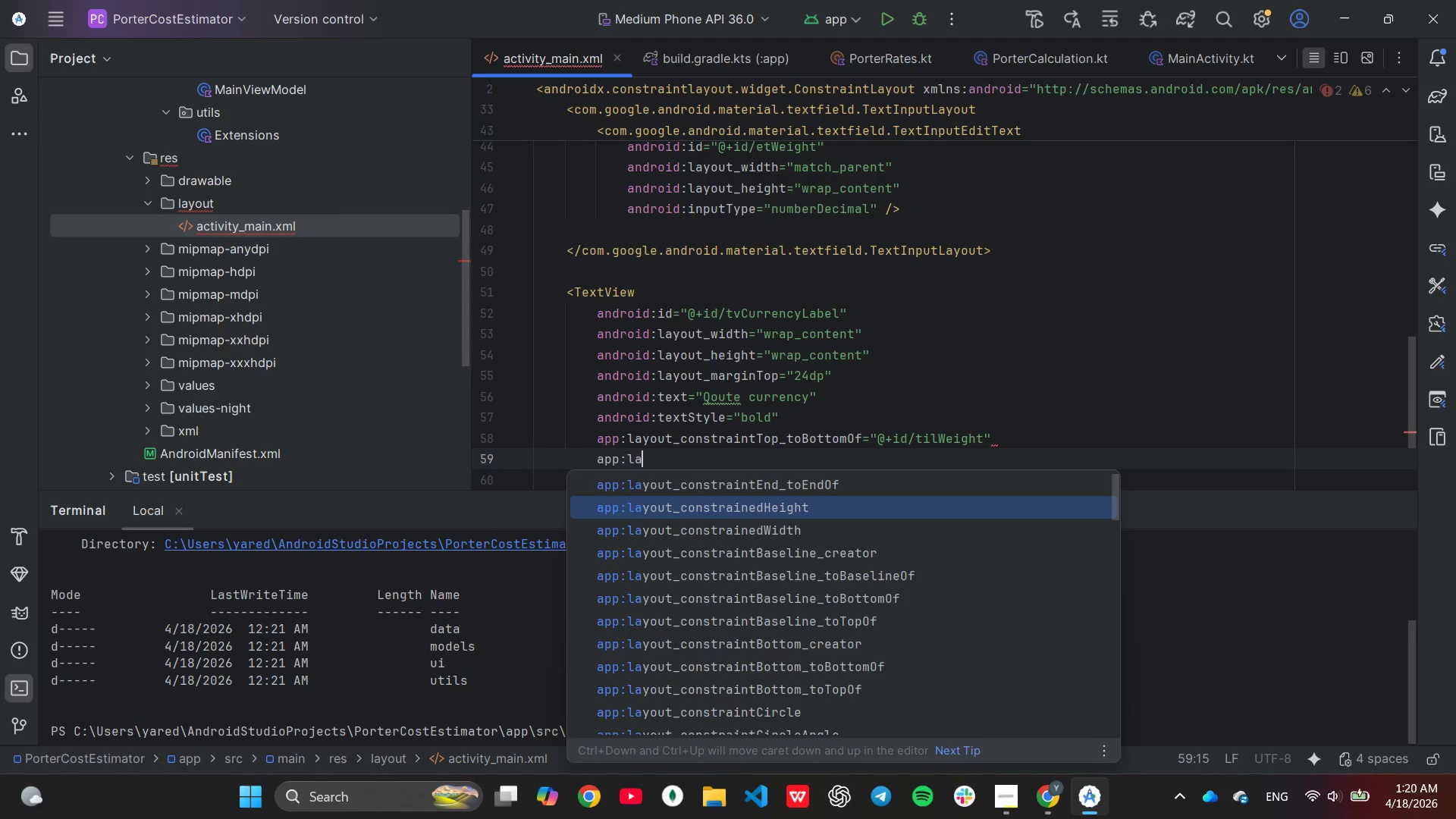 
key(ArrowUp)
 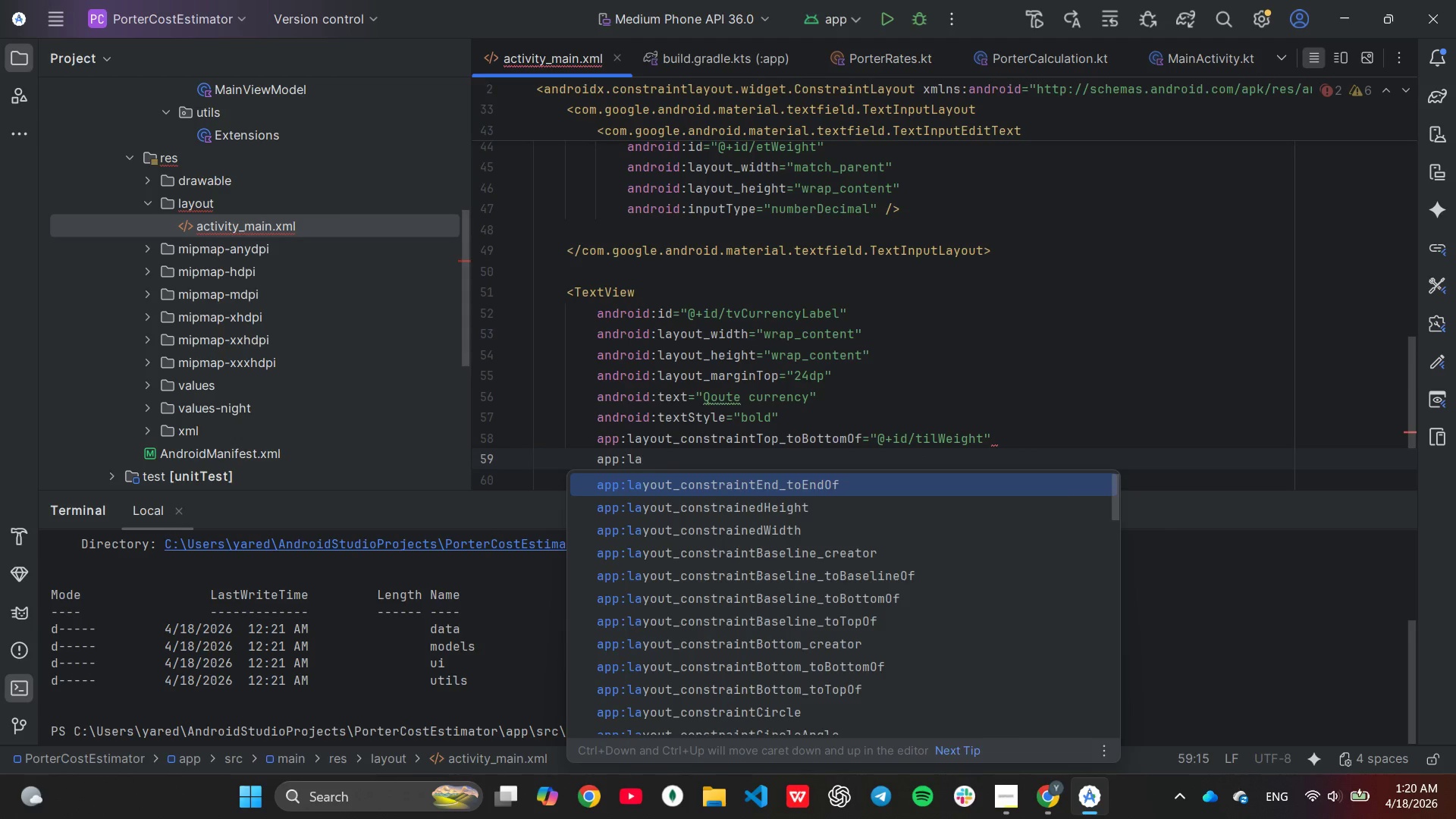 
key(ArrowUp)
 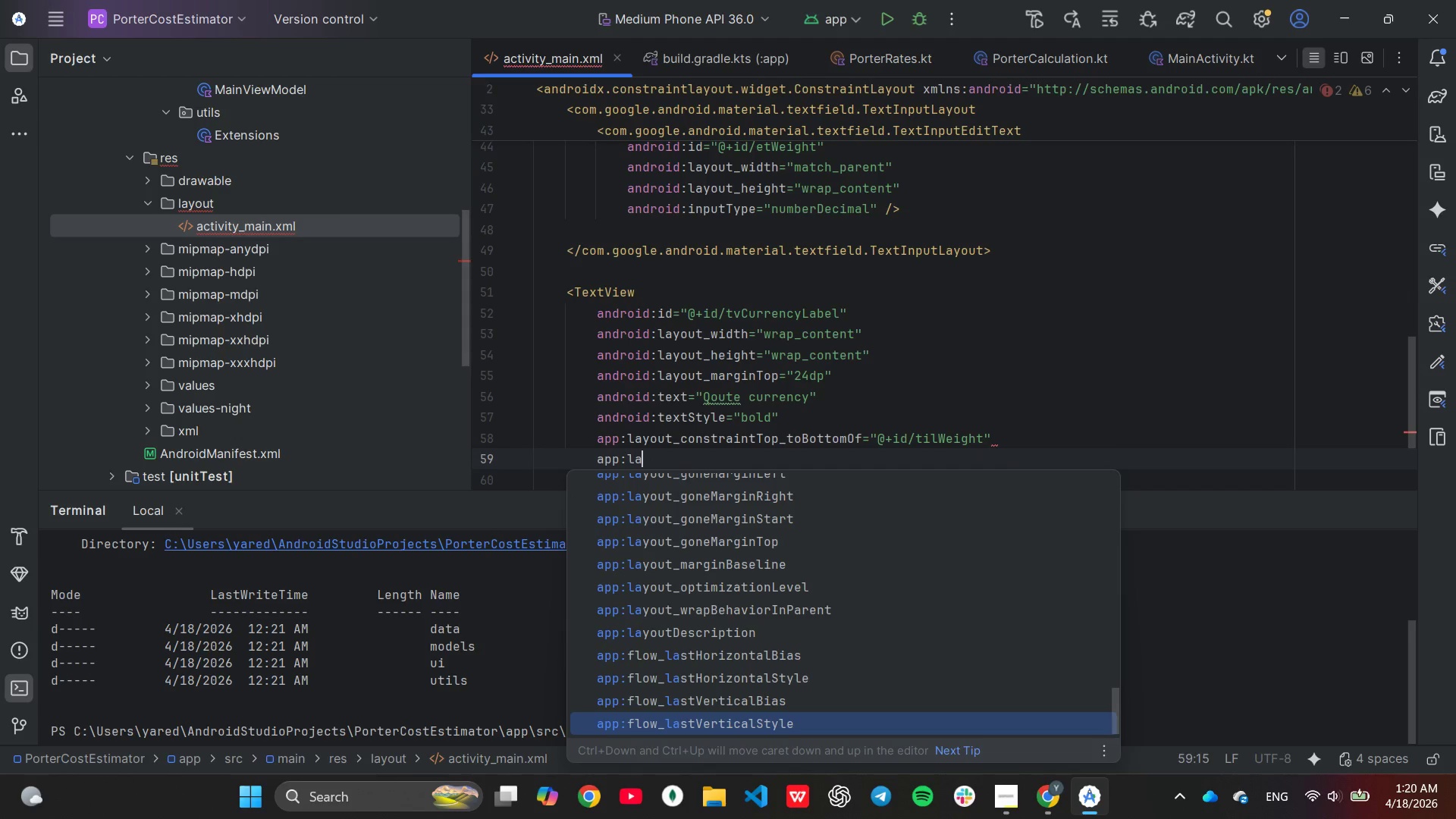 
hold_key(key=ArrowUp, duration=1.09)
 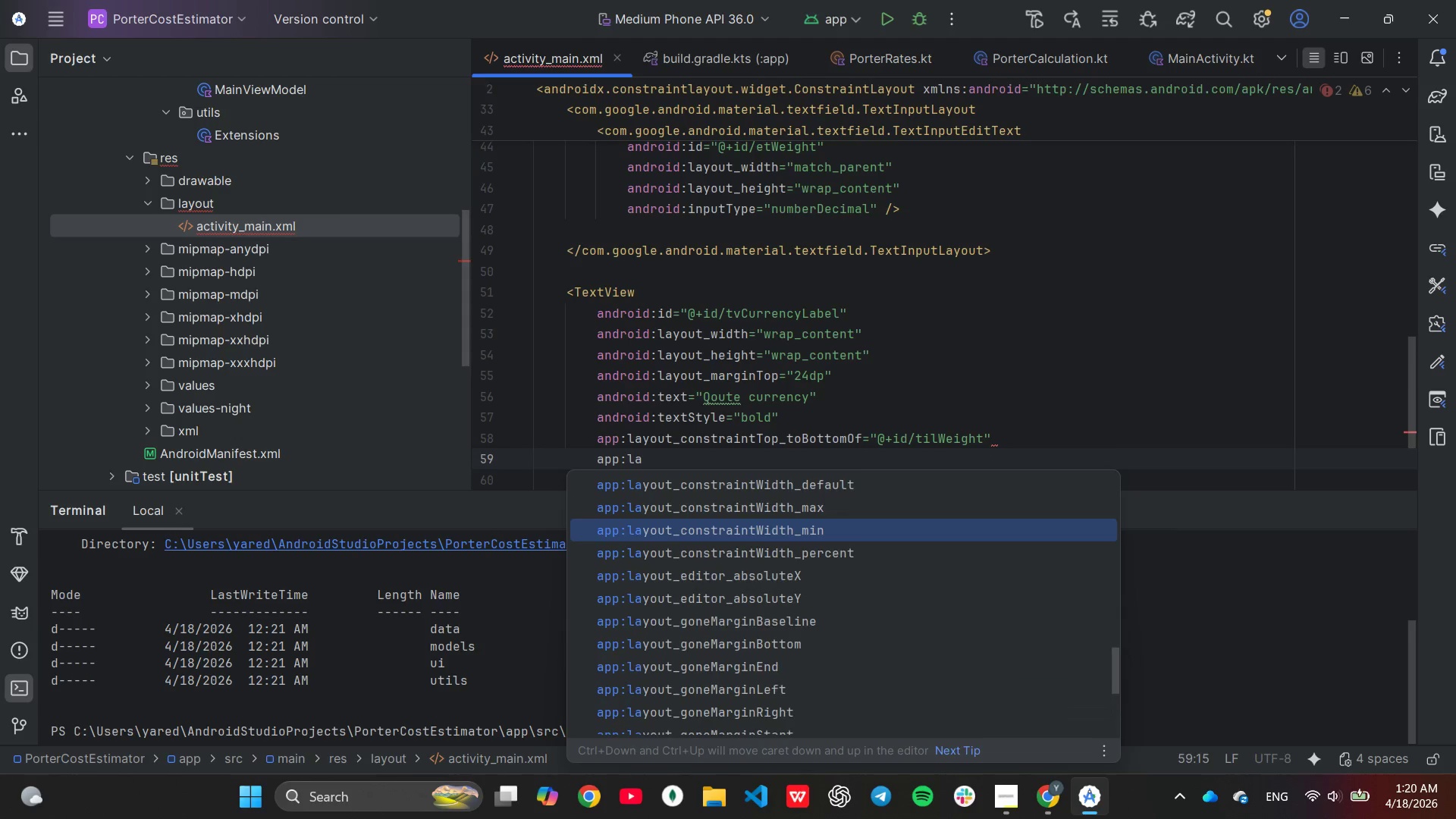 
key(ArrowUp)
 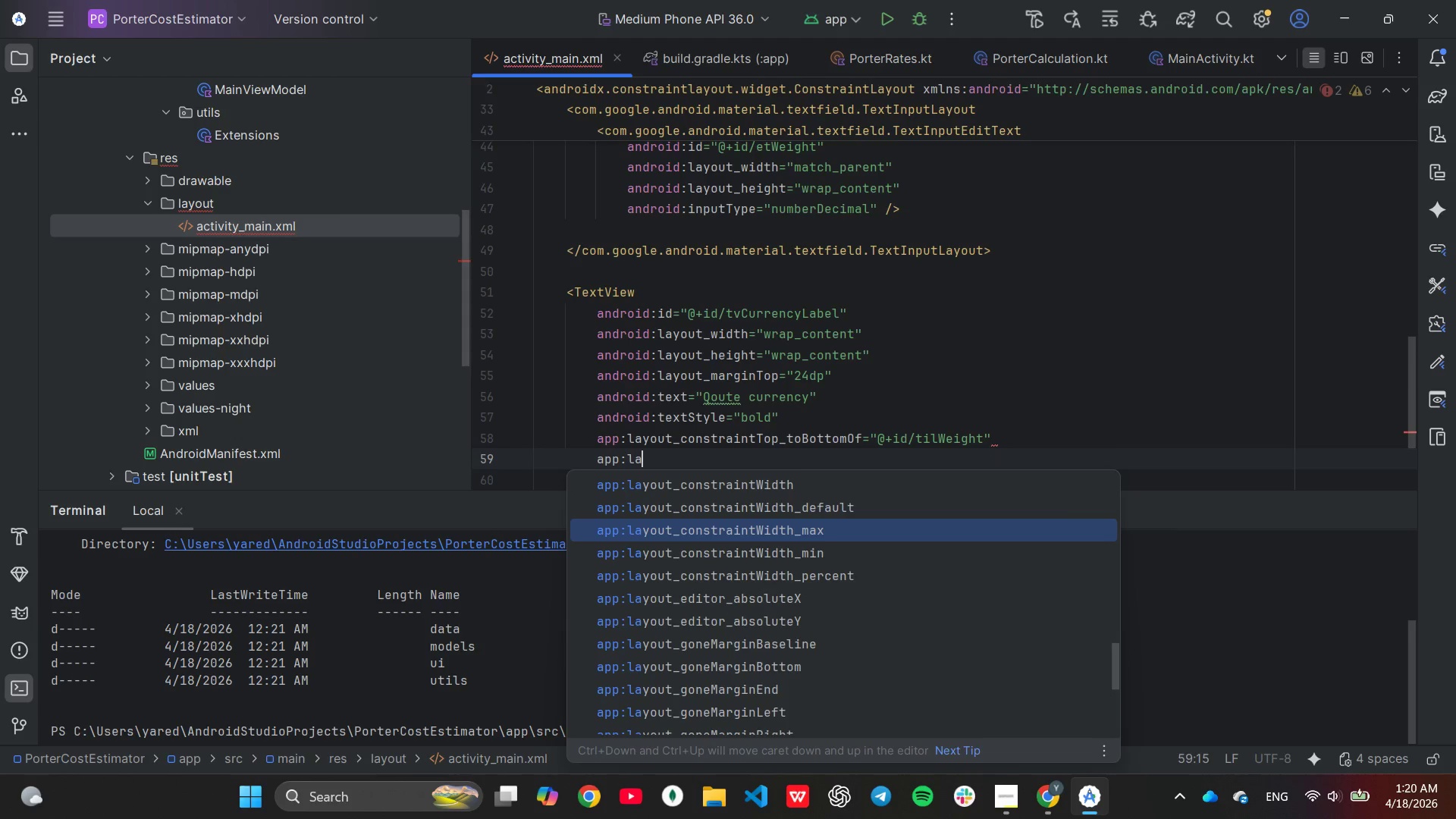 
key(ArrowUp)
 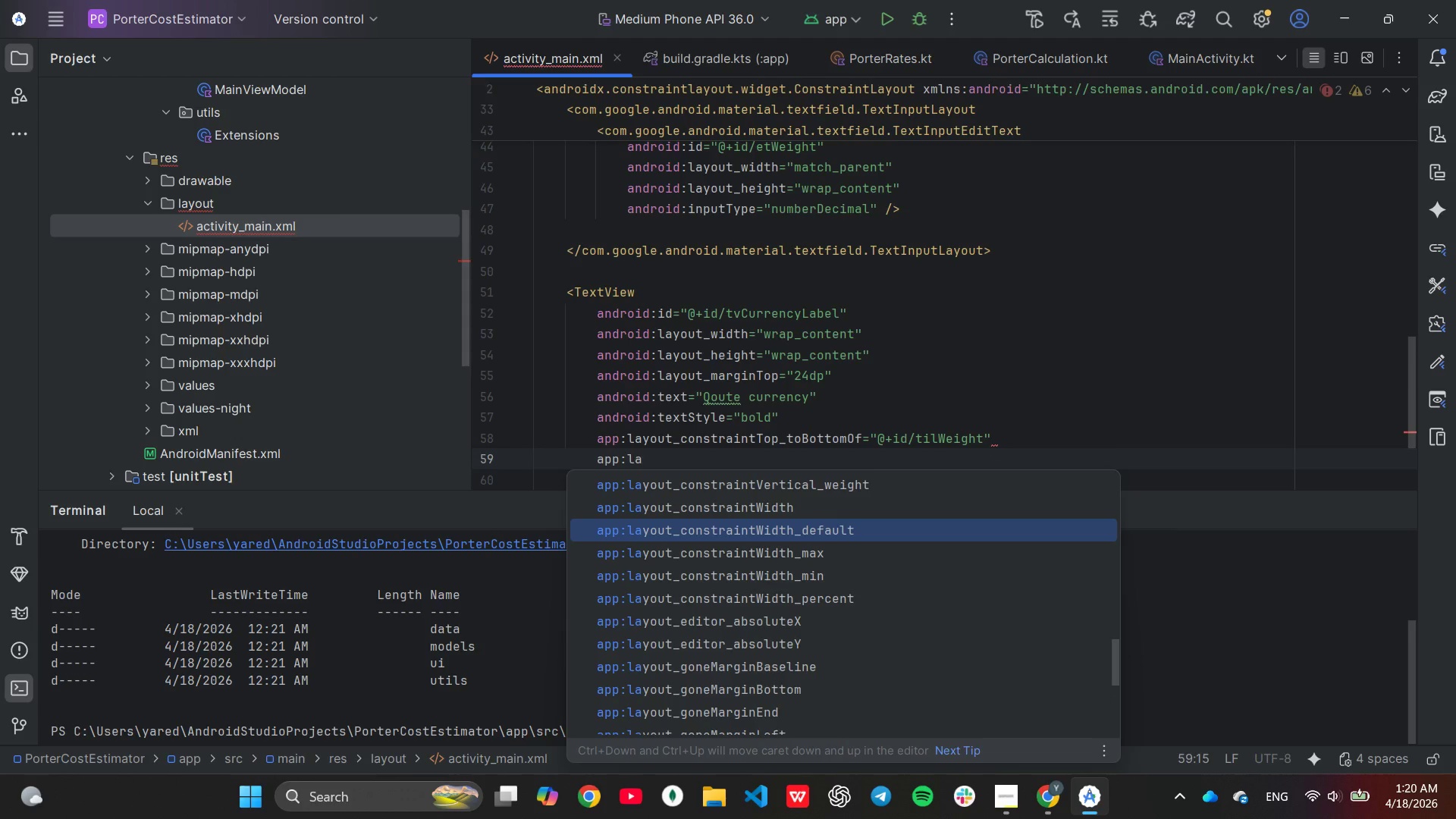 
hold_key(key=ArrowUp, duration=0.52)
 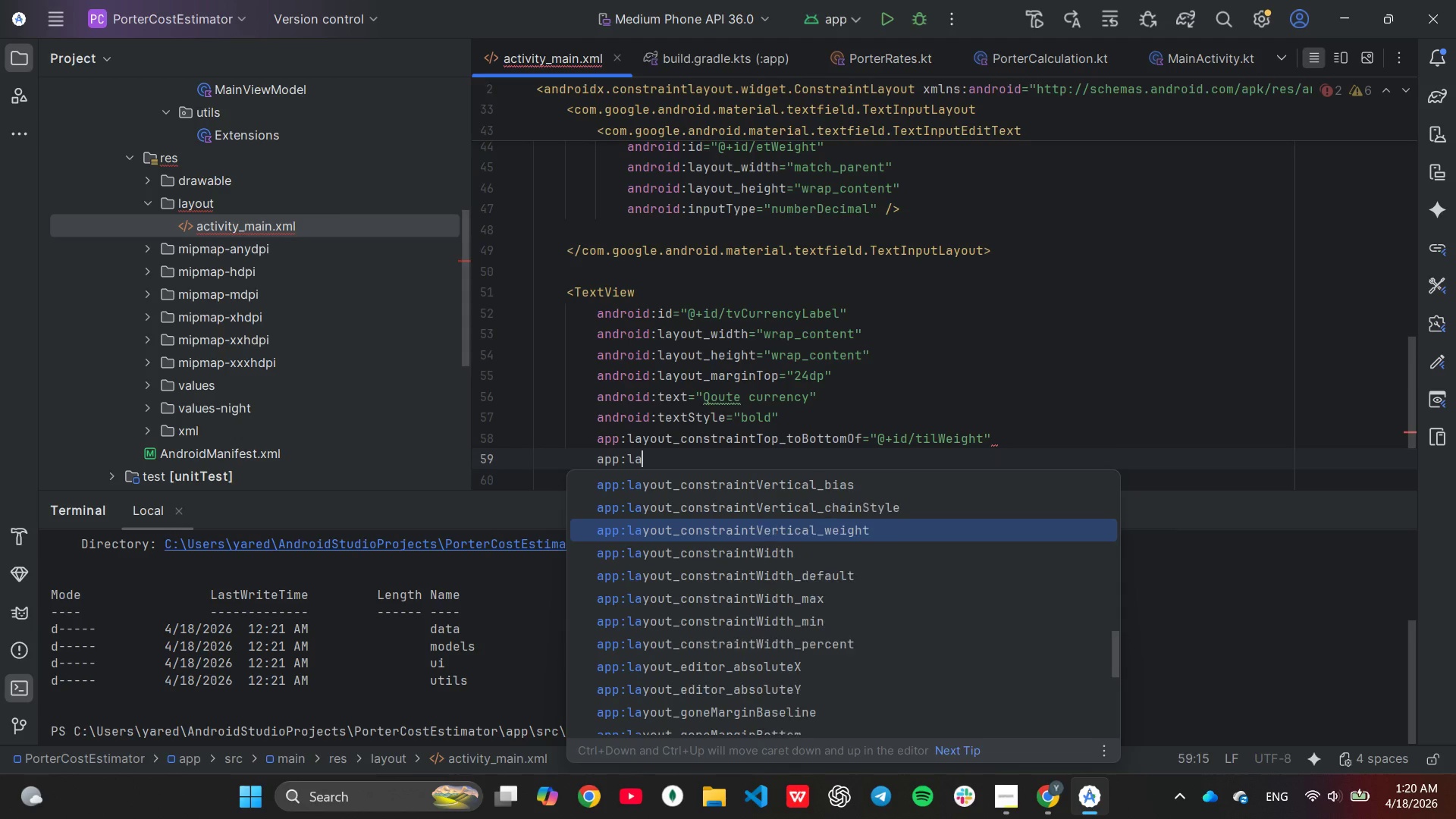 
hold_key(key=ArrowUp, duration=0.64)
 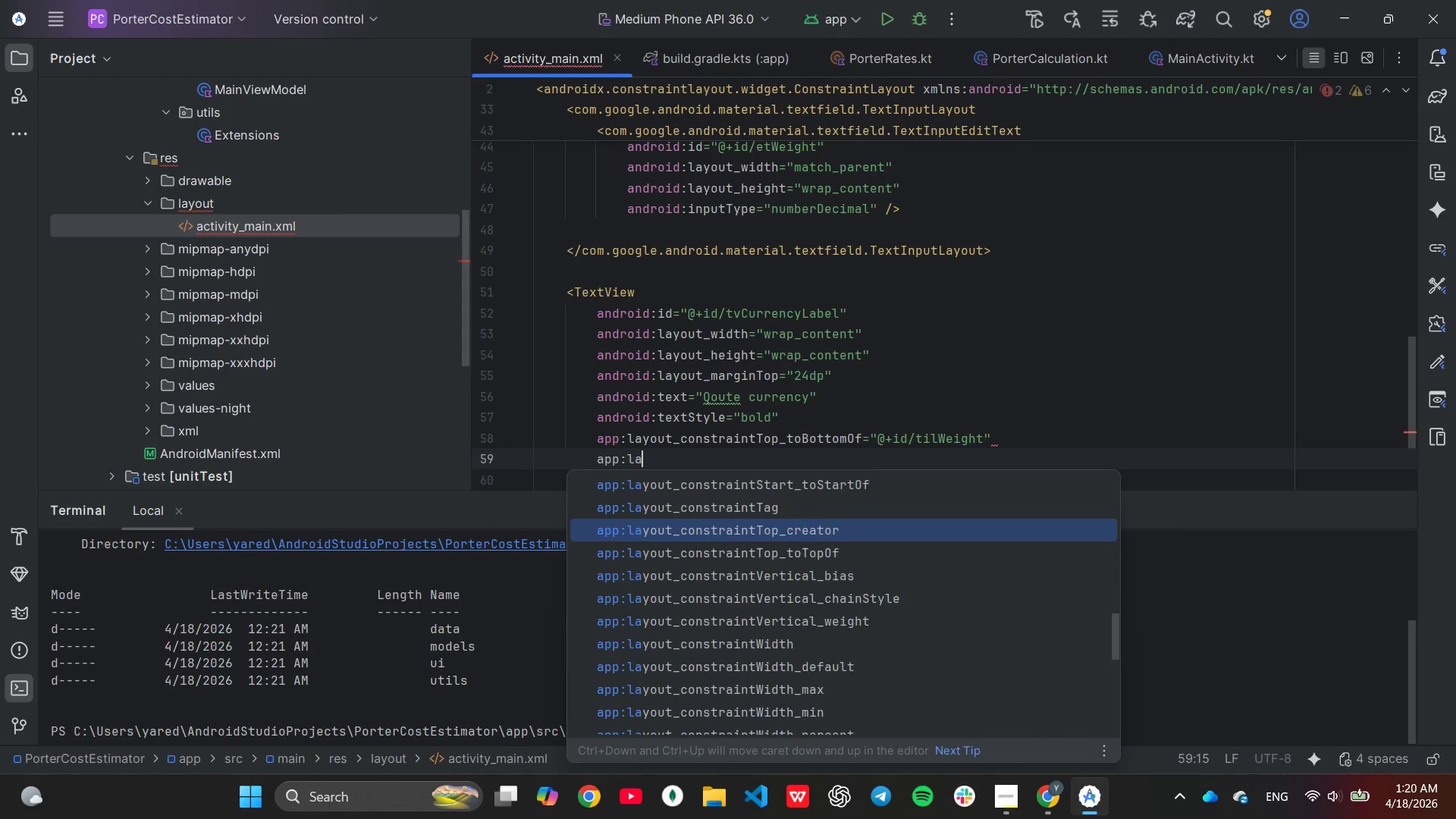 
key(ArrowUp)
 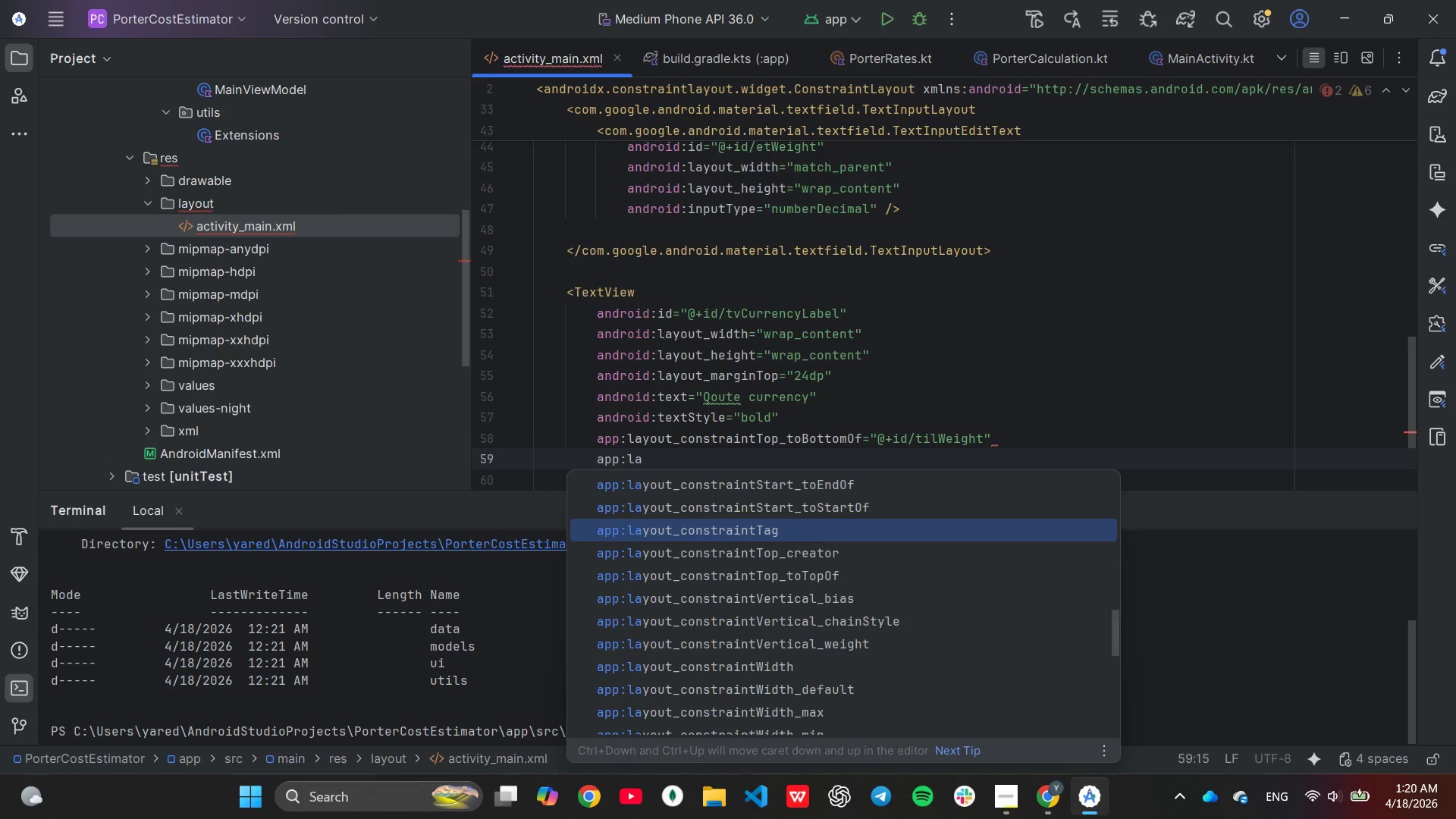 
key(ArrowUp)
 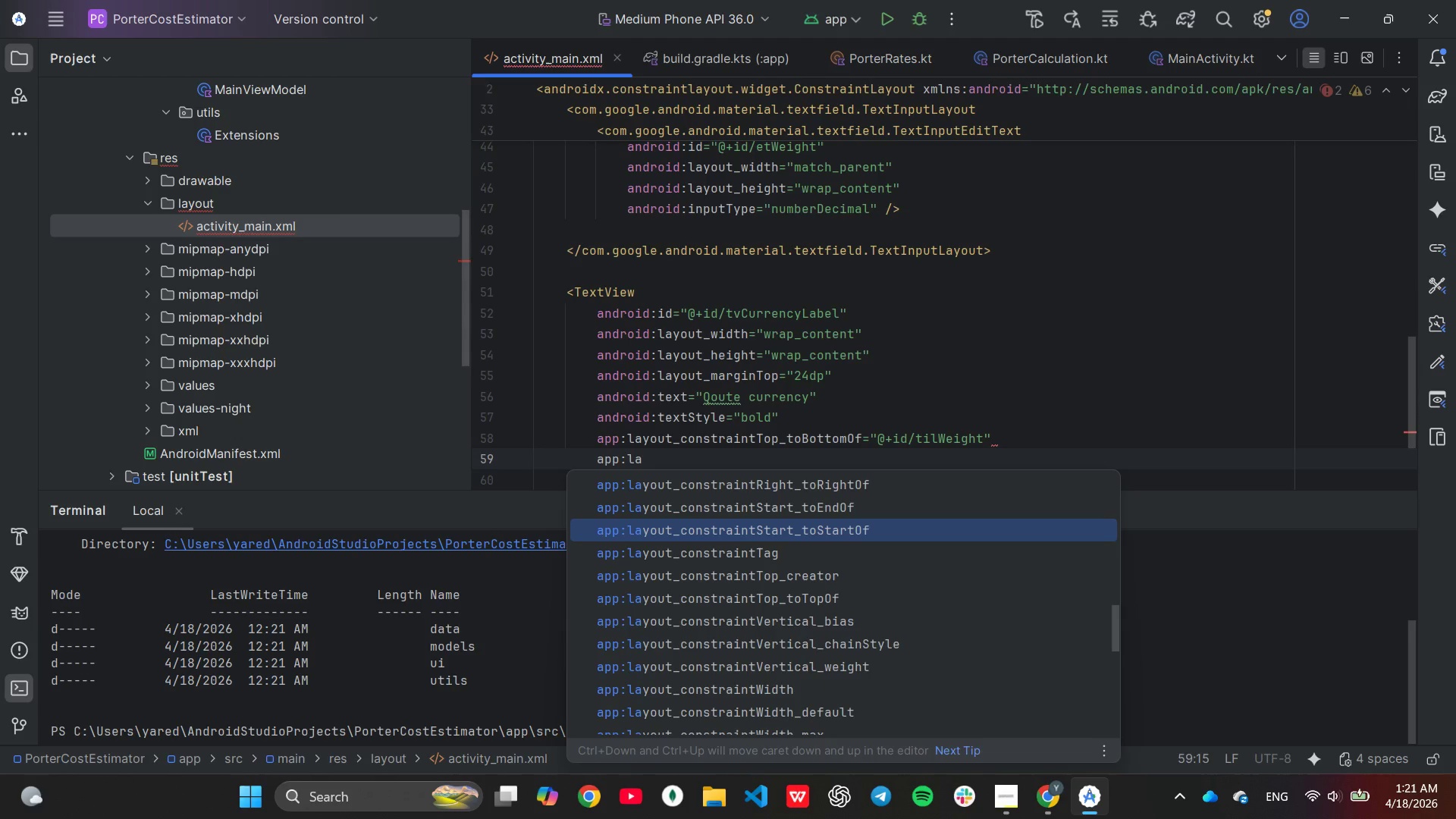 
key(Enter)
 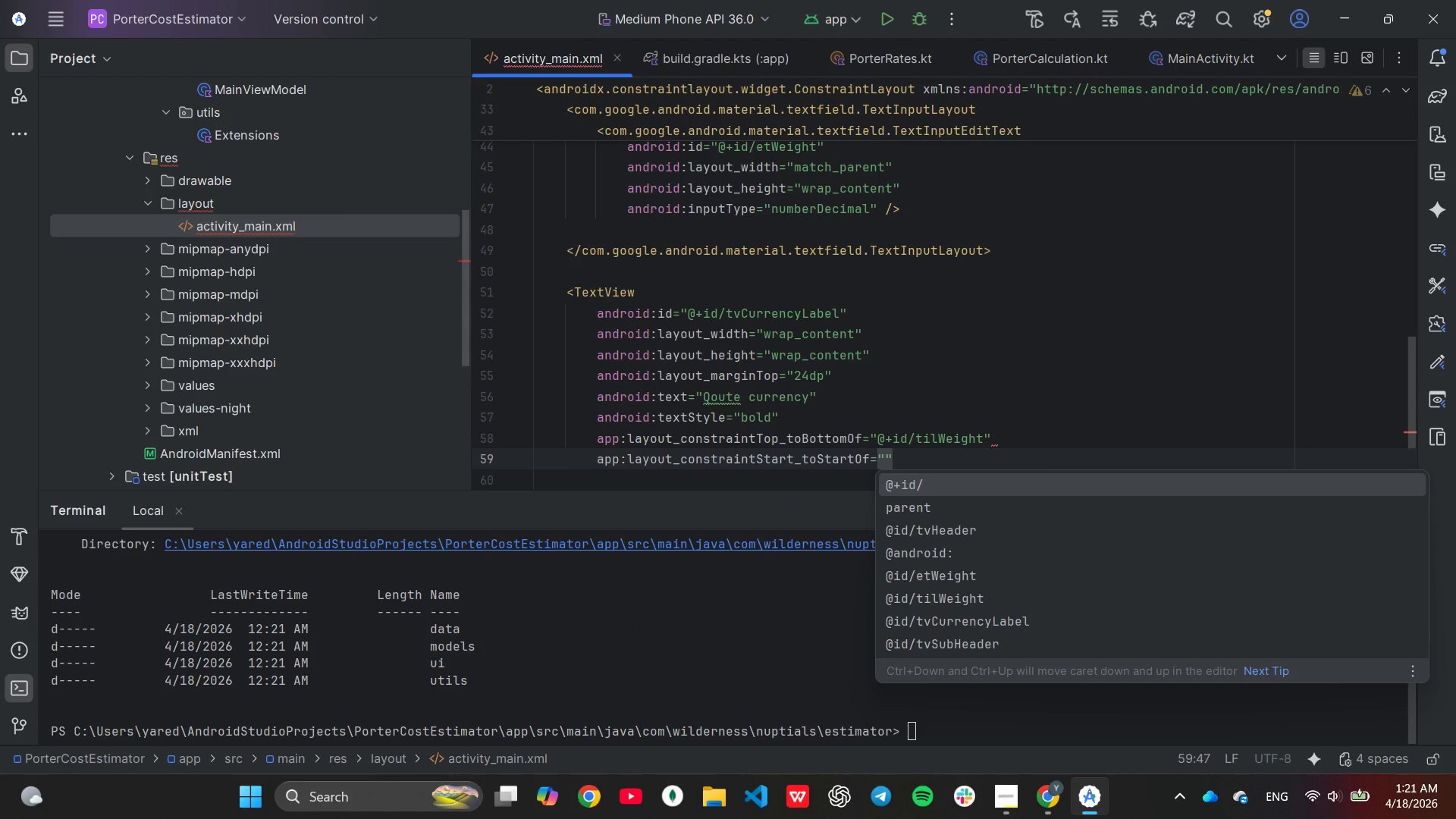 
key(ArrowDown)
 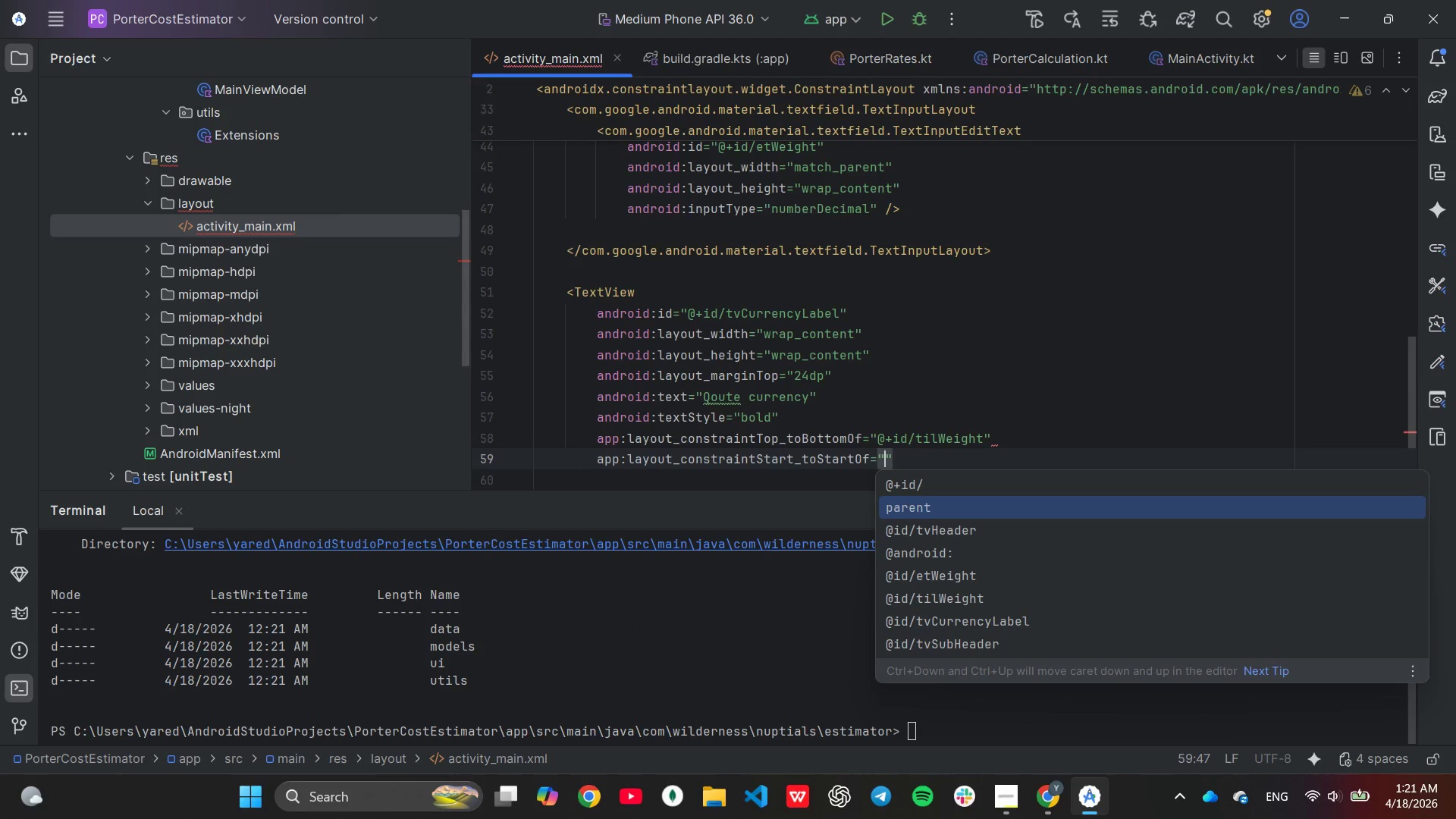 
key(Enter)
 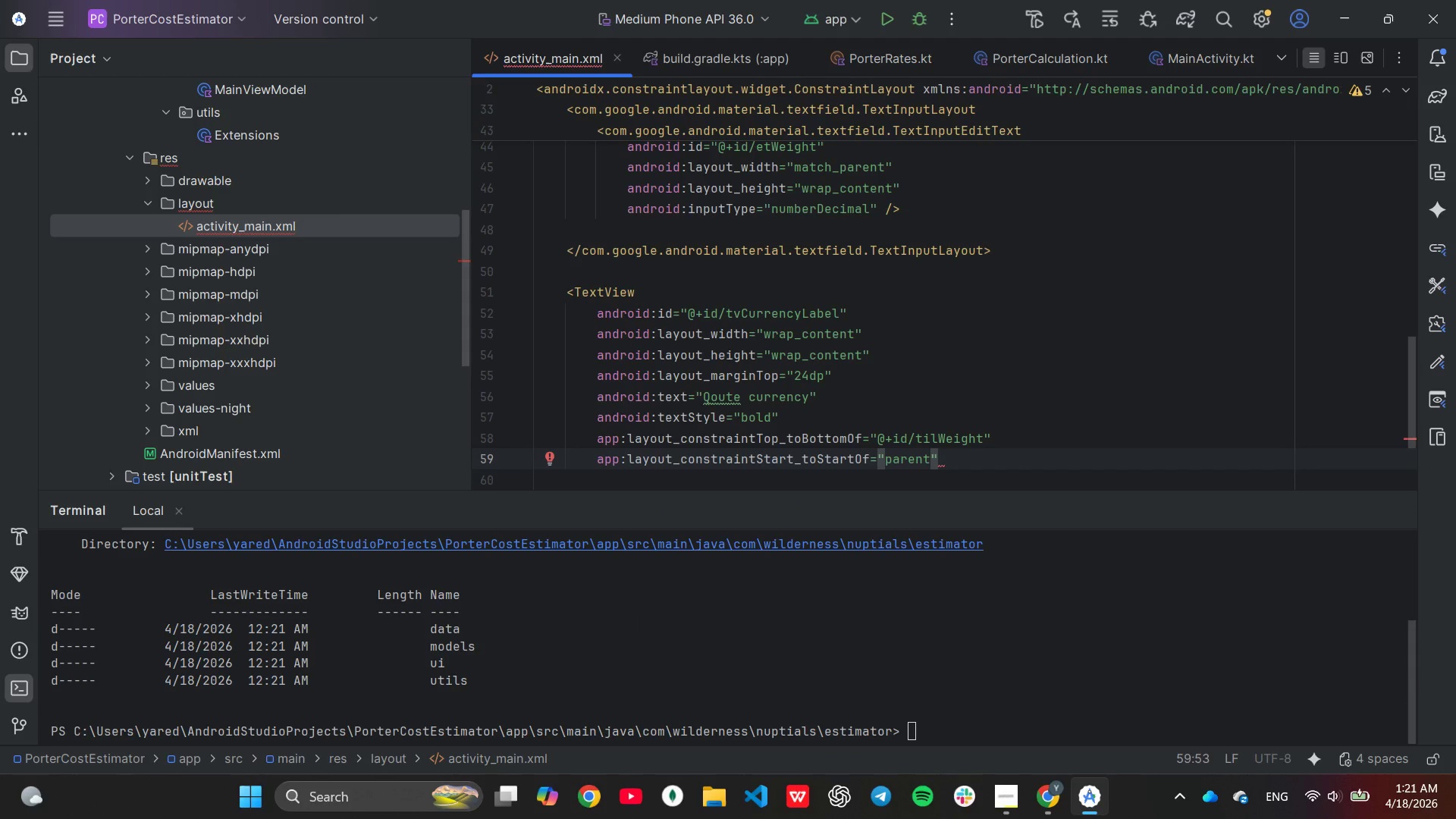 
key(ArrowRight)
 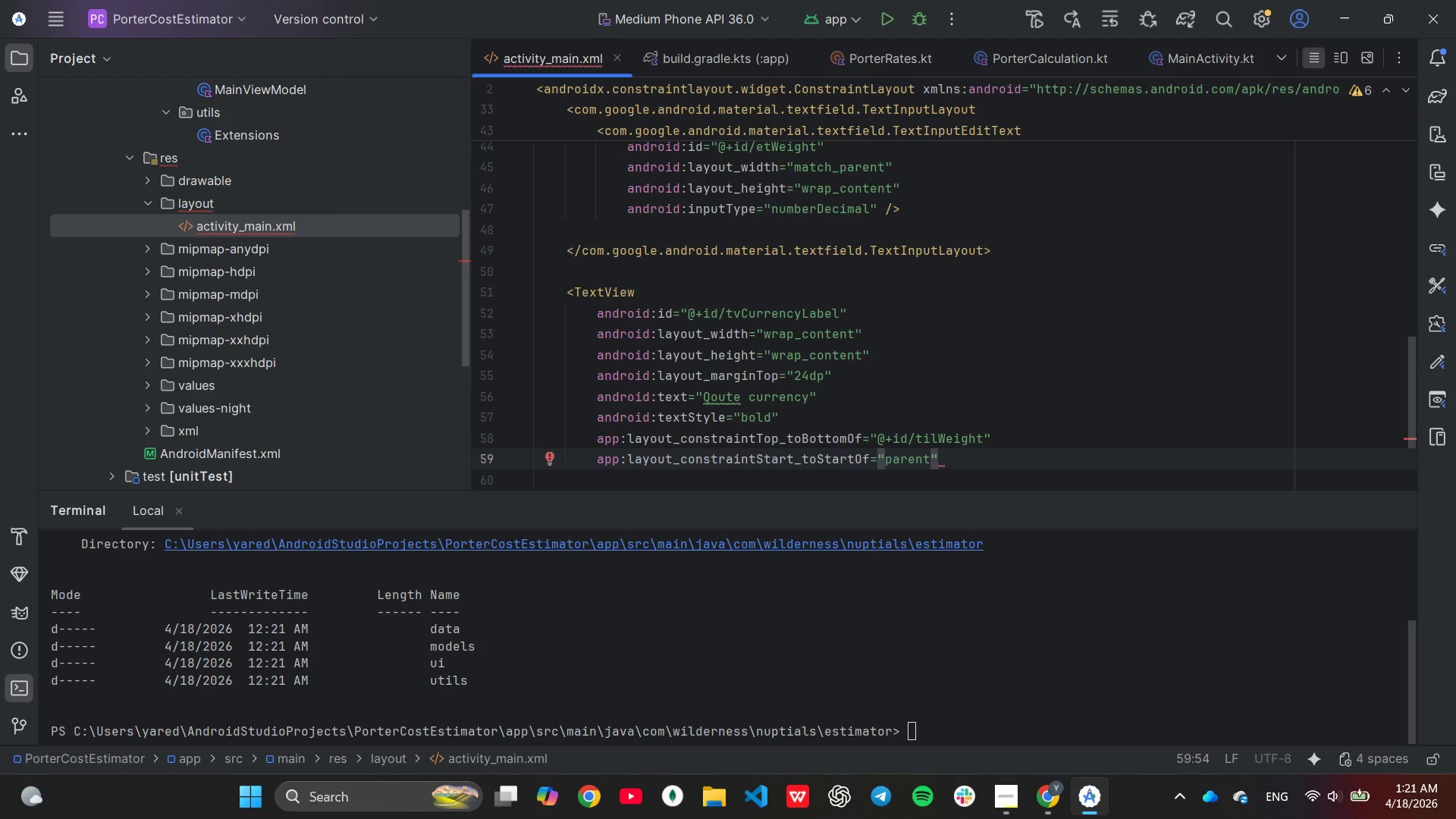 
key(Slash)
 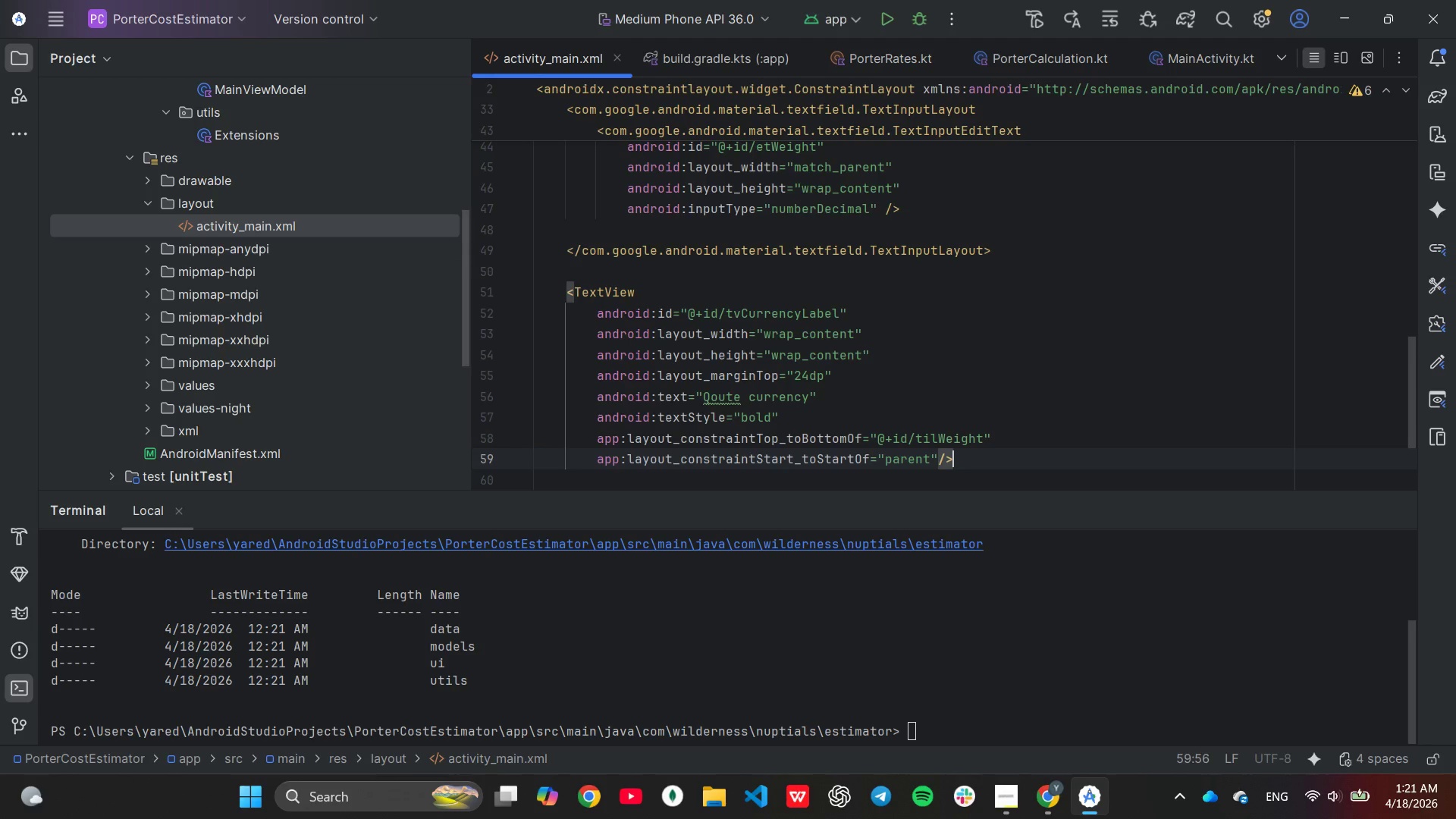 
key(Enter)
 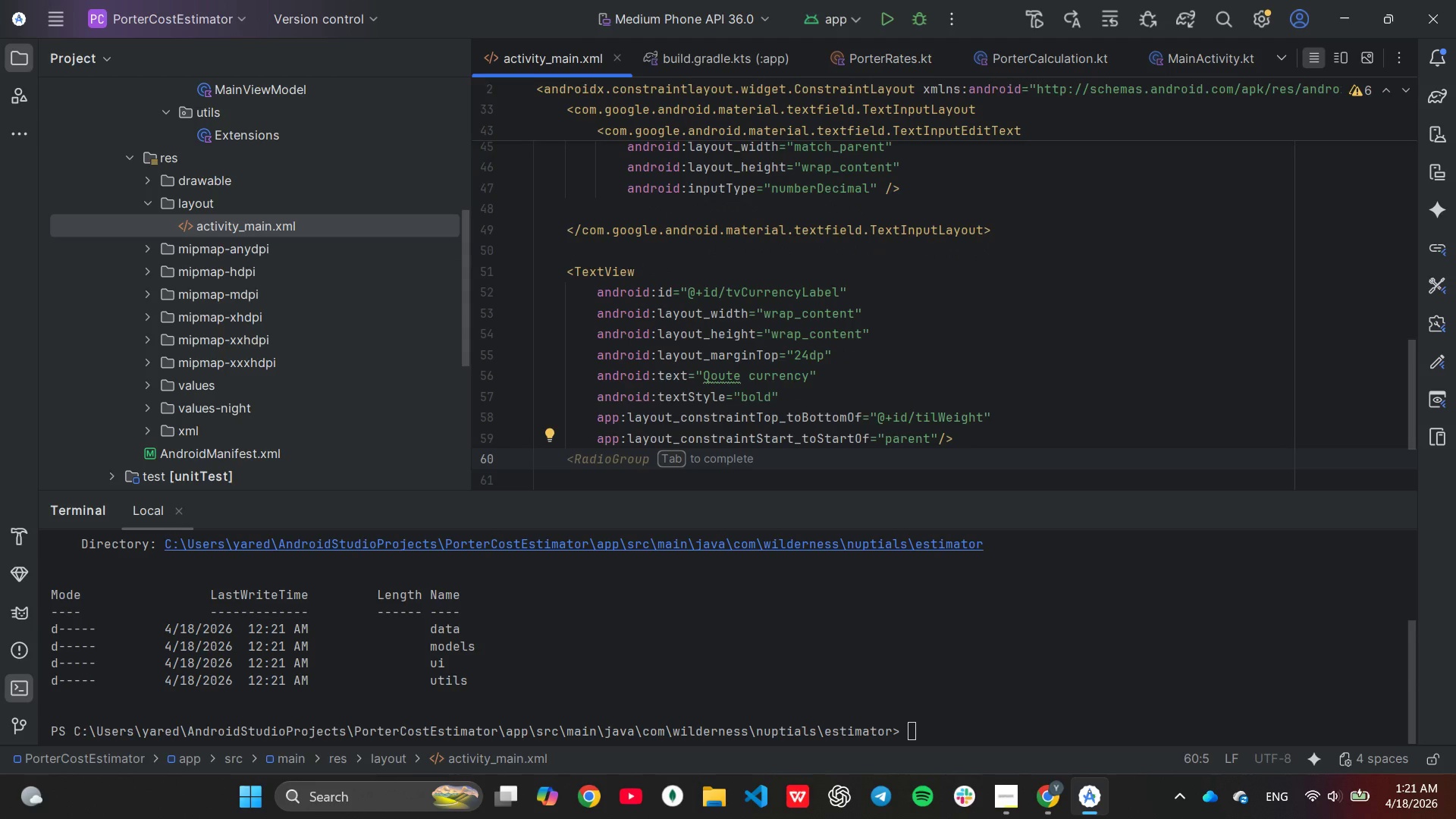 
key(Enter)
 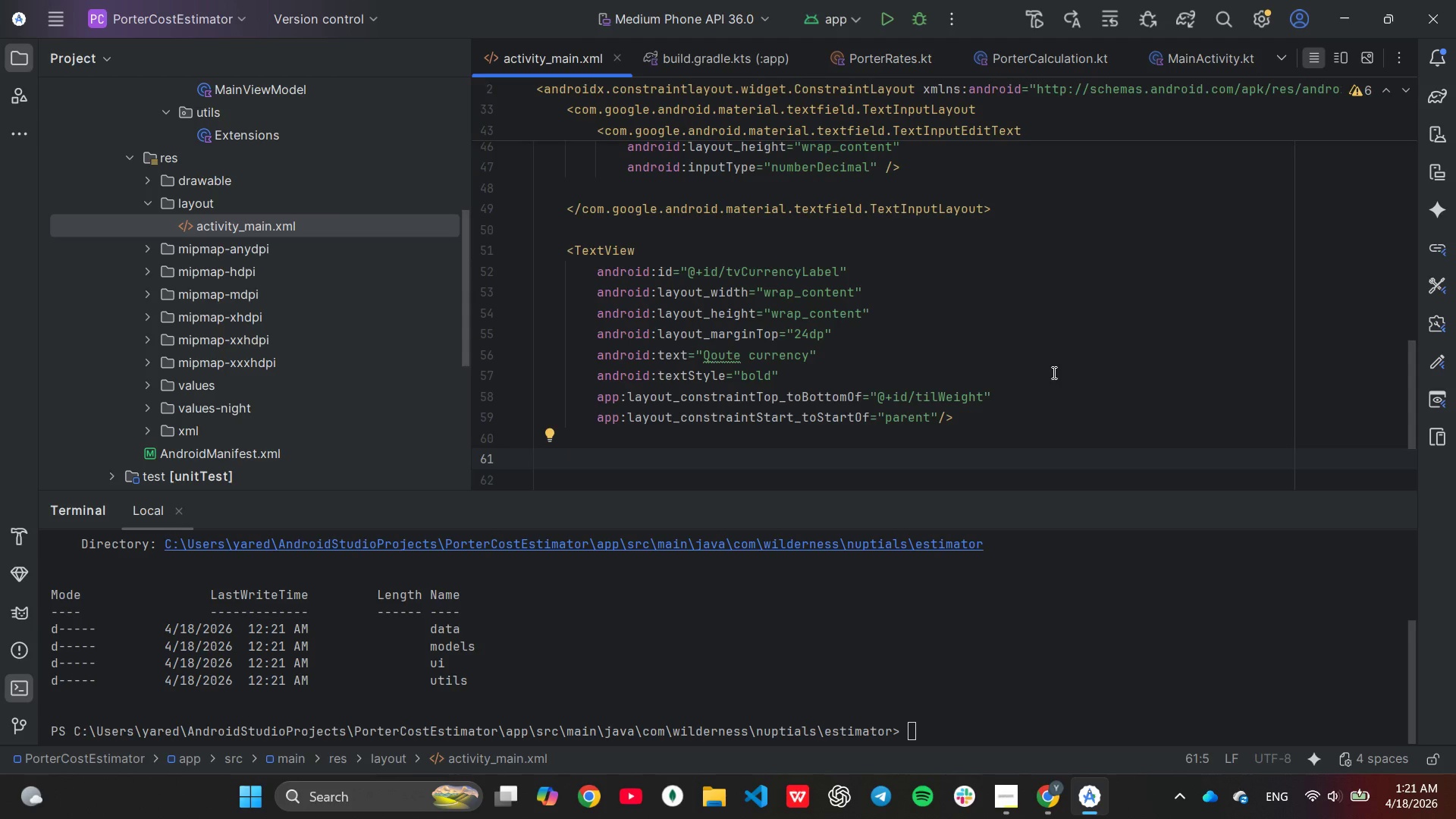 
wait(37.44)
 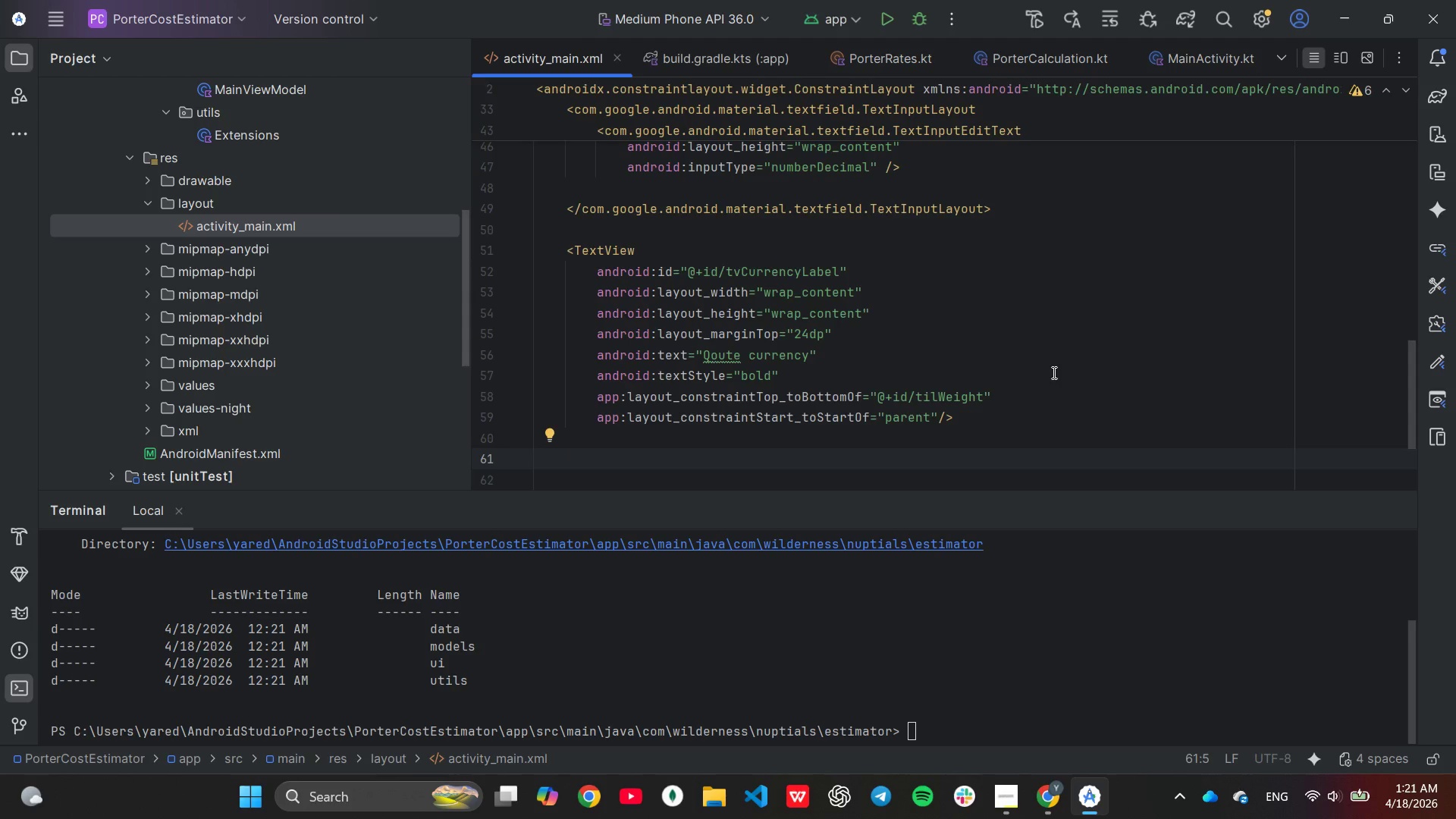 
left_click([721, 359])
 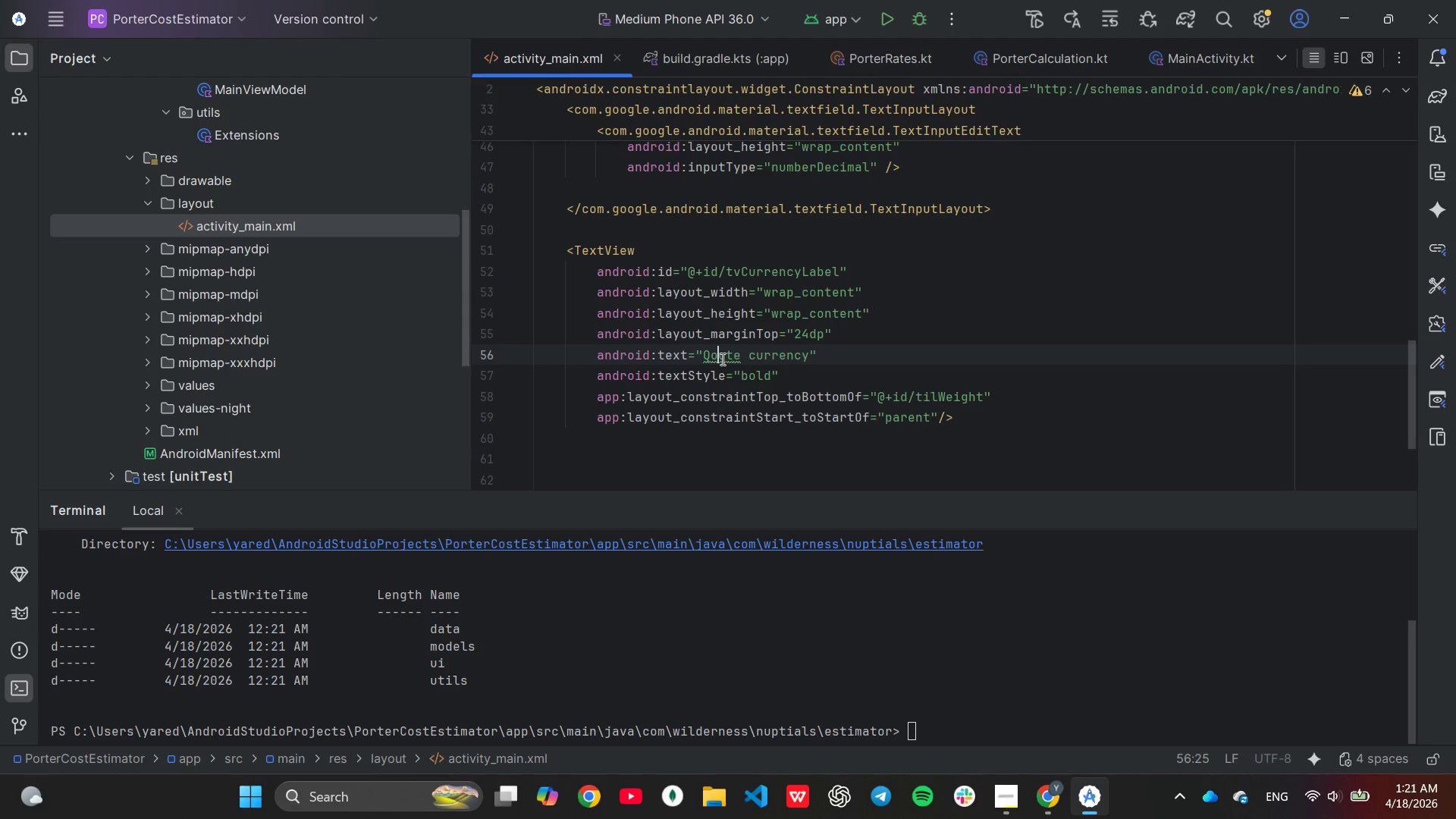 
key(Backspace)
 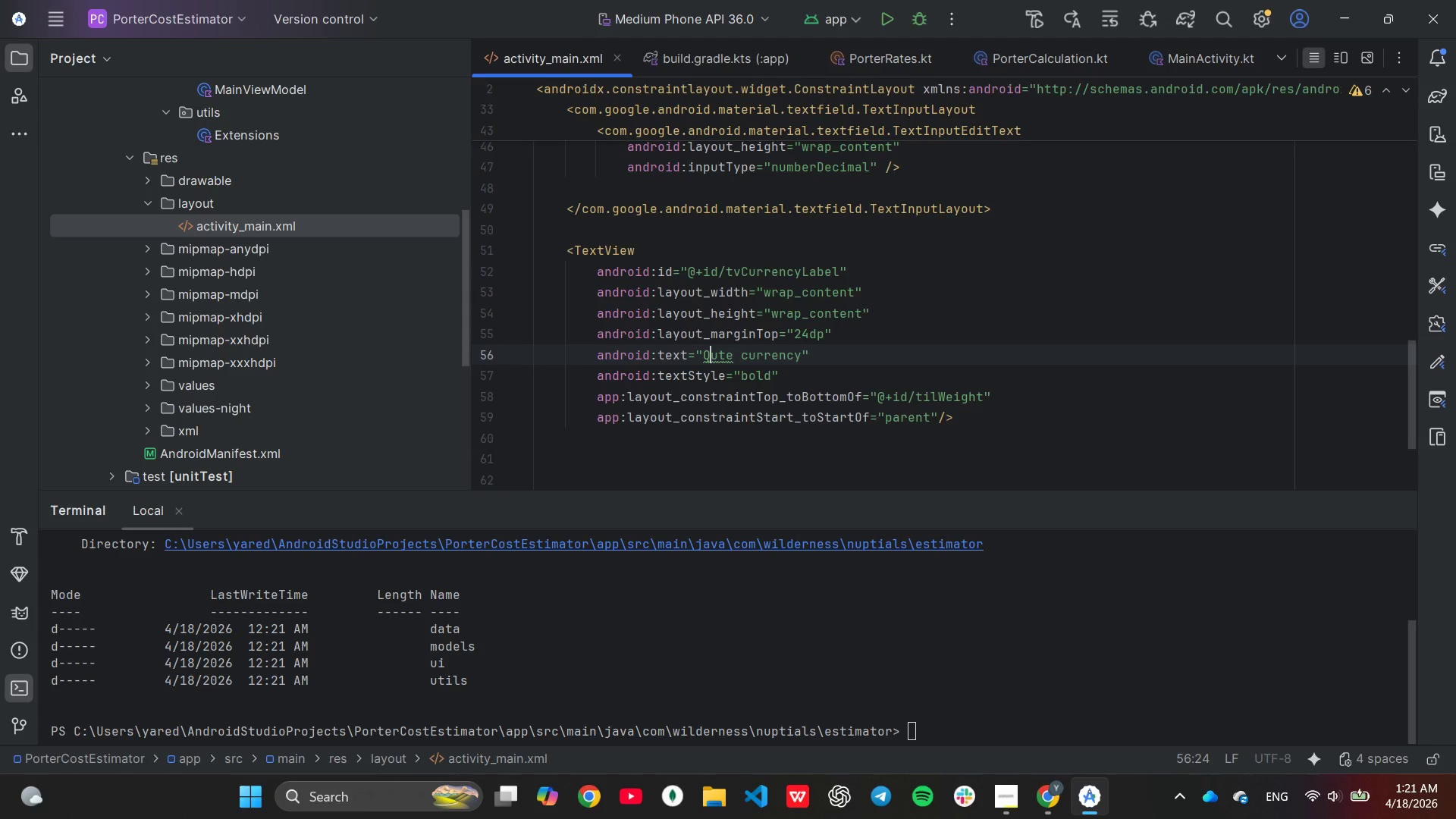 
key(End)
 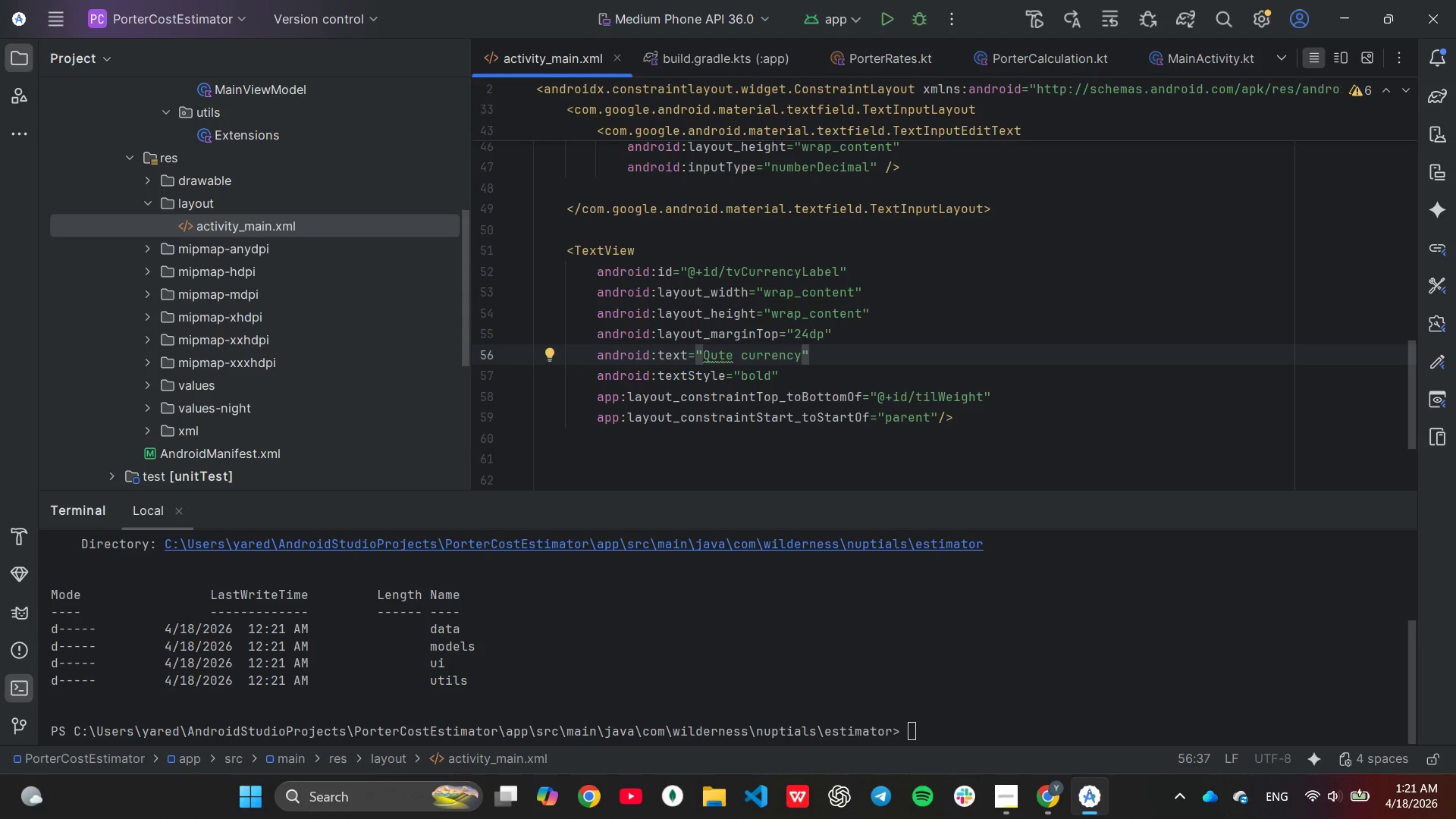 
hold_key(key=ArrowLeft, duration=0.88)
 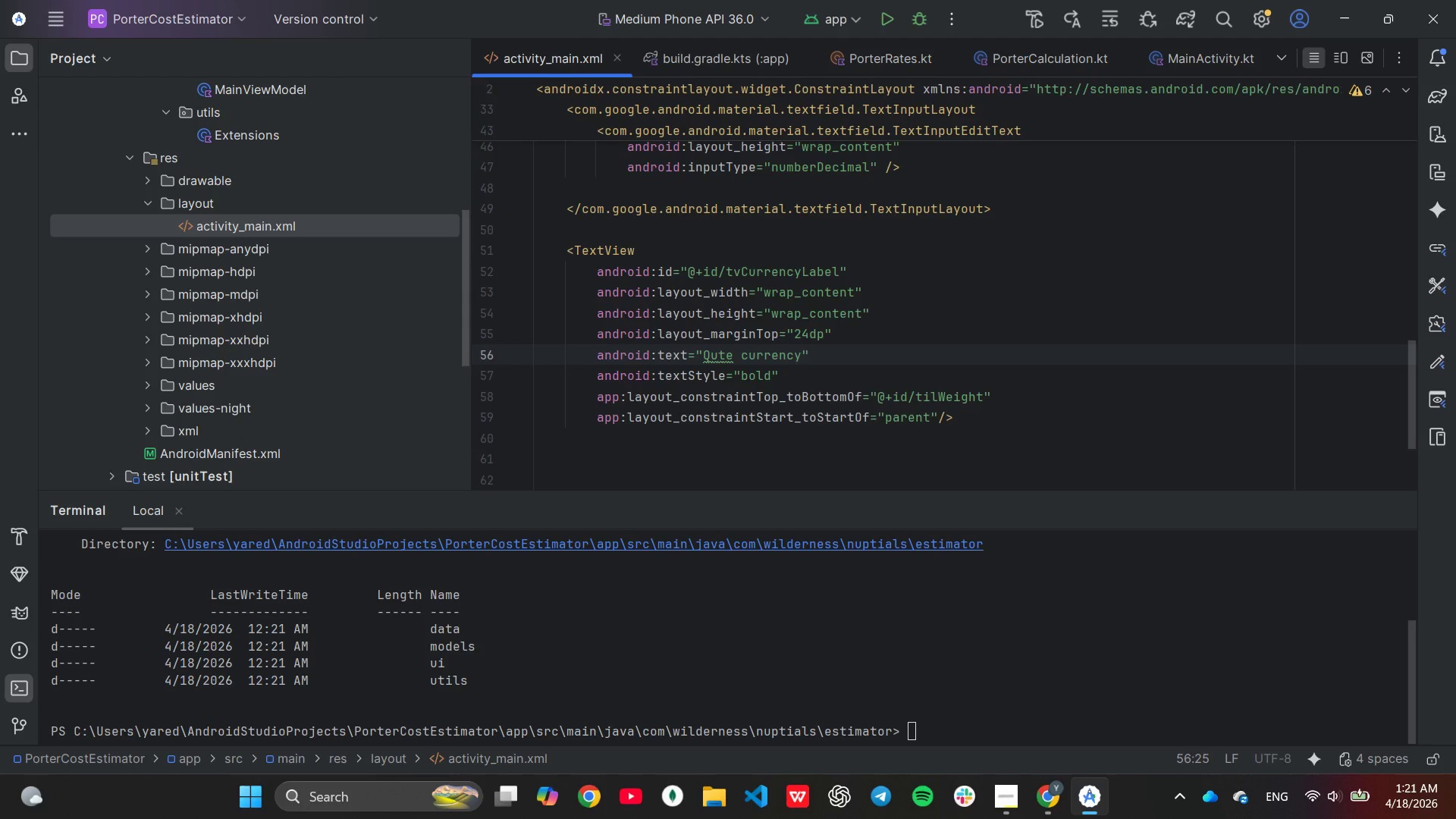 
key(O)
 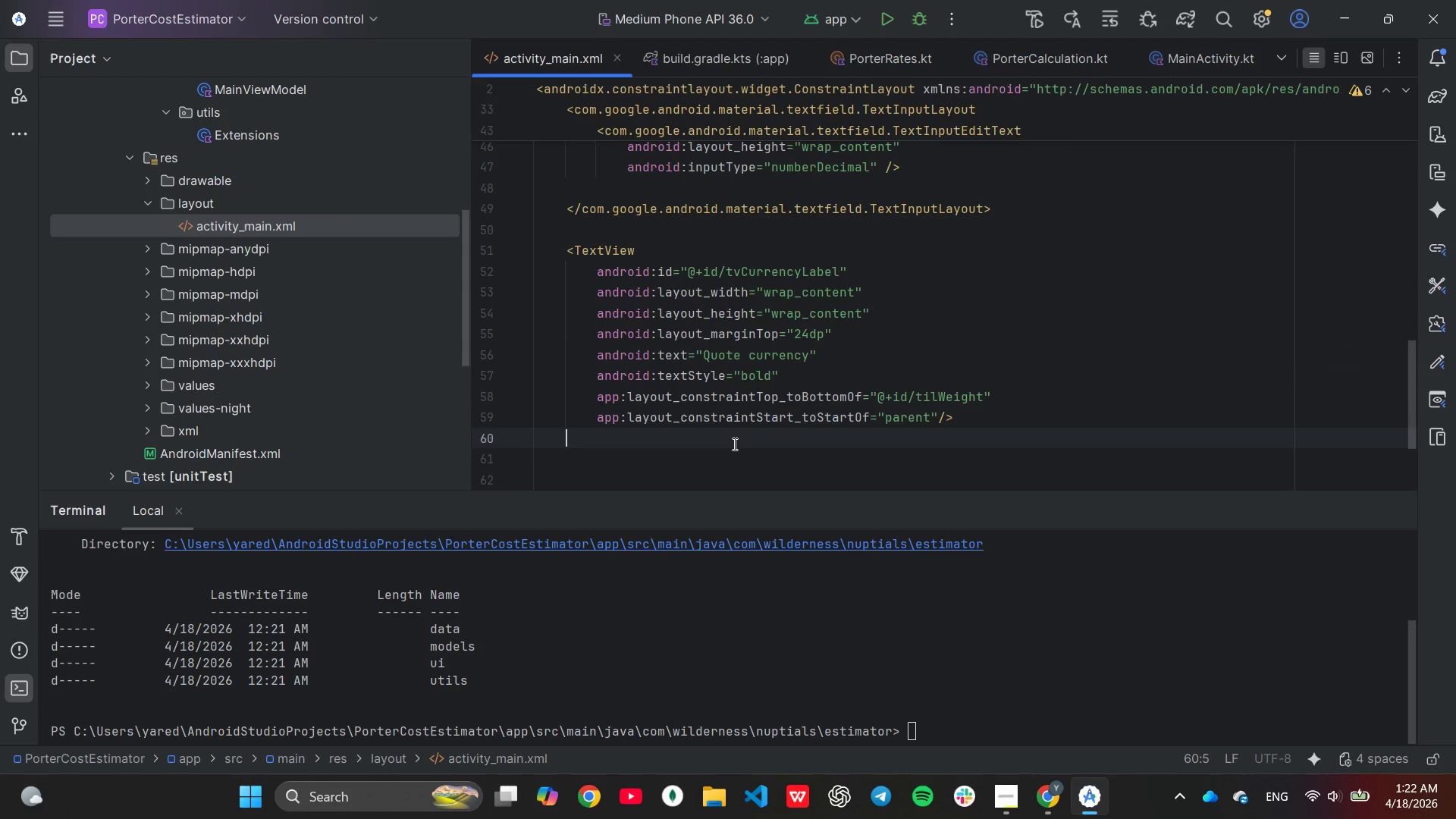 
scroll: coordinate [714, 467], scroll_direction: down, amount: 1.0
 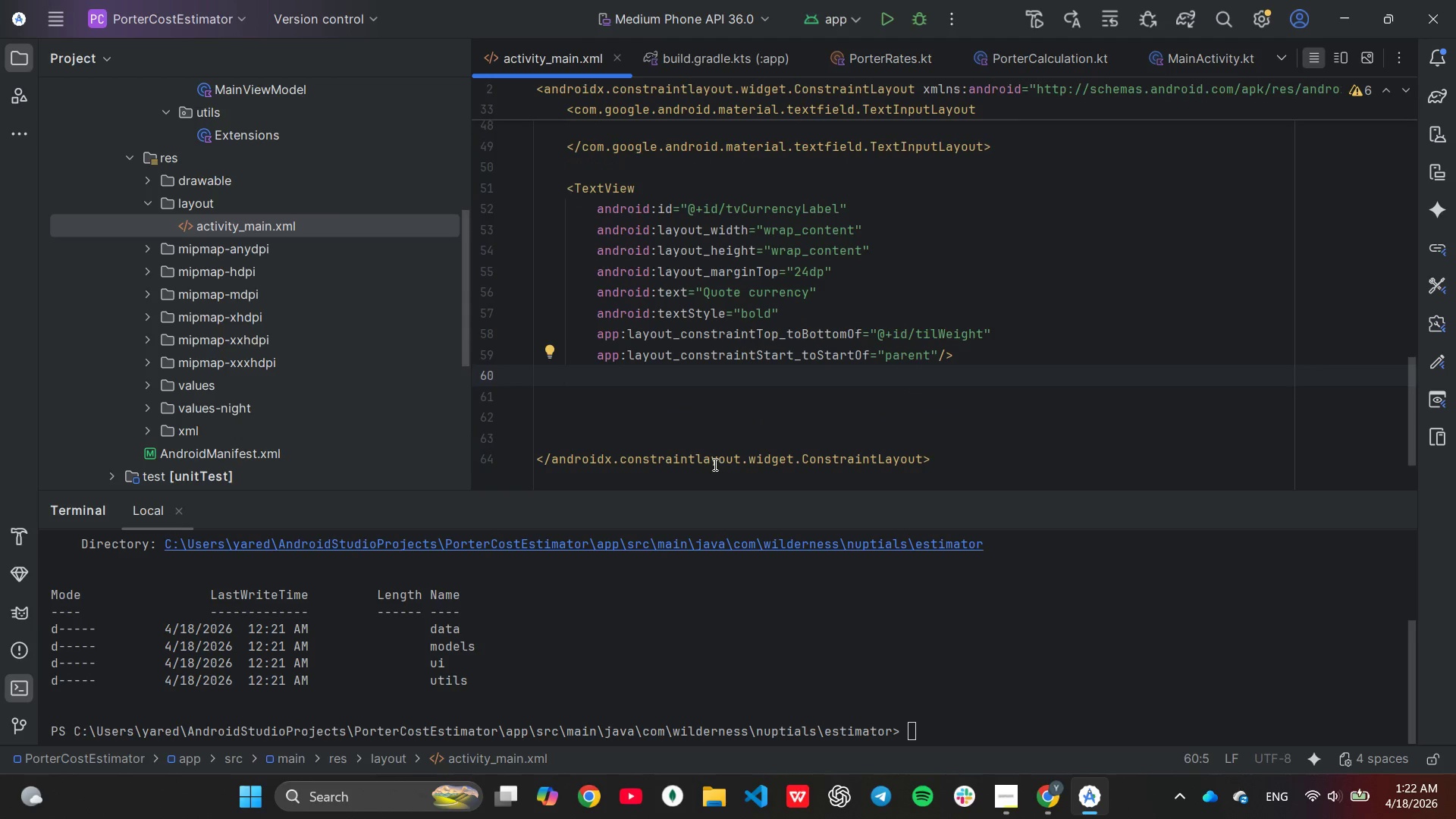 
key(ArrowUp)
 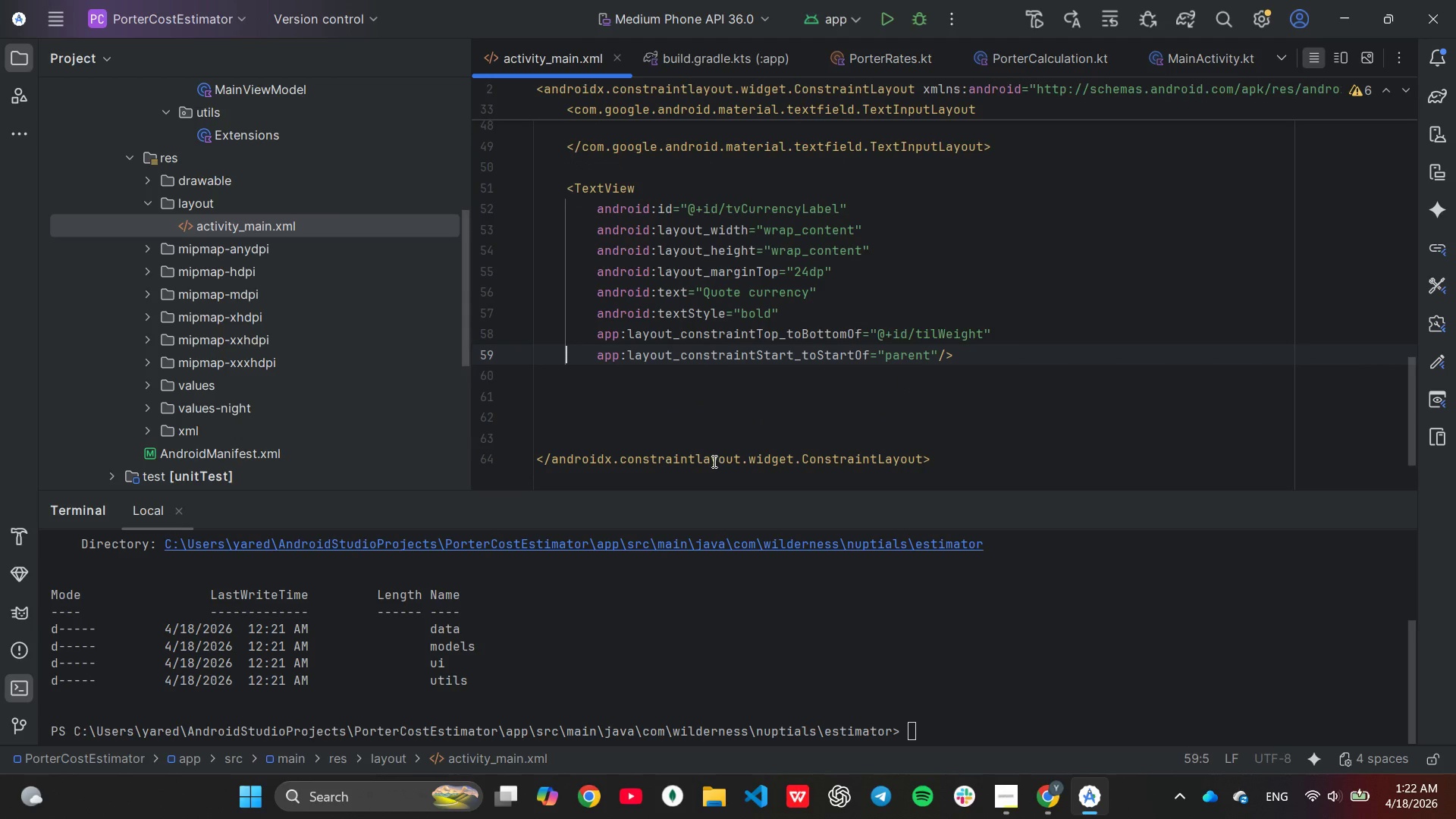 
key(ArrowUp)
 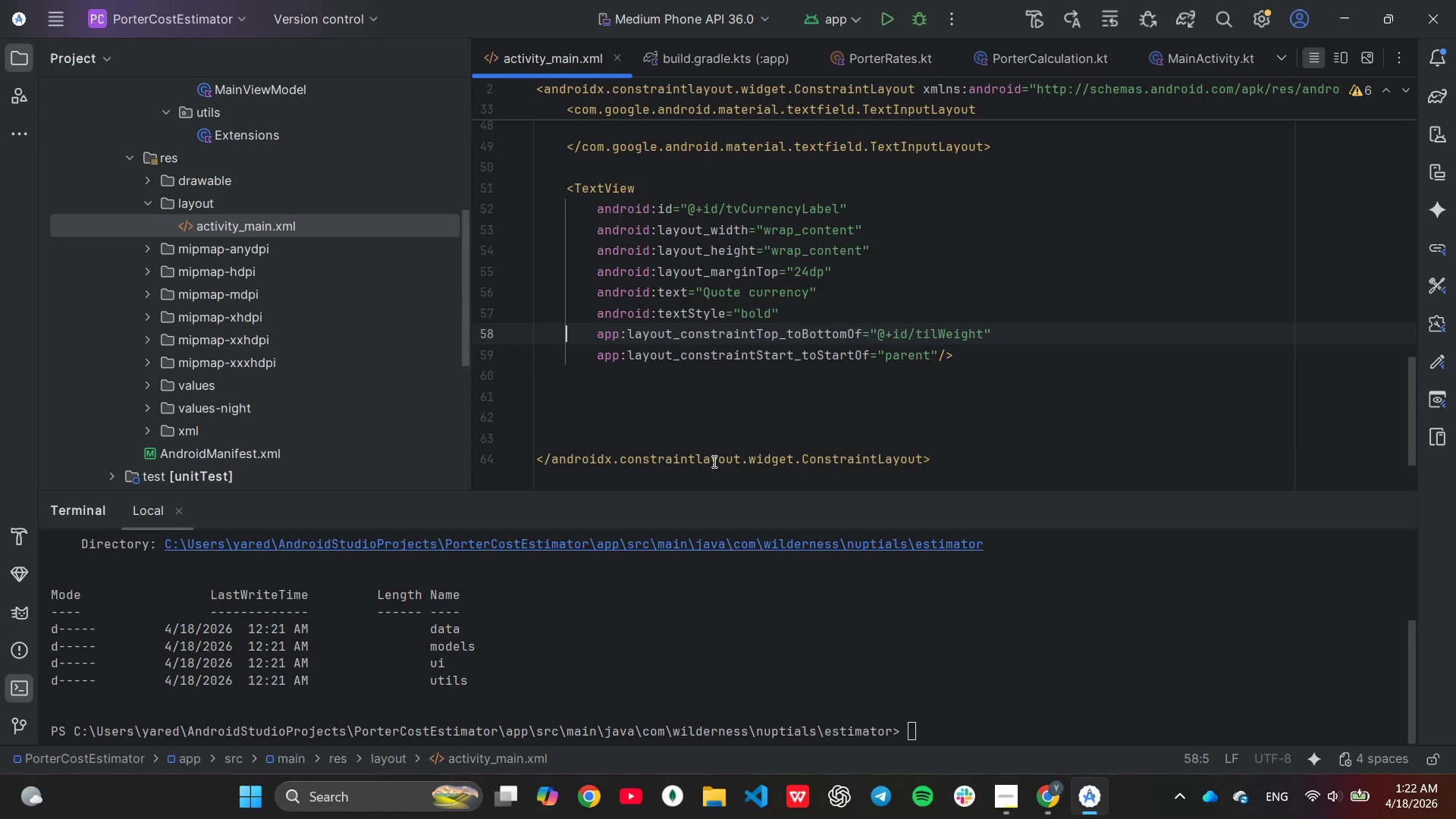 
key(ArrowDown)
 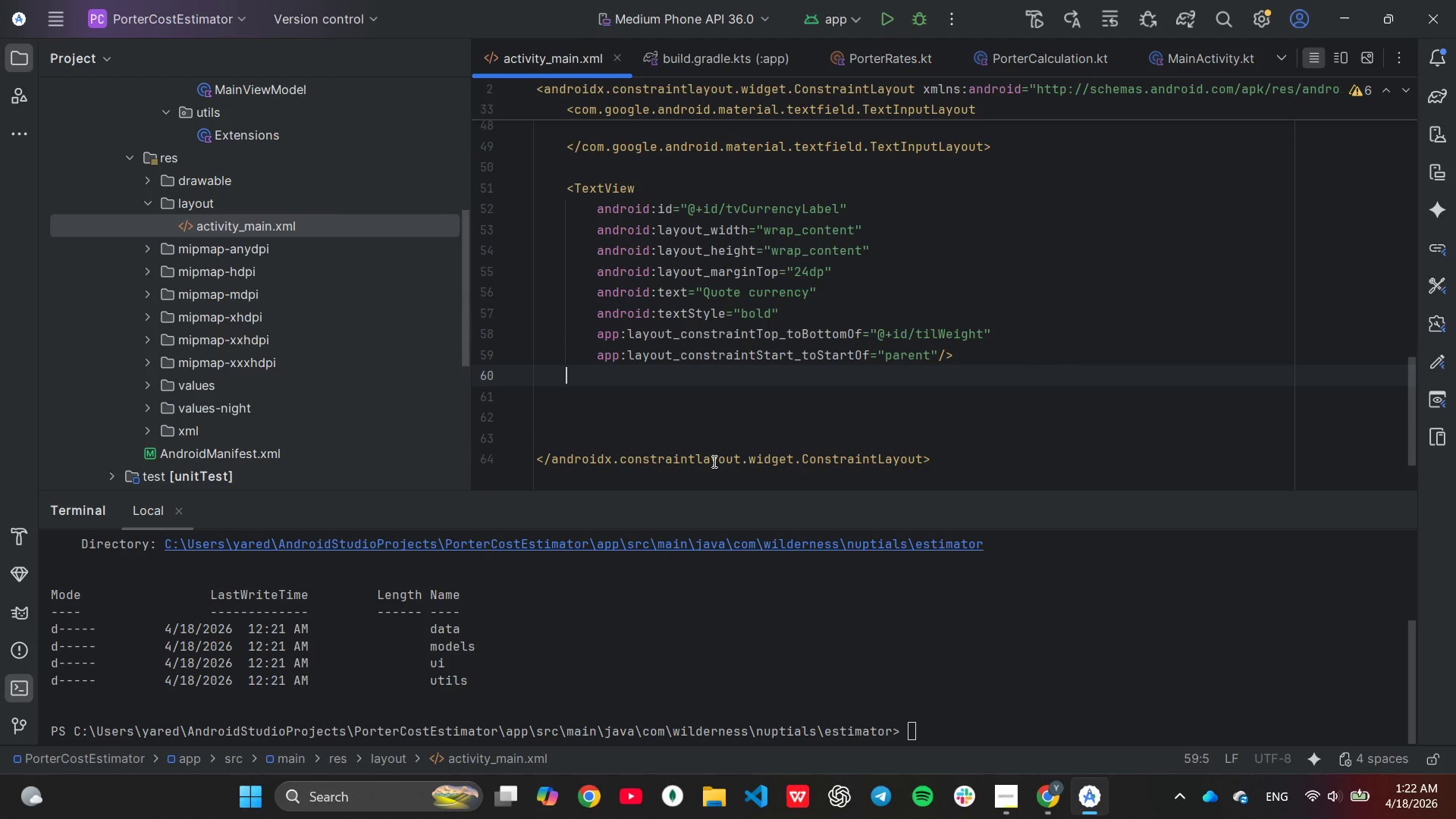 
key(ArrowDown)
 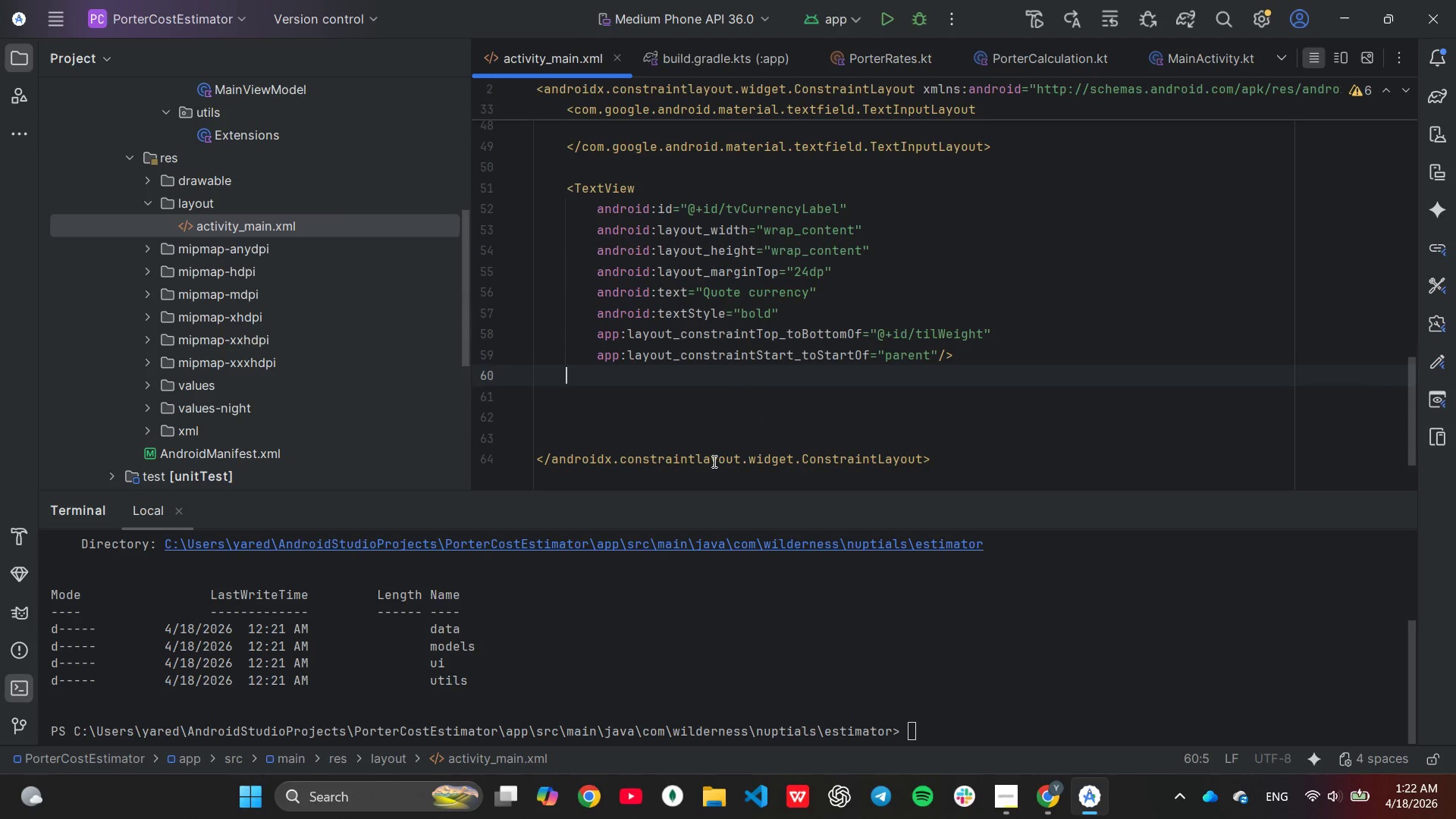 
key(ArrowDown)
 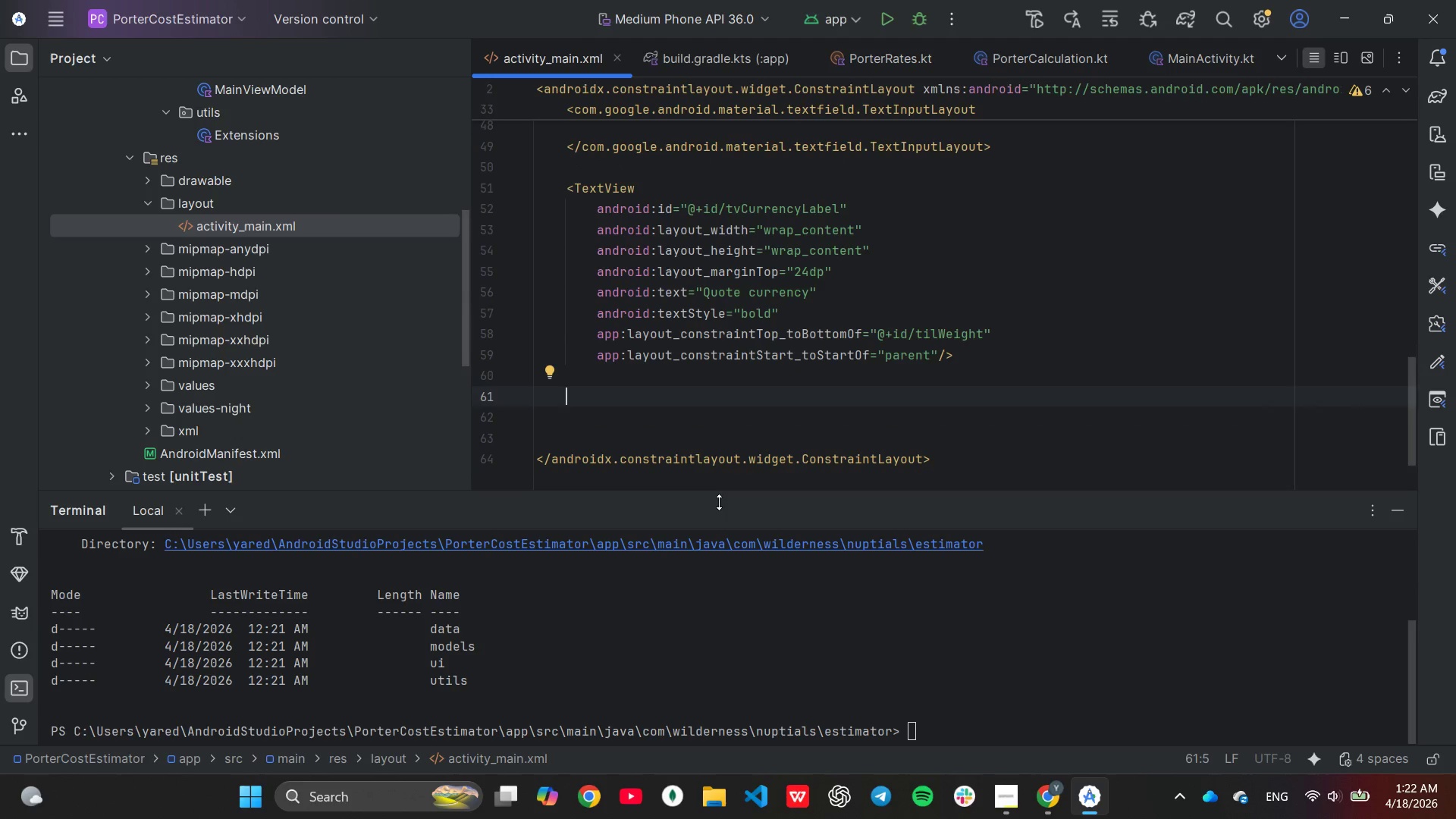 
key(Control+ControlLeft)
 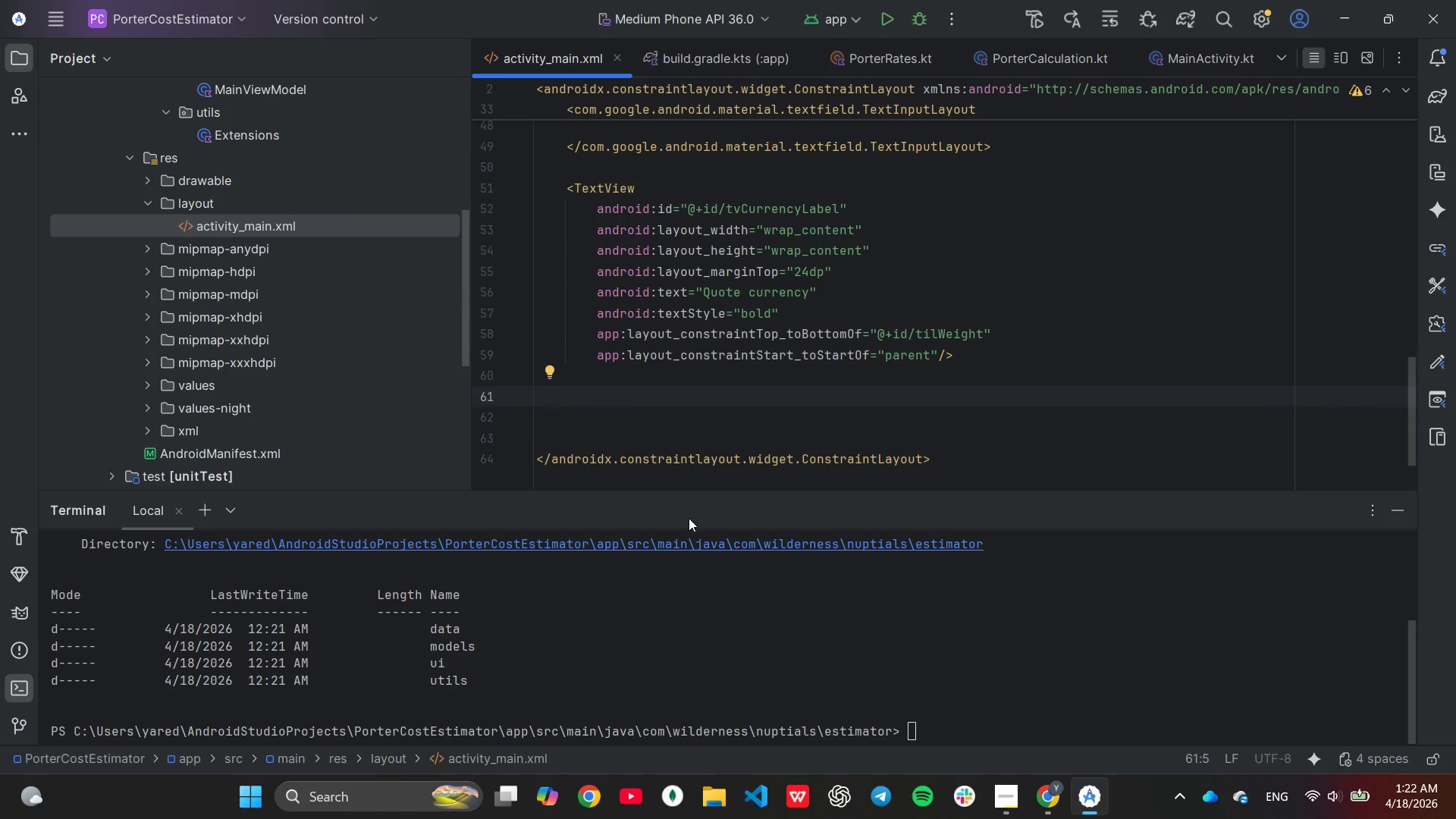 
key(Control+Comma)
 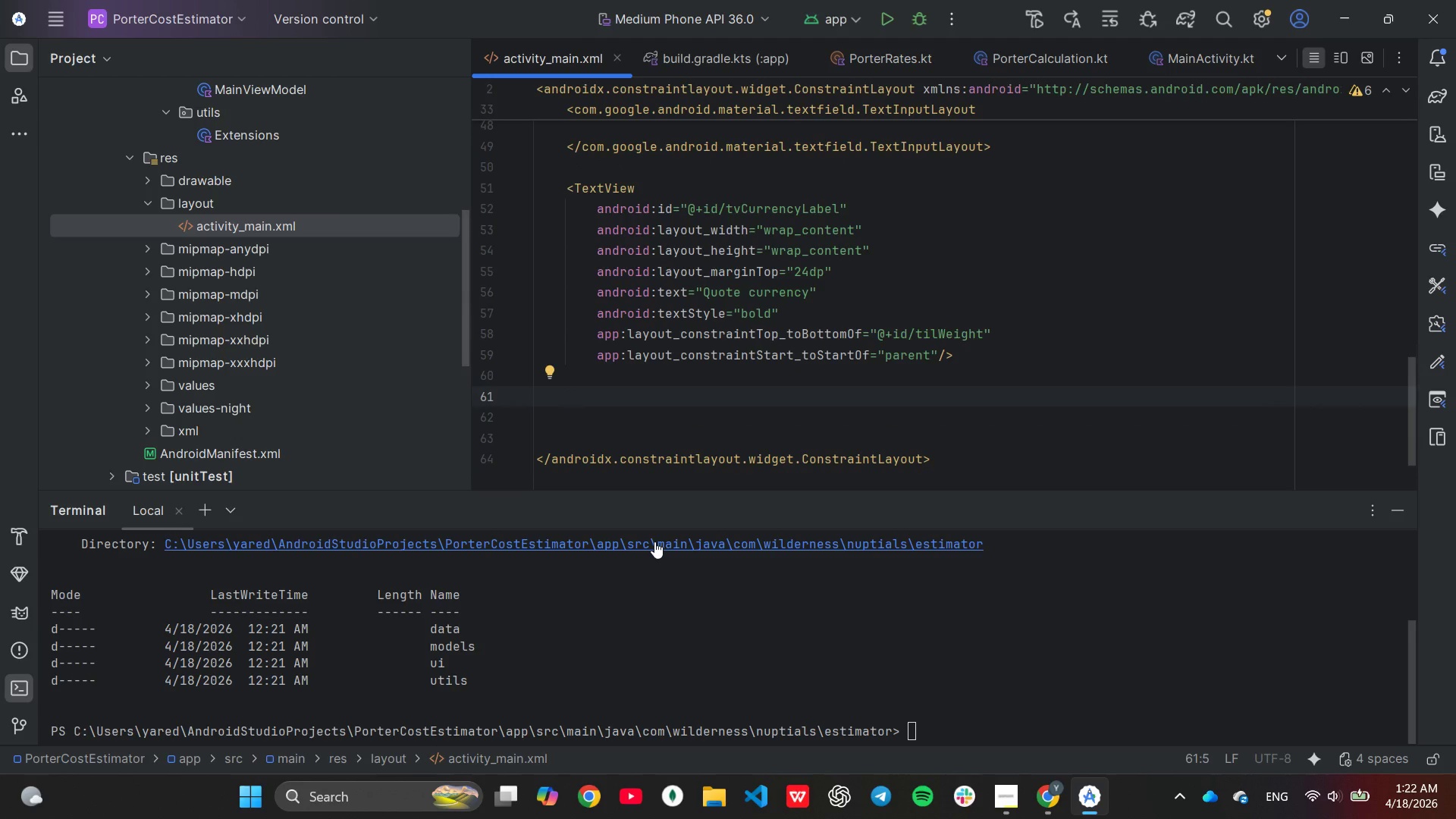 
type(<Ra)
 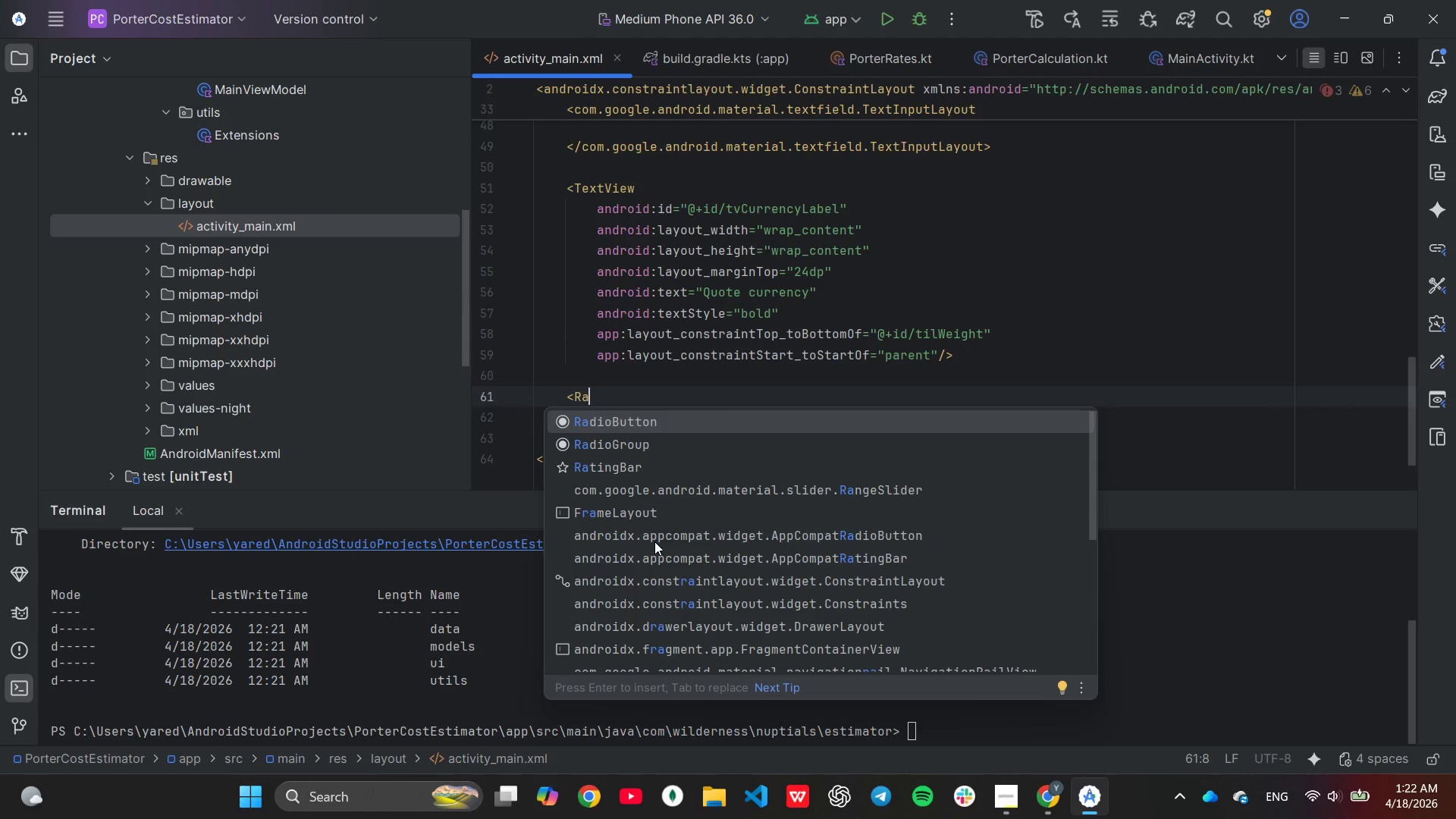 
key(ArrowUp)
 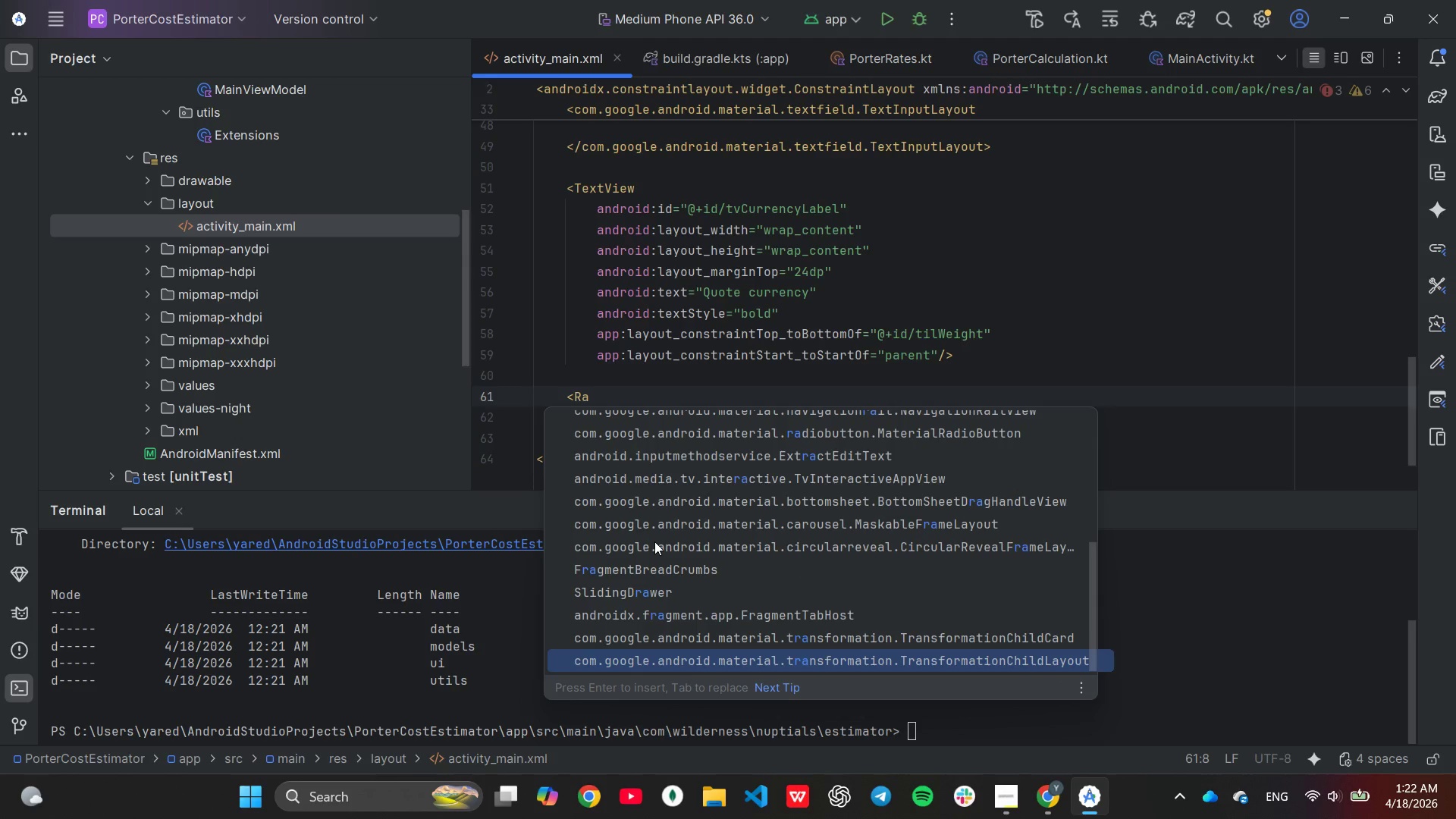 
key(ArrowUp)
 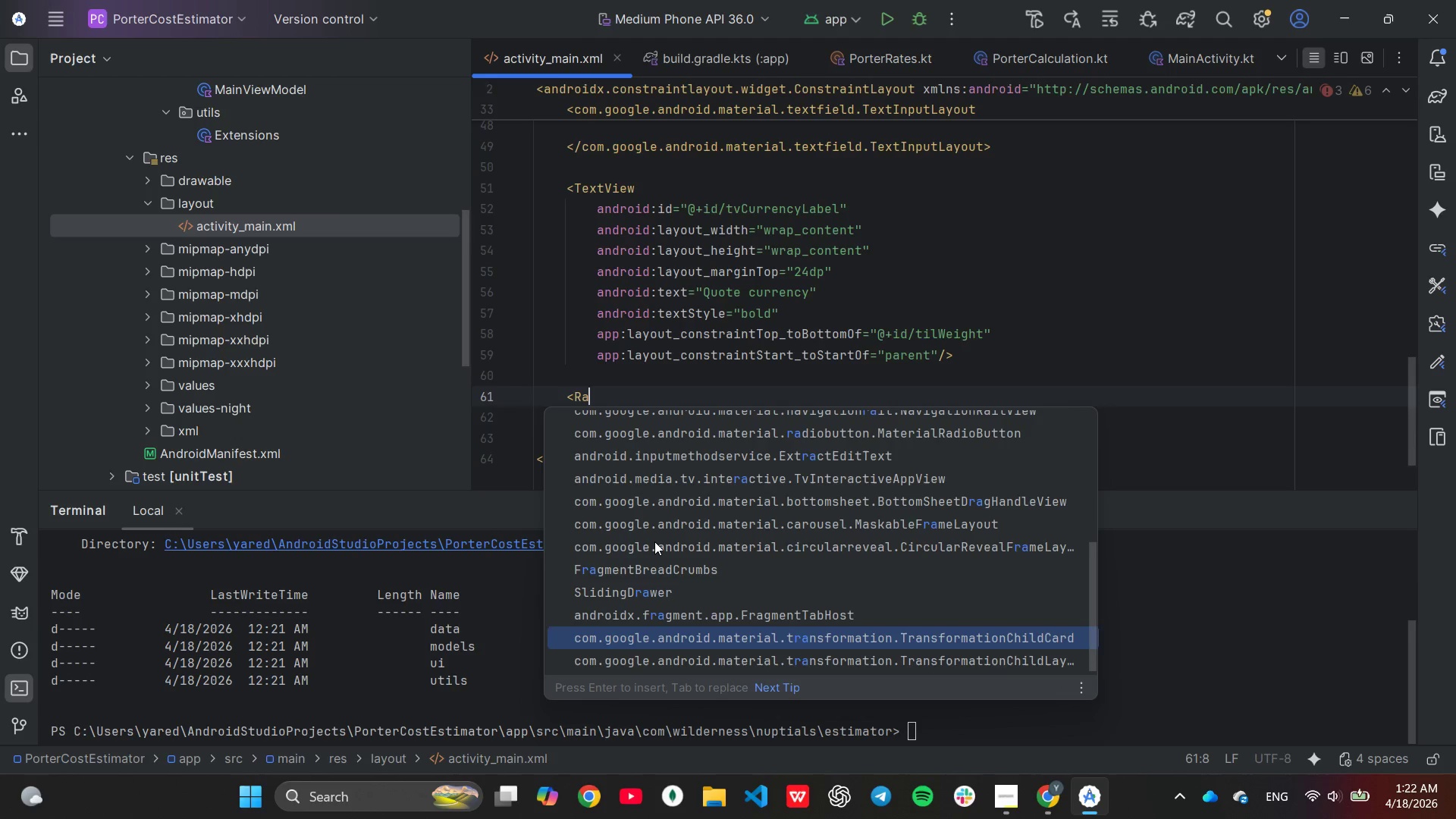 
key(ArrowDown)
 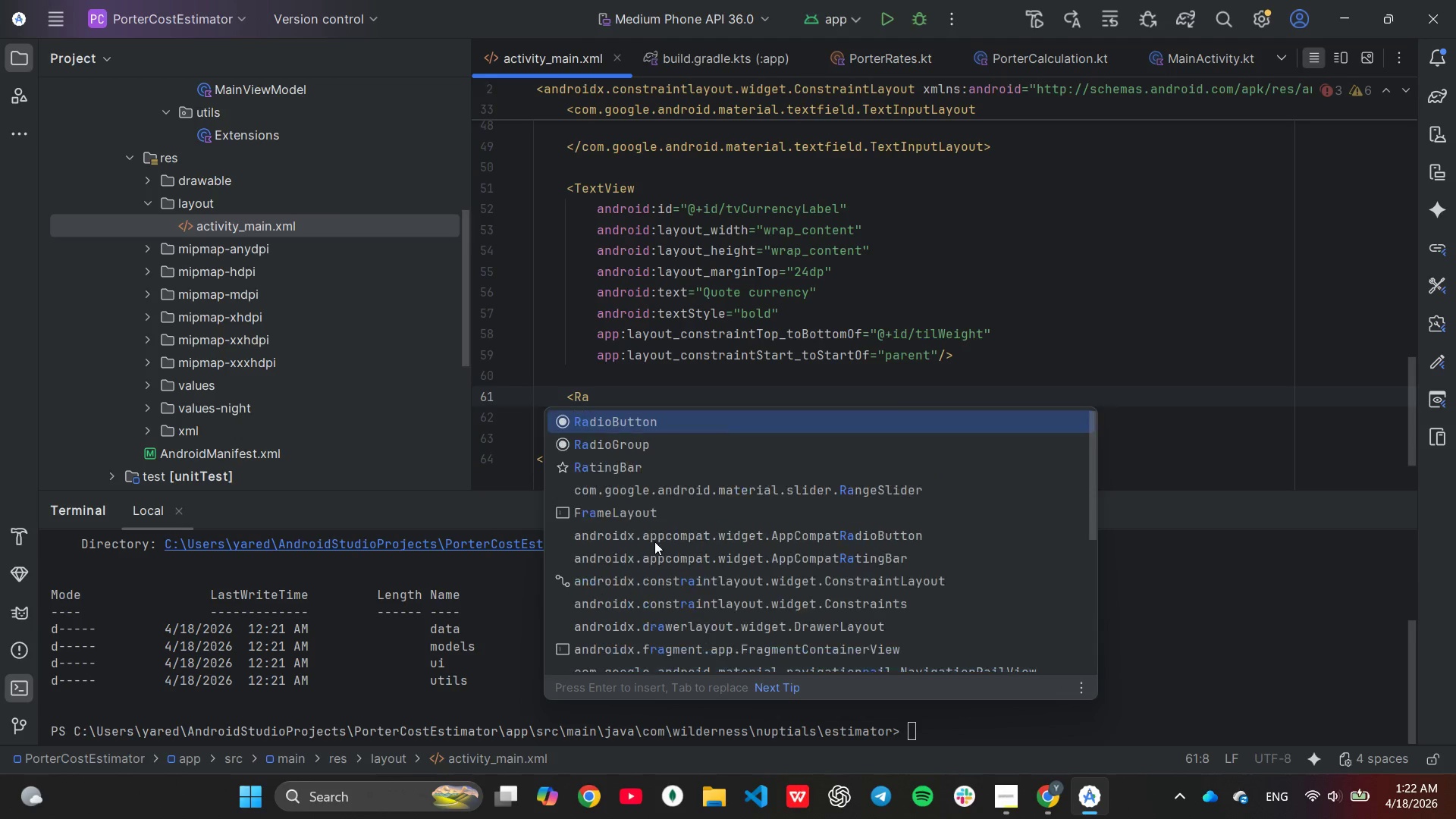 
key(ArrowDown)
 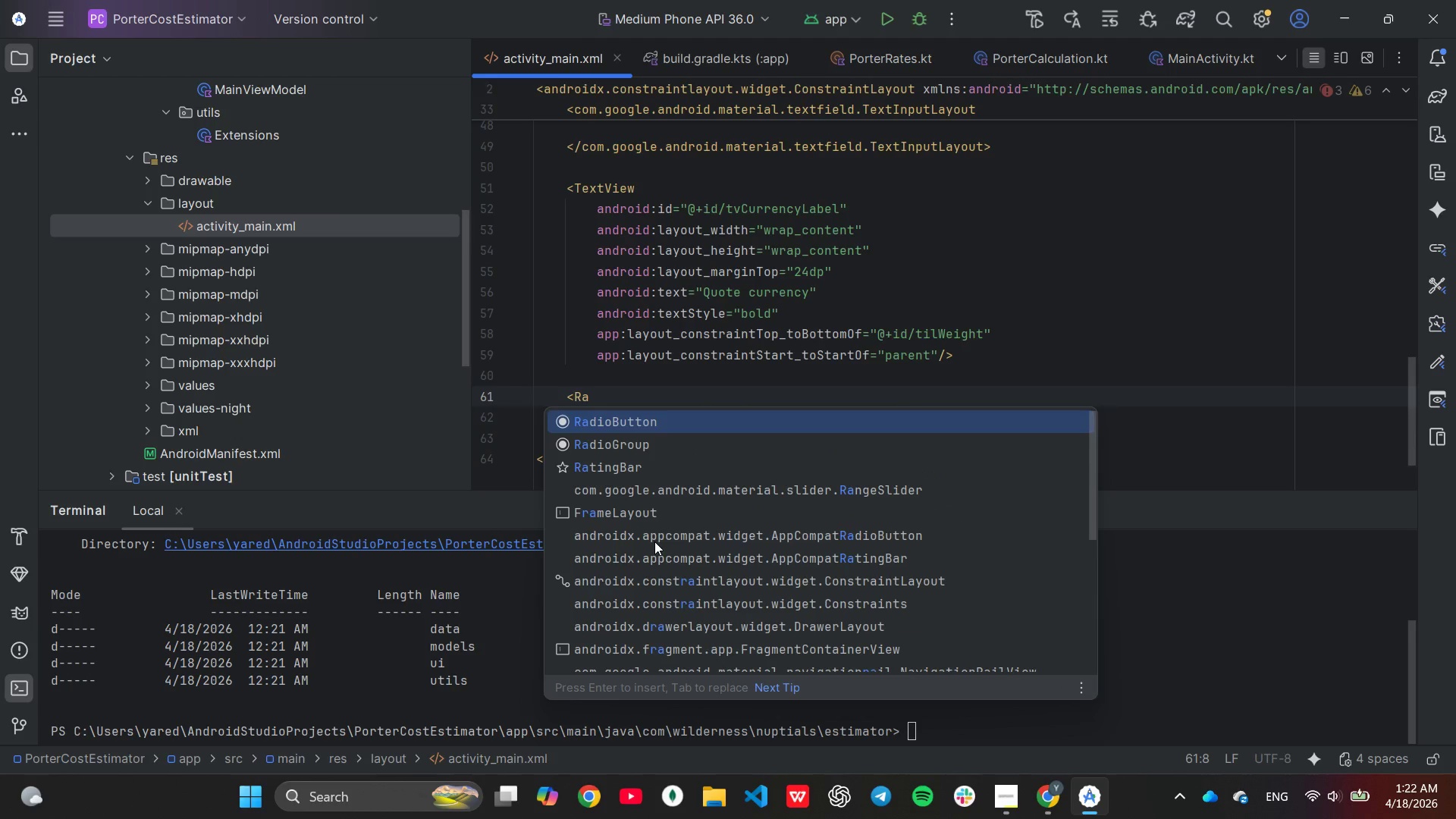 
key(ArrowDown)
 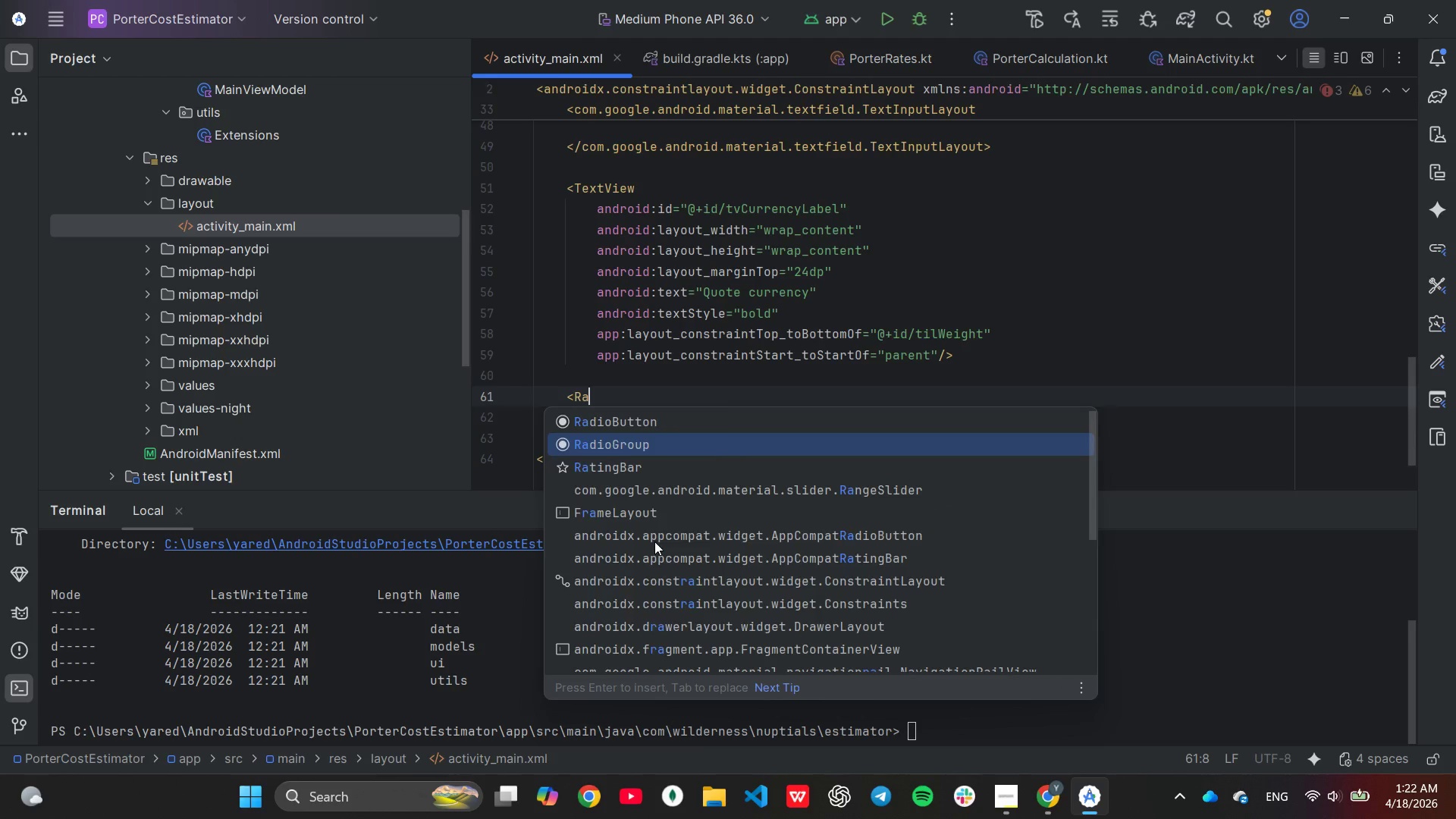 
key(Enter)
 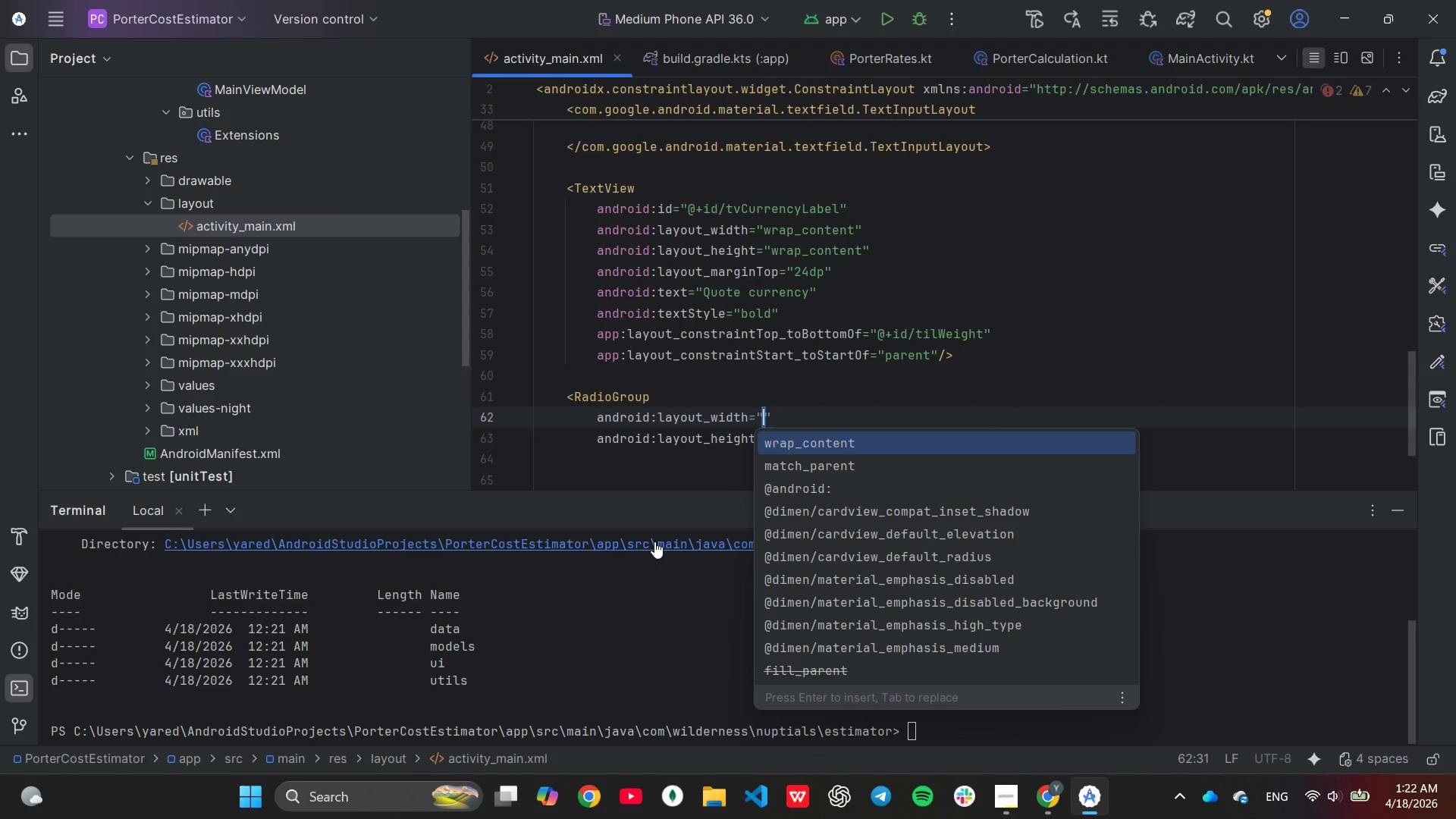 
wait(5.73)
 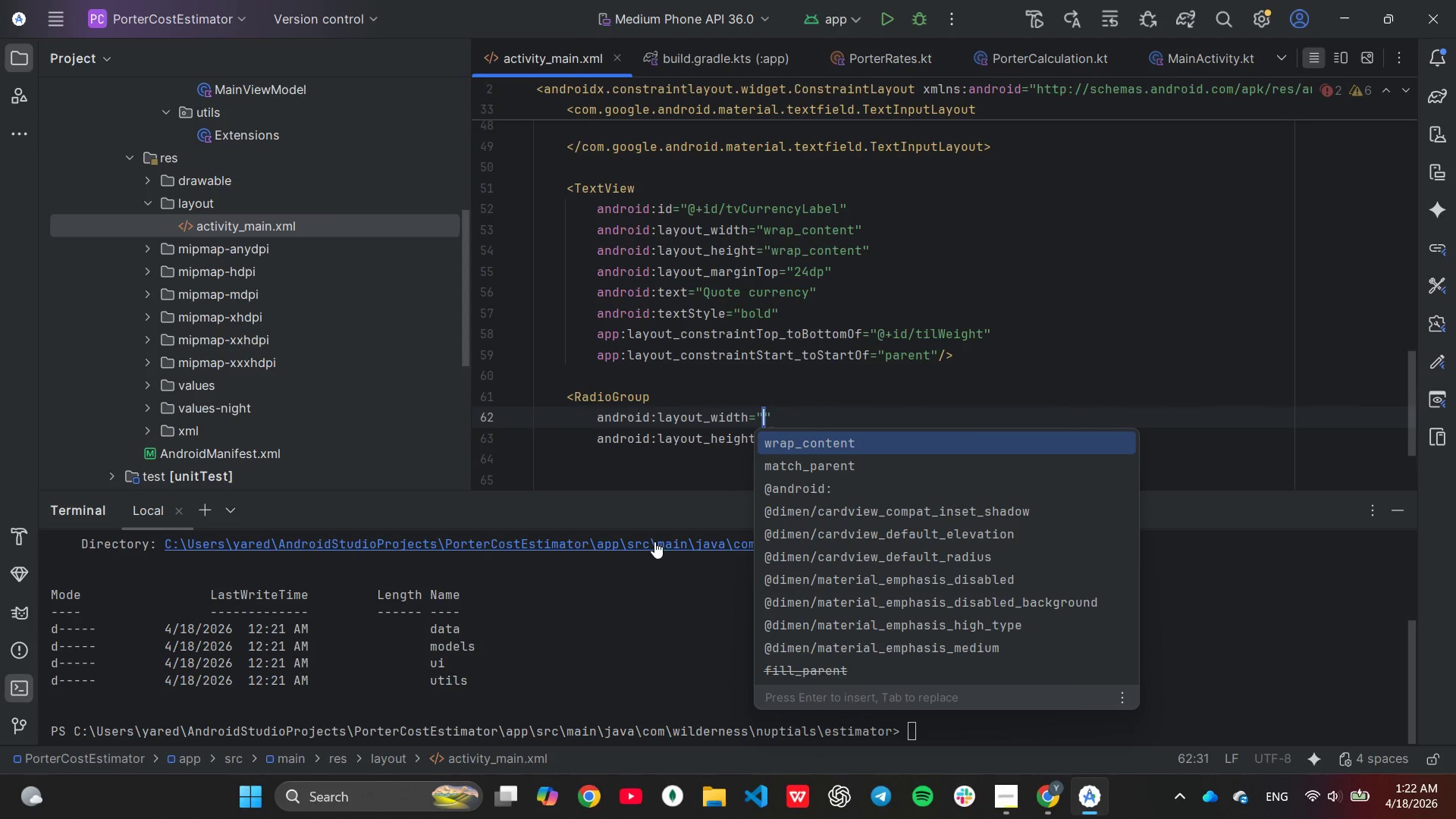 
key(ArrowUp)
 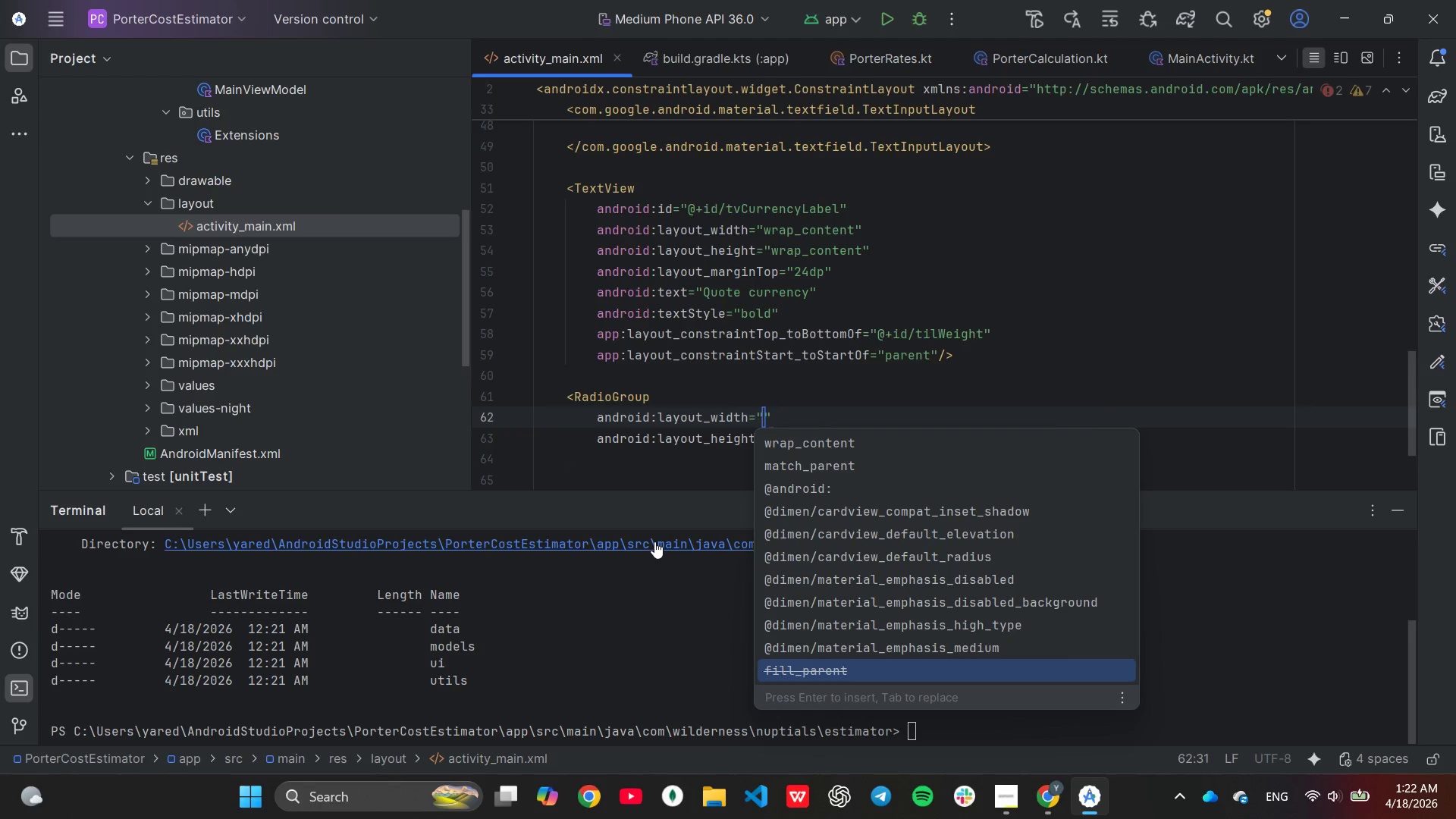 
key(ArrowDown)
 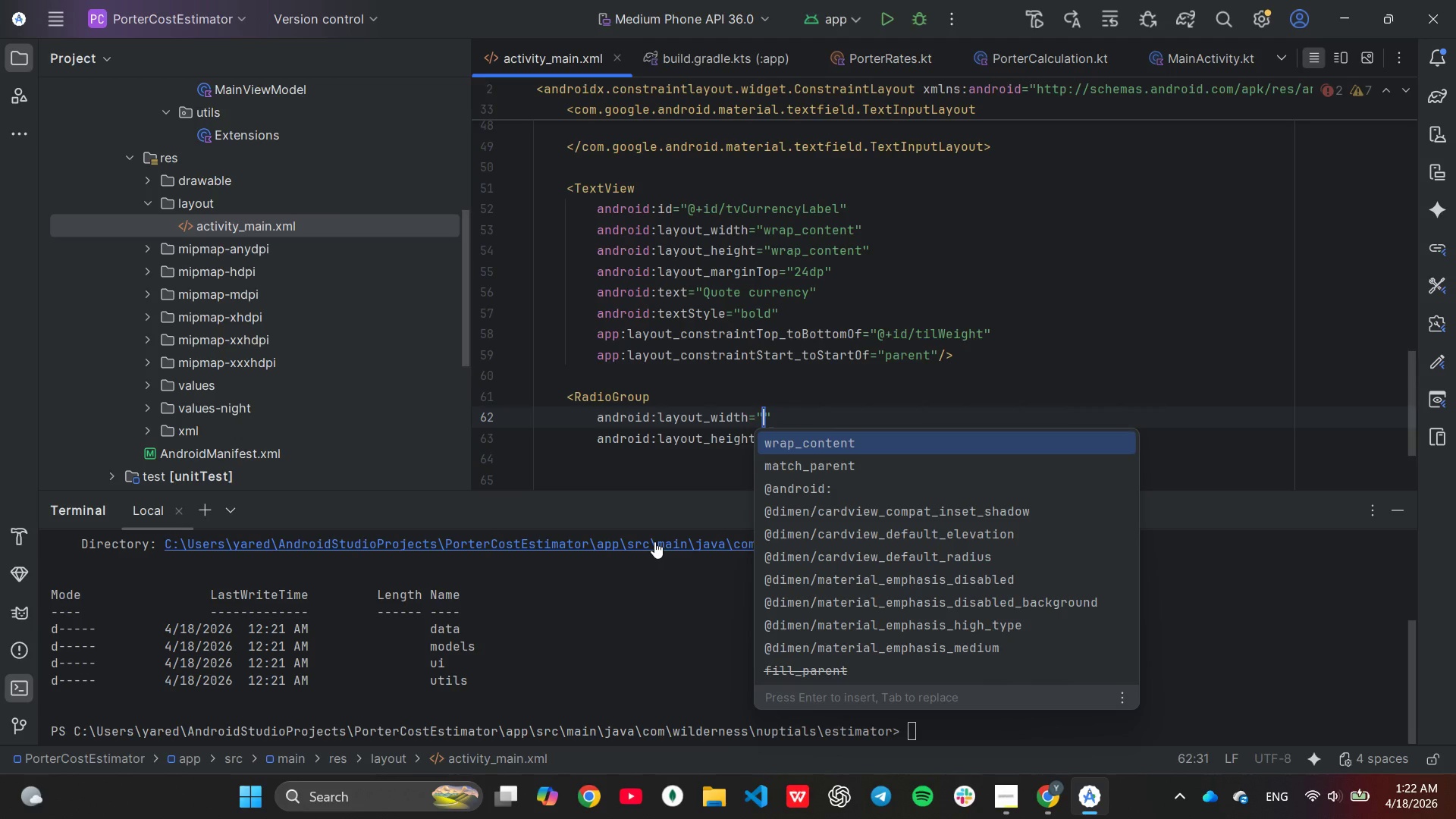 
key(ArrowDown)
 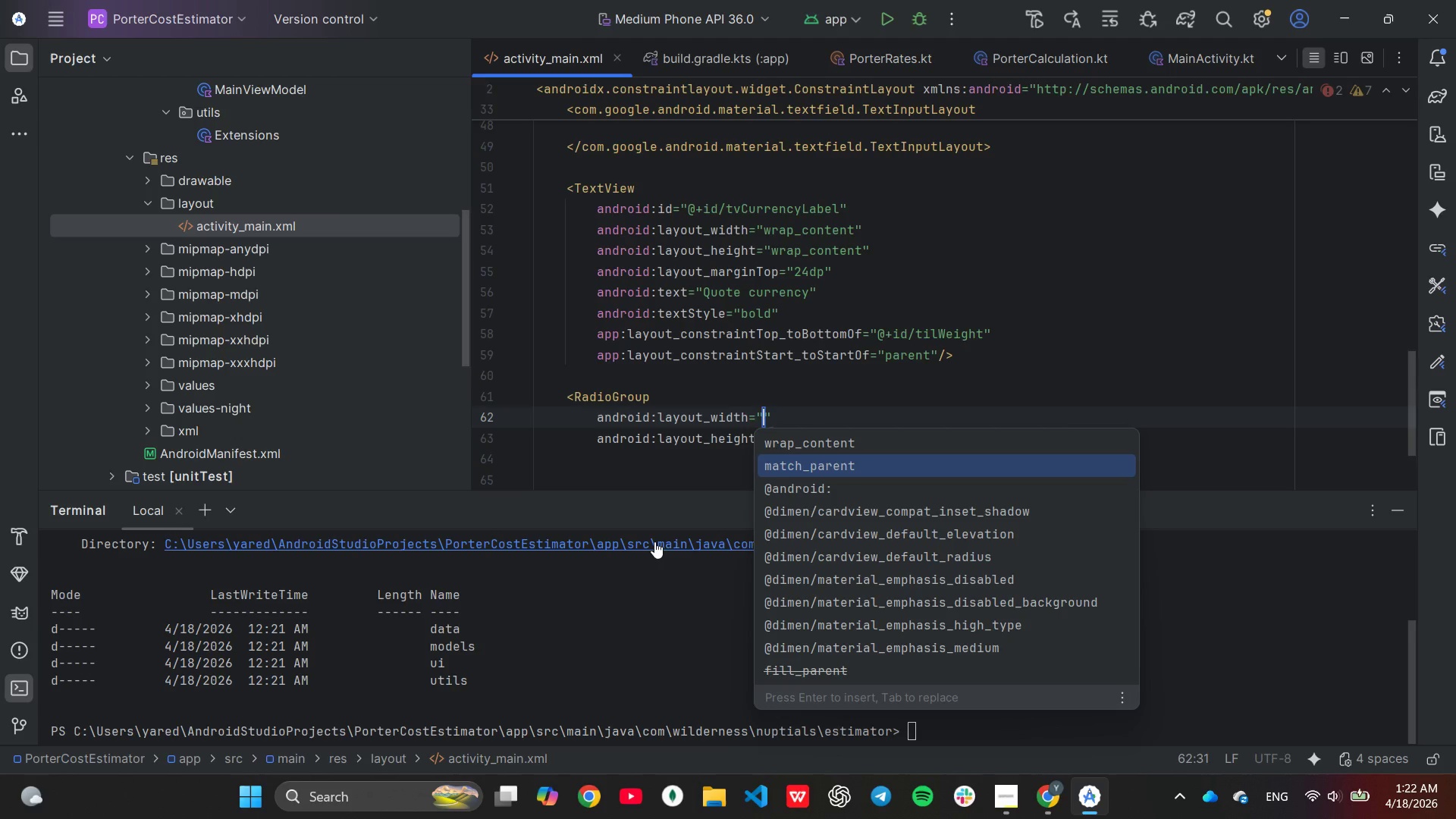 
key(Enter)
 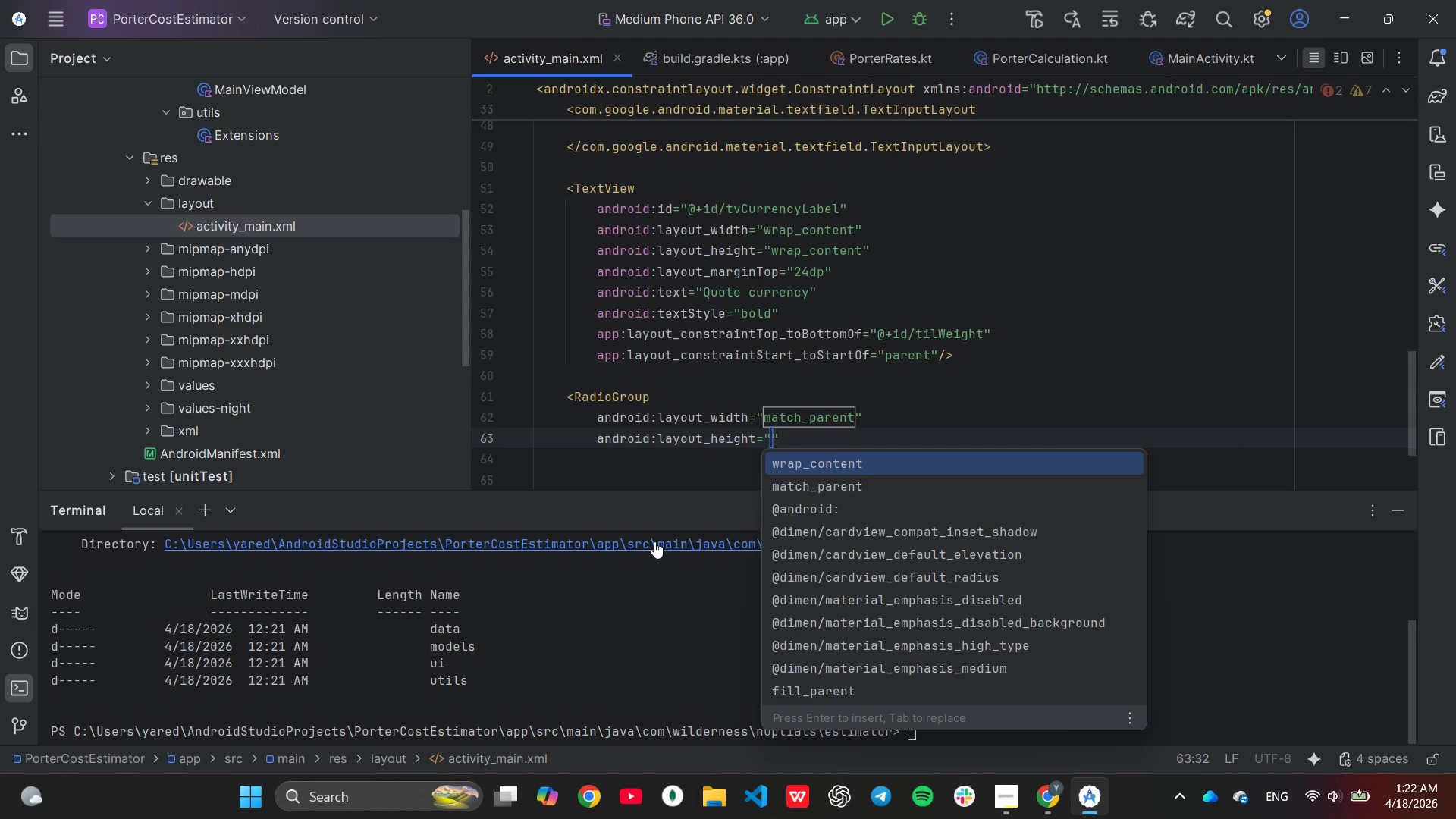 
key(Enter)
 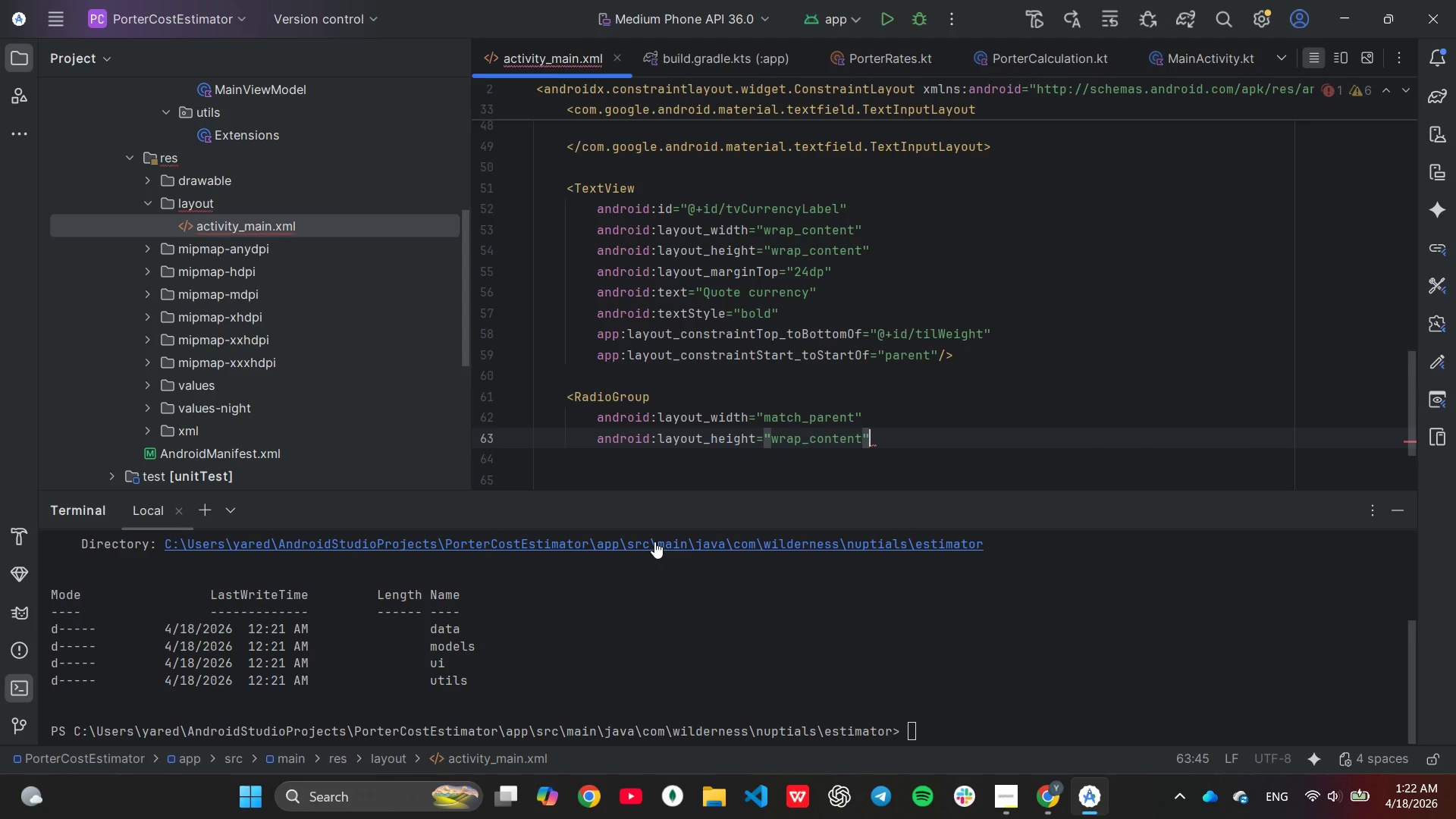 
key(ArrowUp)
 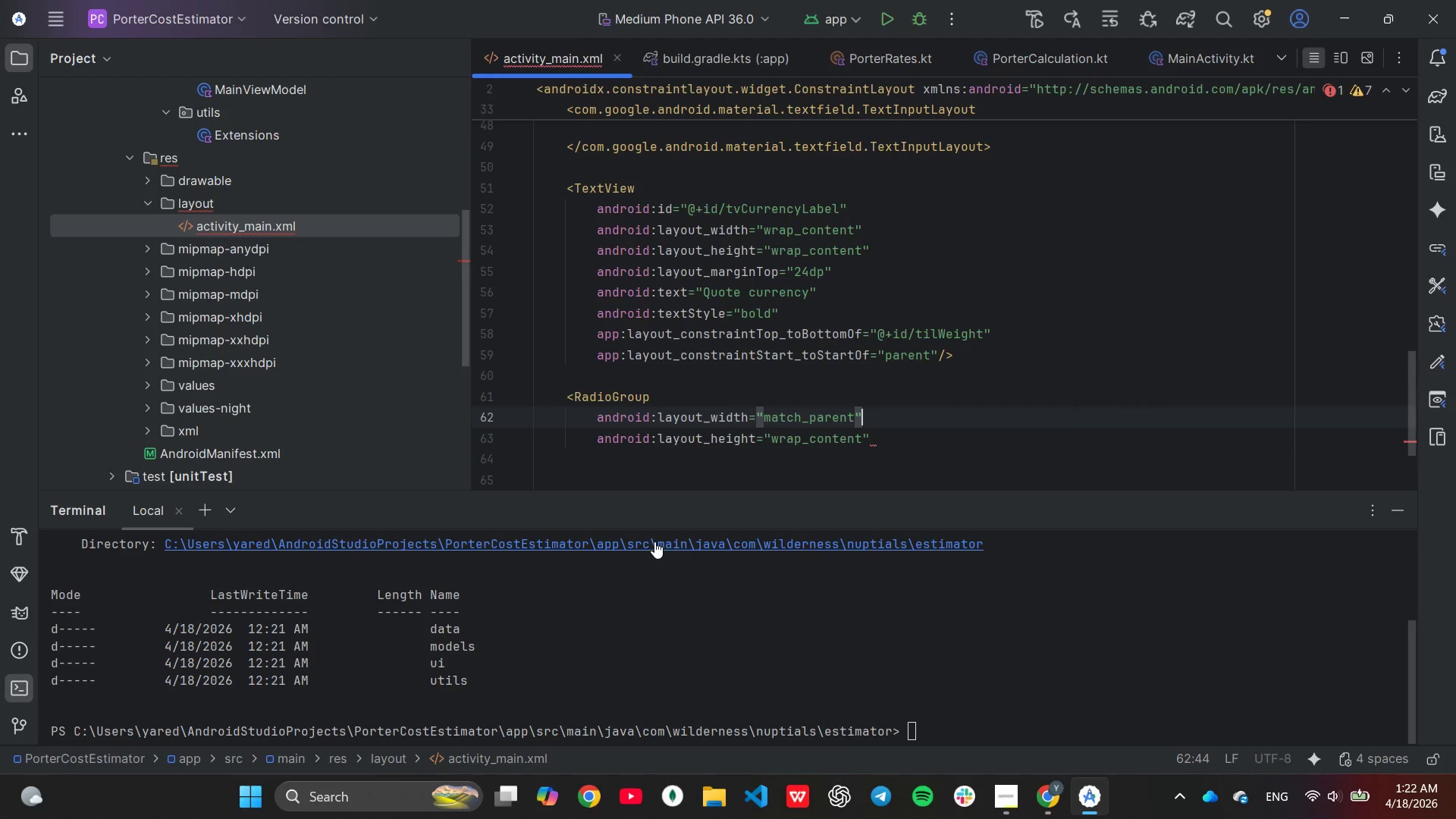 
key(ArrowUp)
 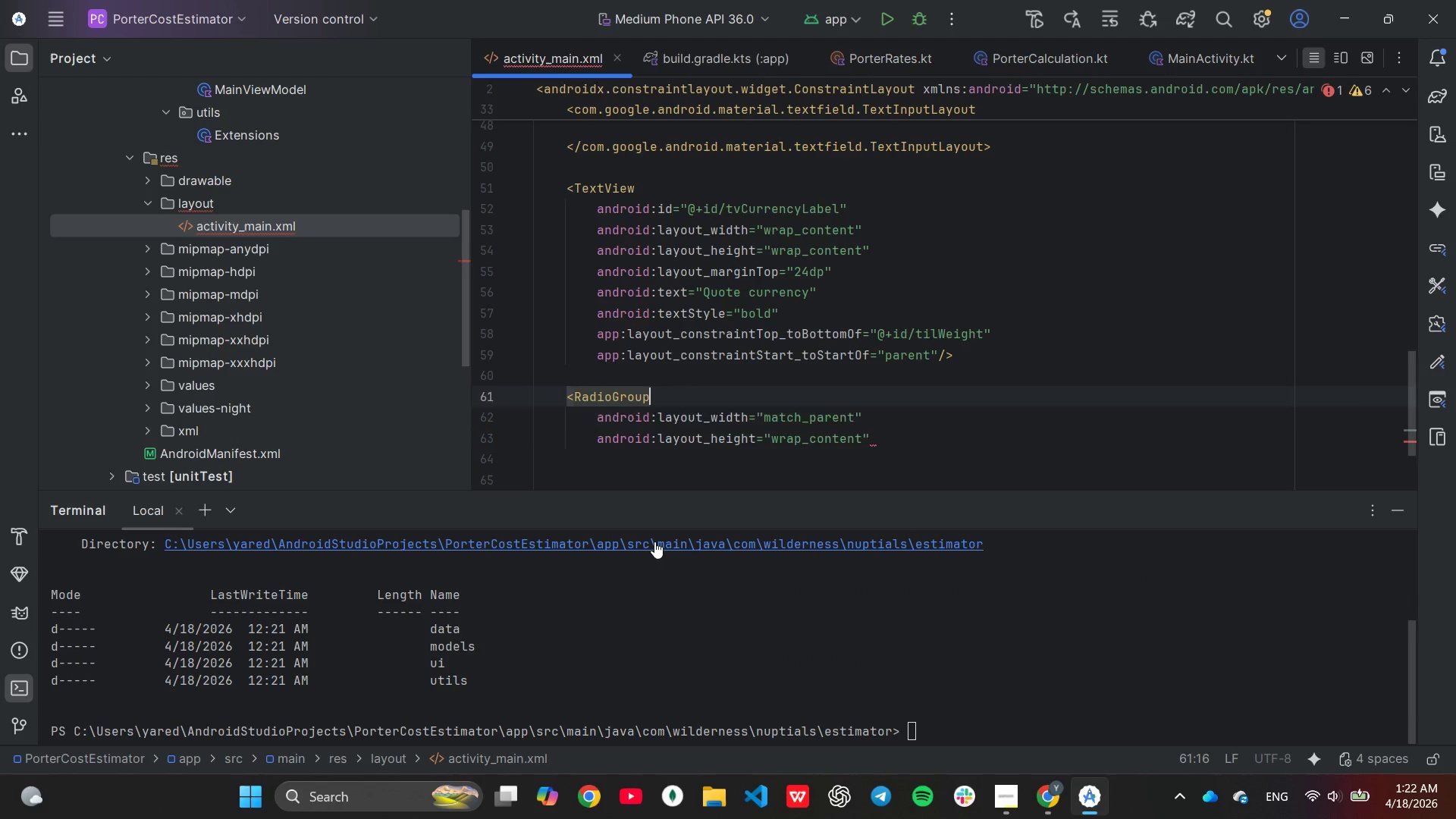 
key(Enter)
 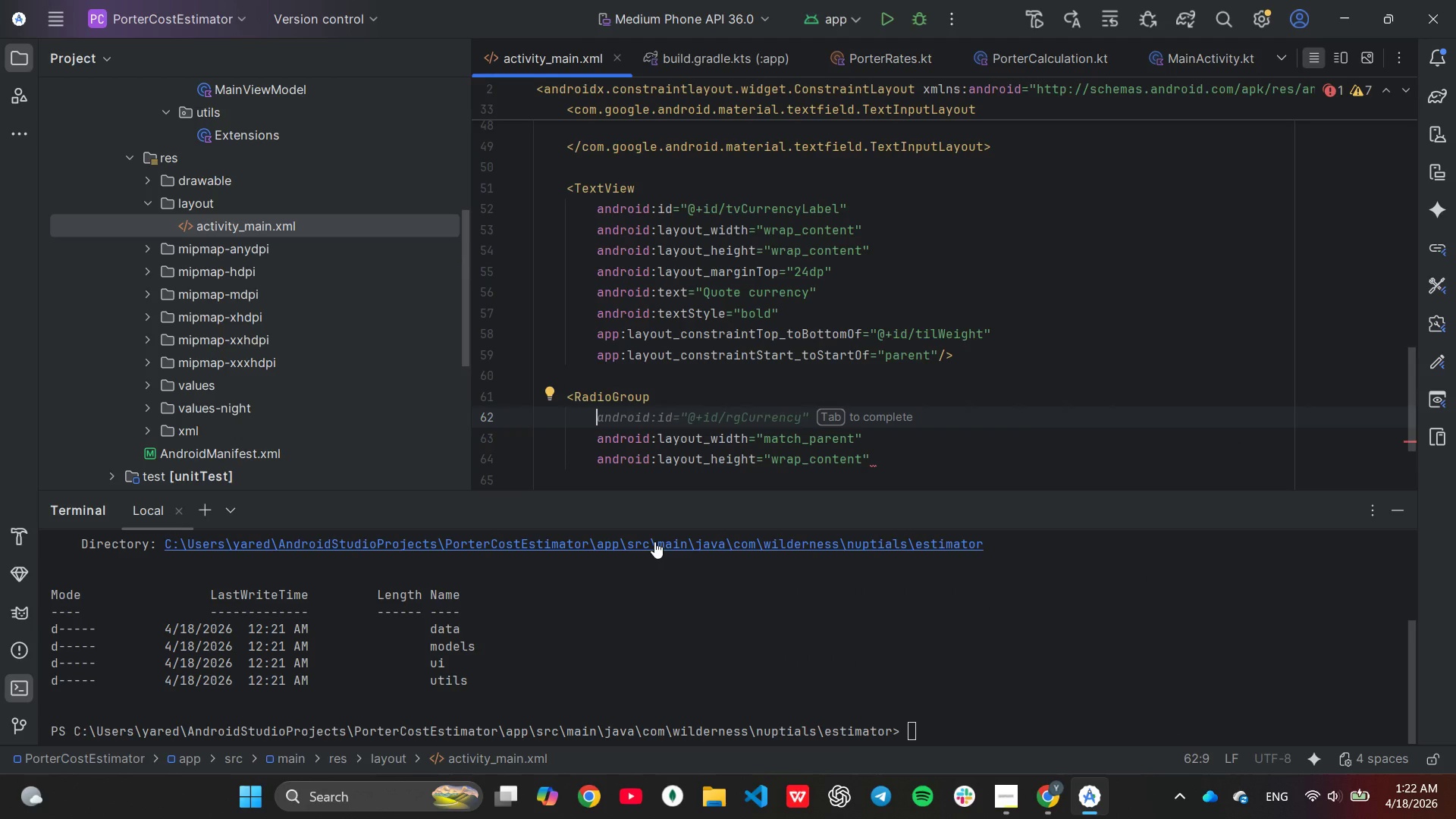 
key(A)
 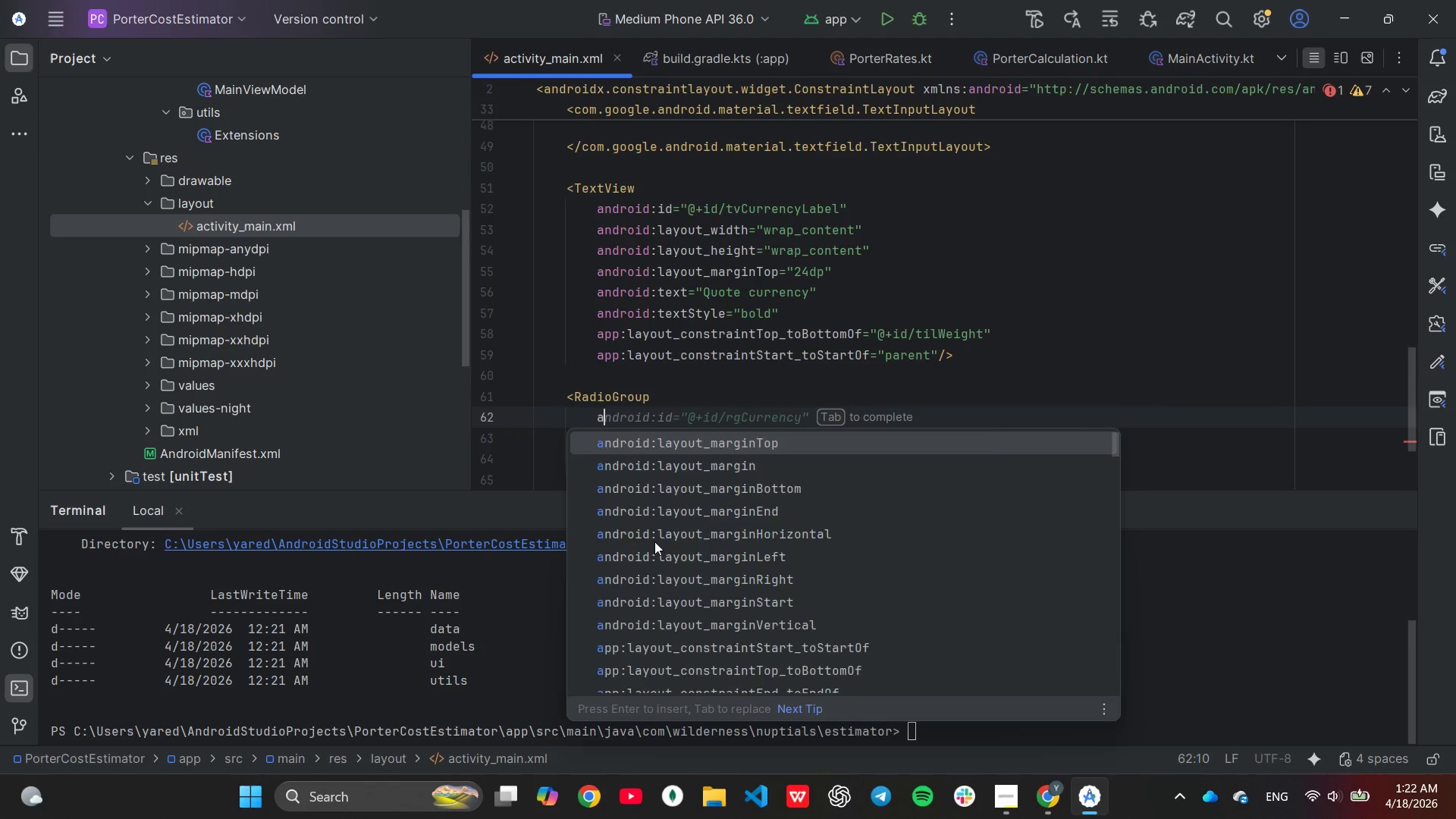 
key(Tab)
 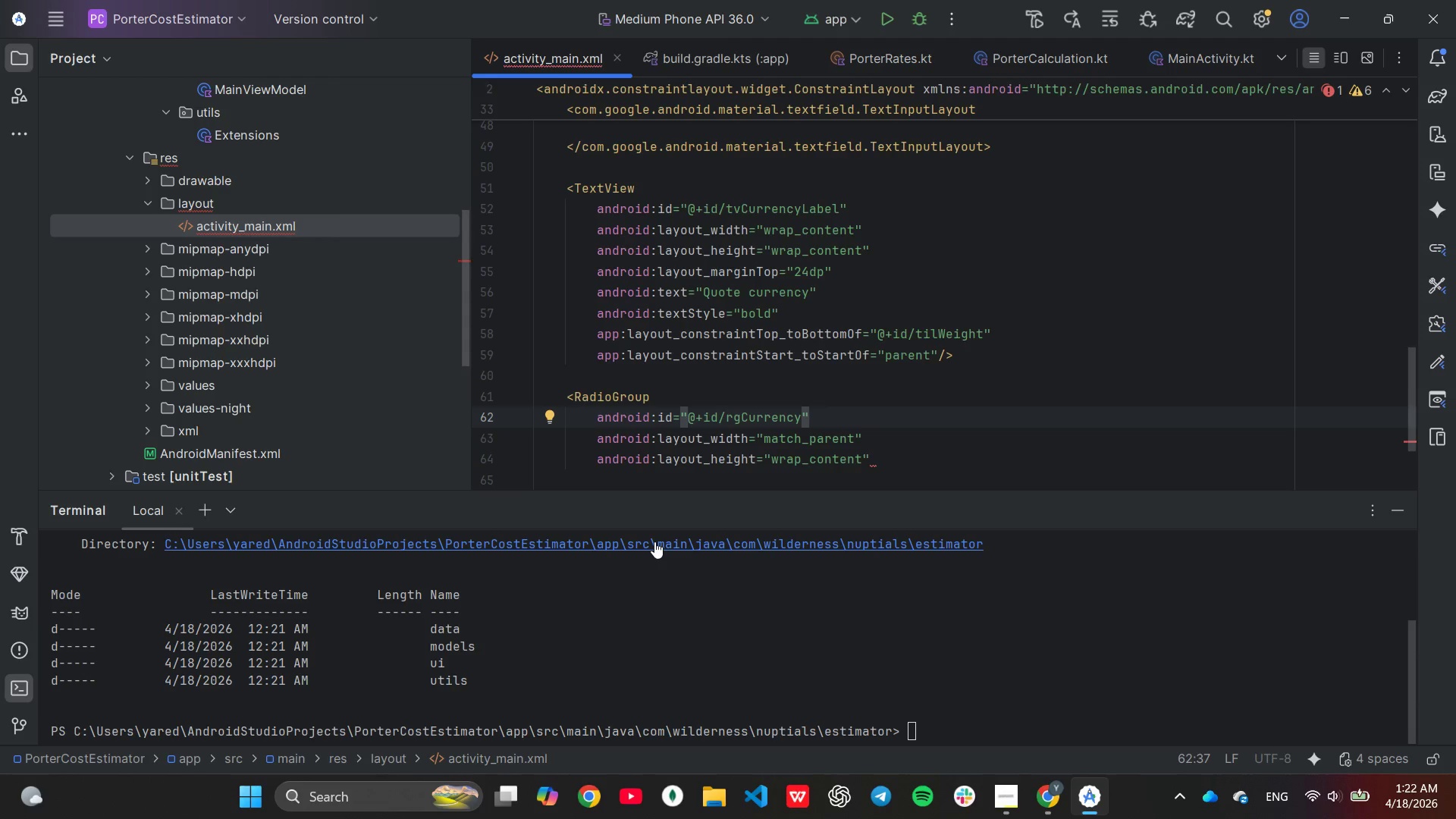 
key(ArrowDown)
 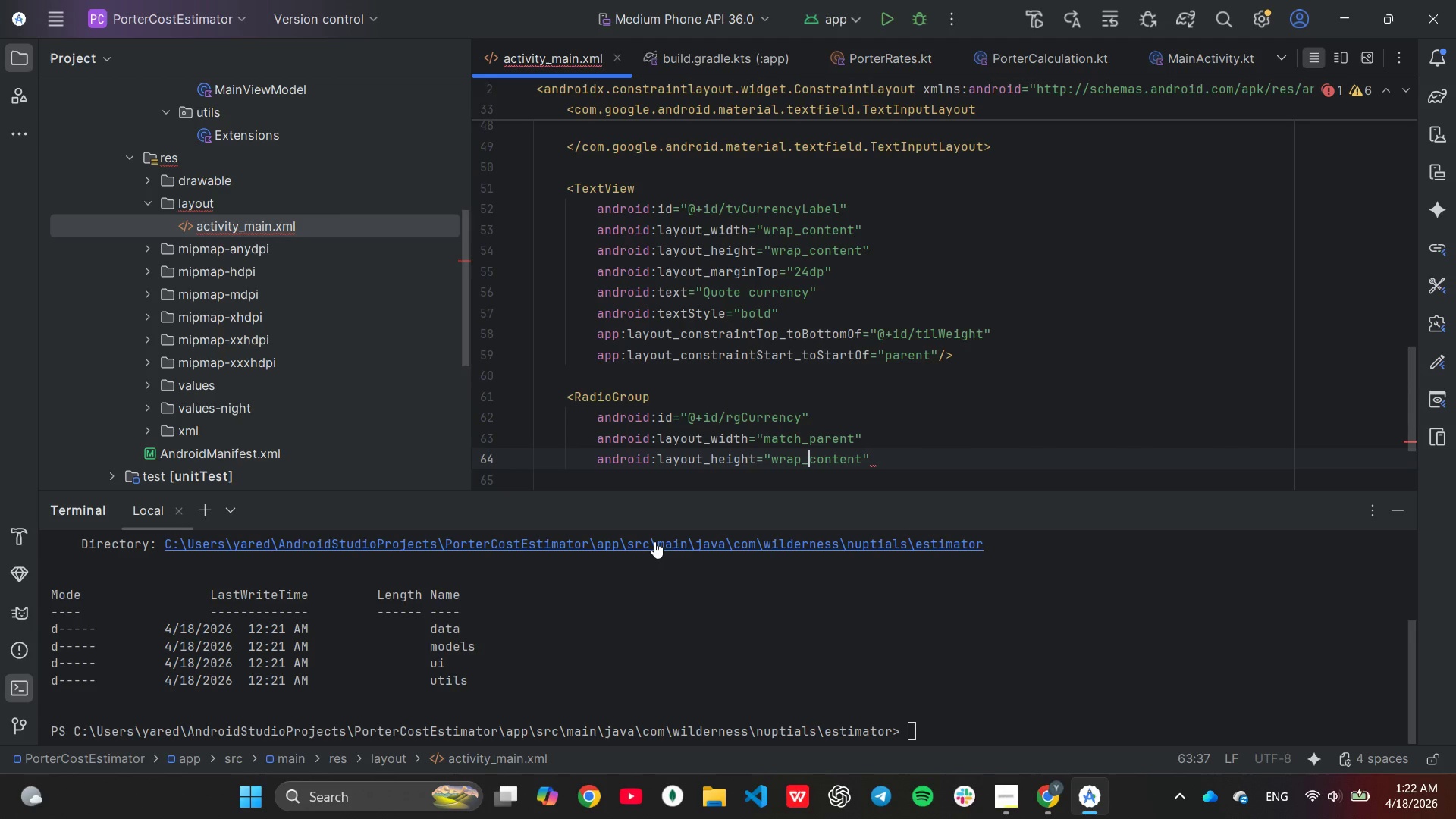 
key(ArrowDown)
 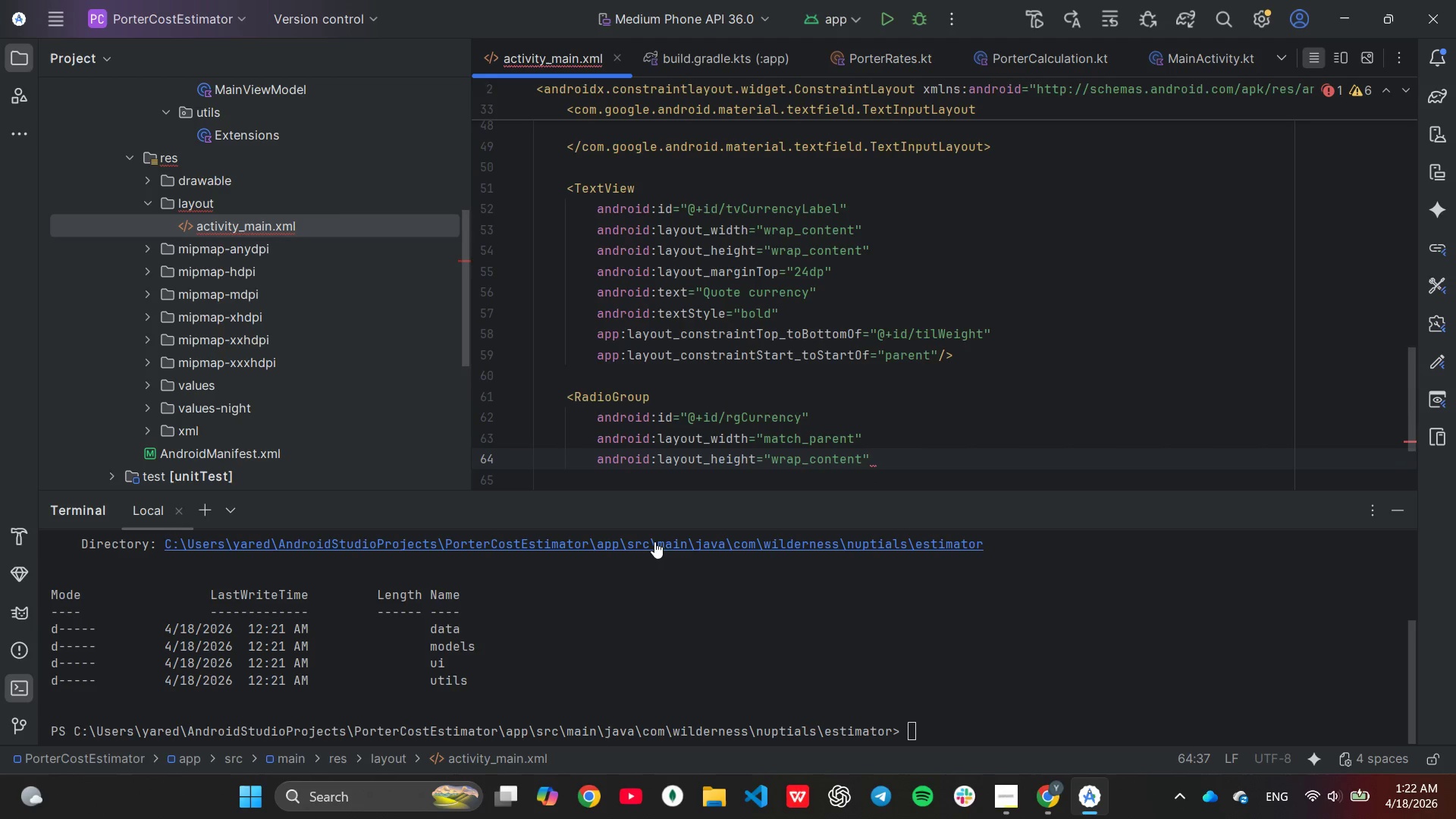 
key(End)
 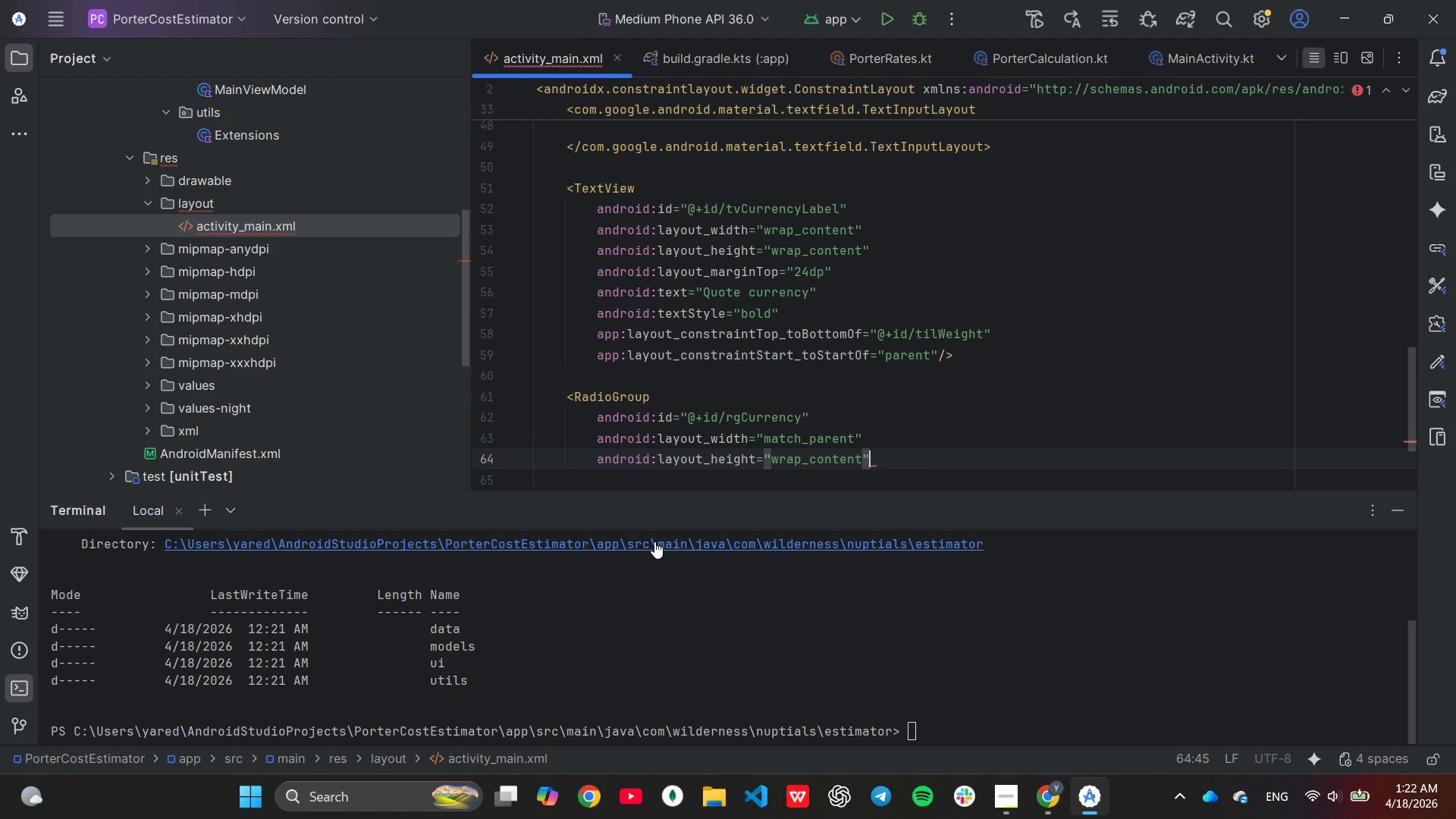 
key(Enter)
 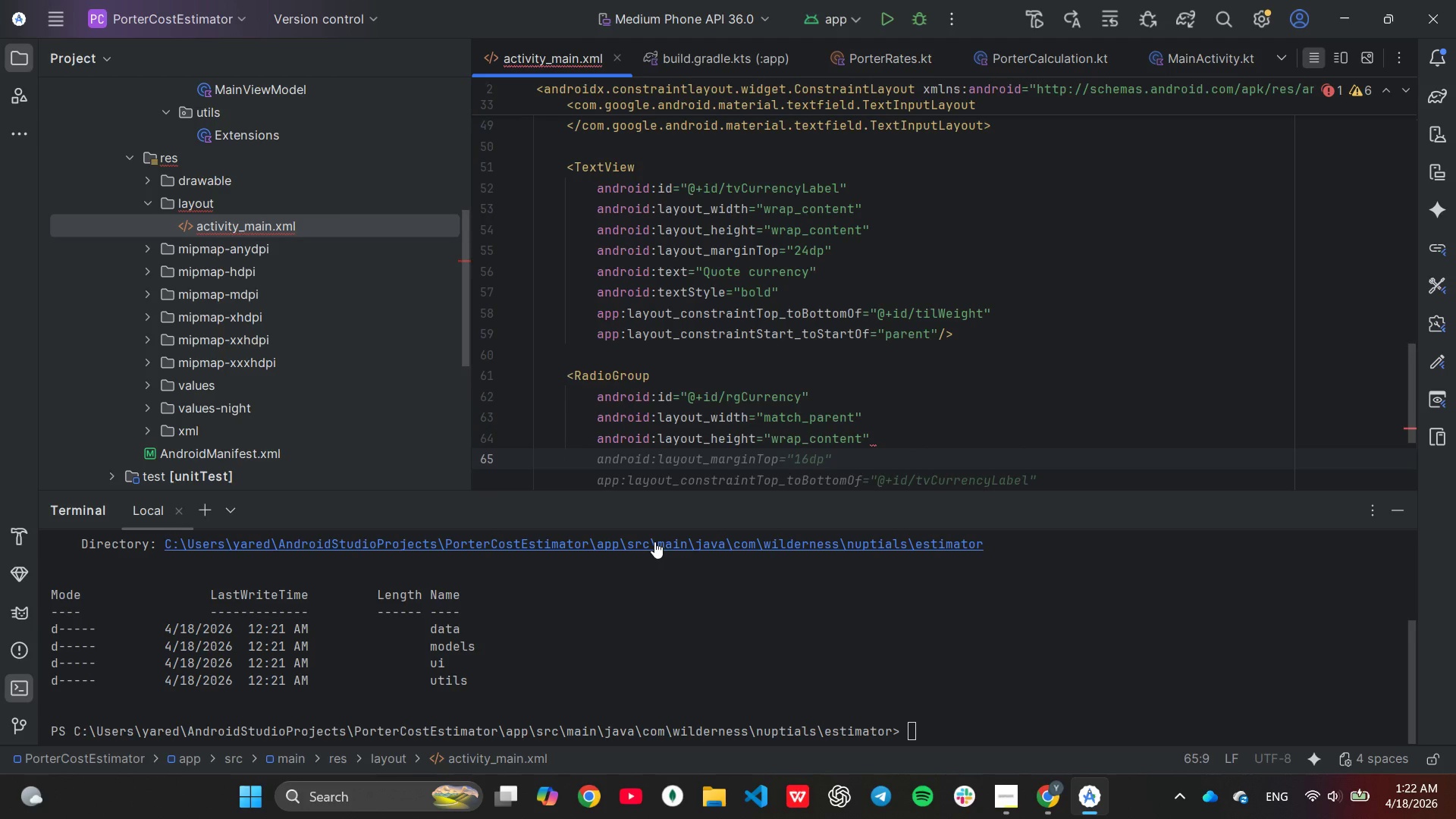 
wait(5.56)
 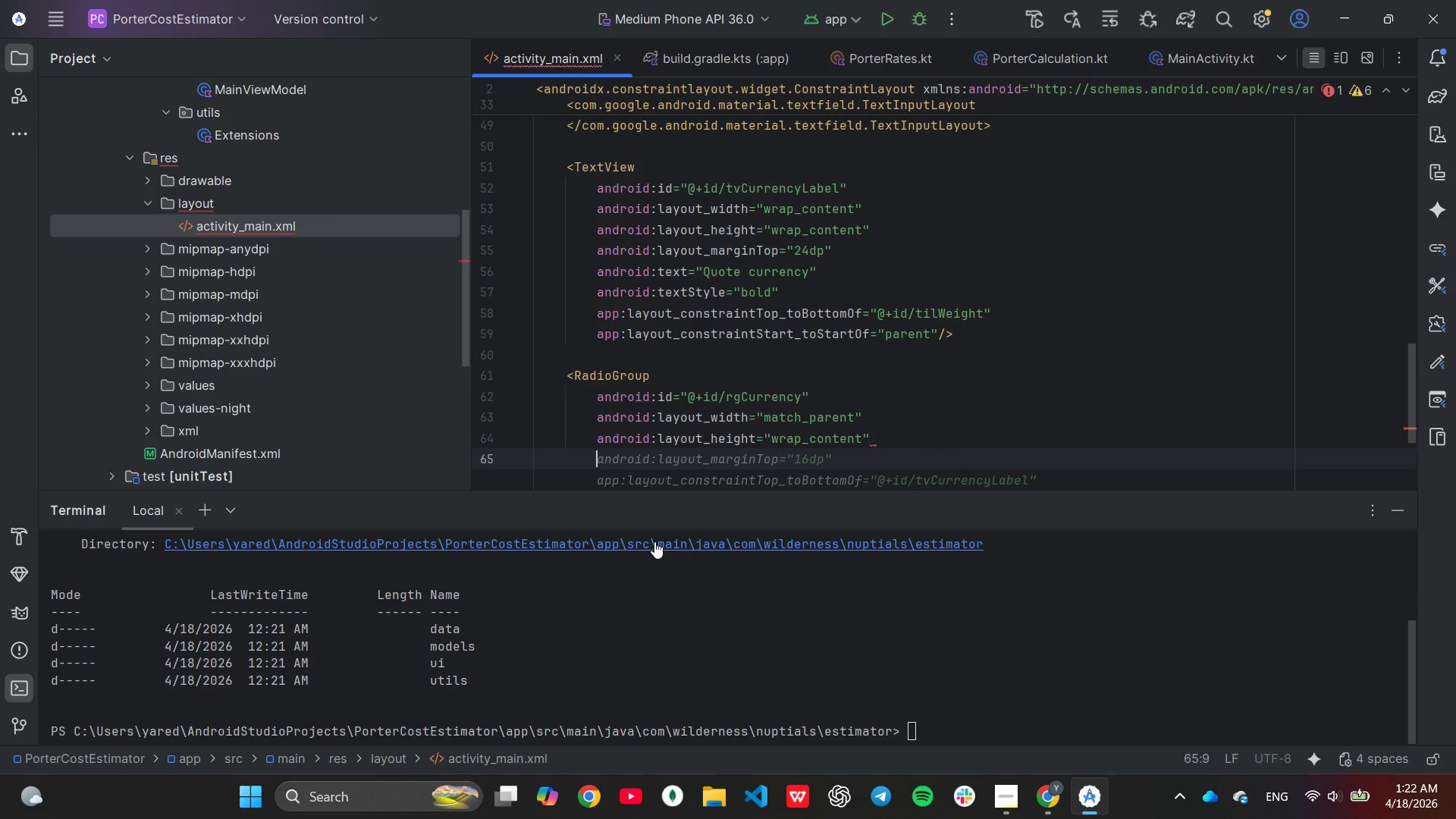 
scroll: coordinate [954, 394], scroll_direction: down, amount: 1.0
 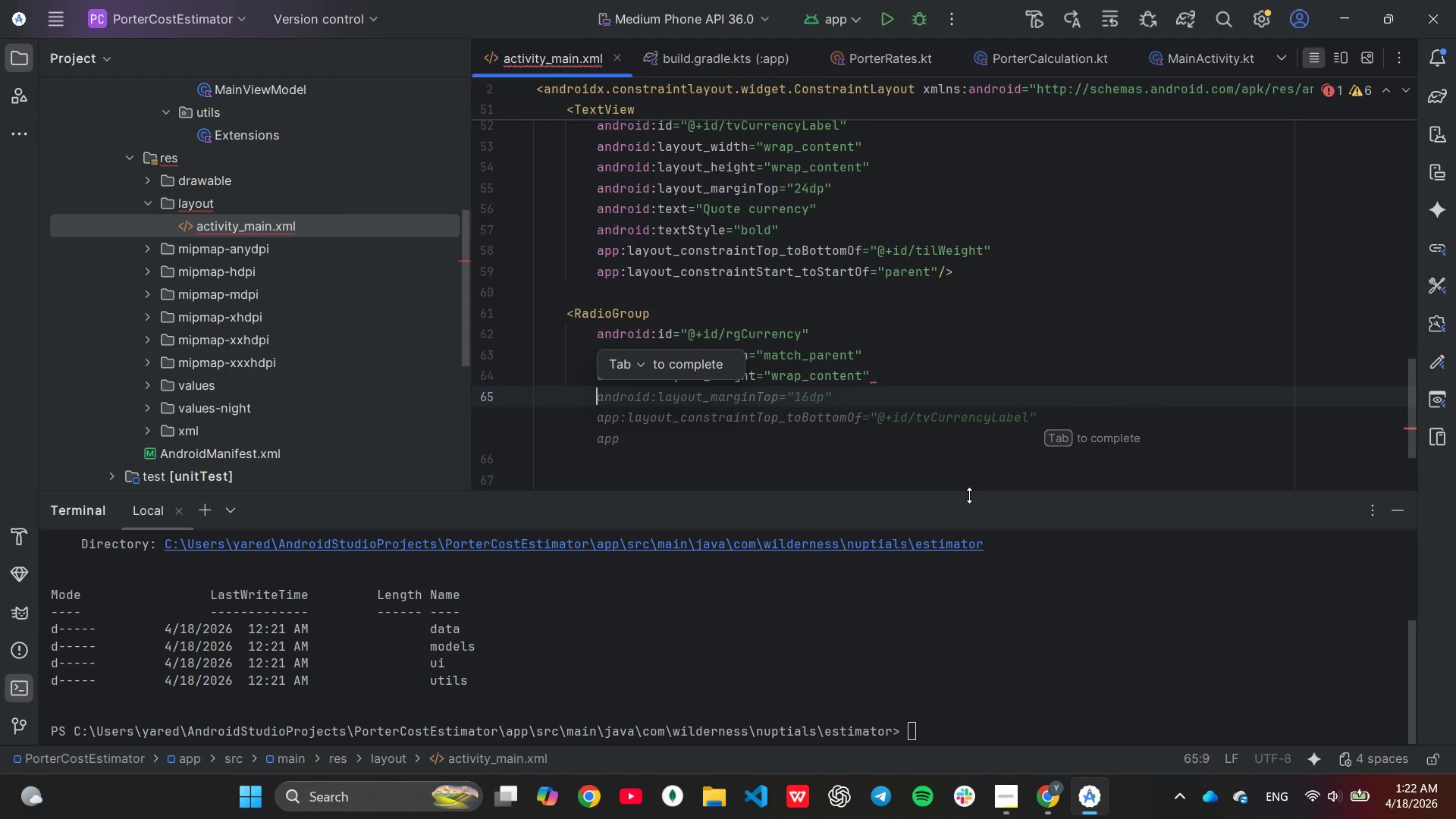 
type(android:o)
 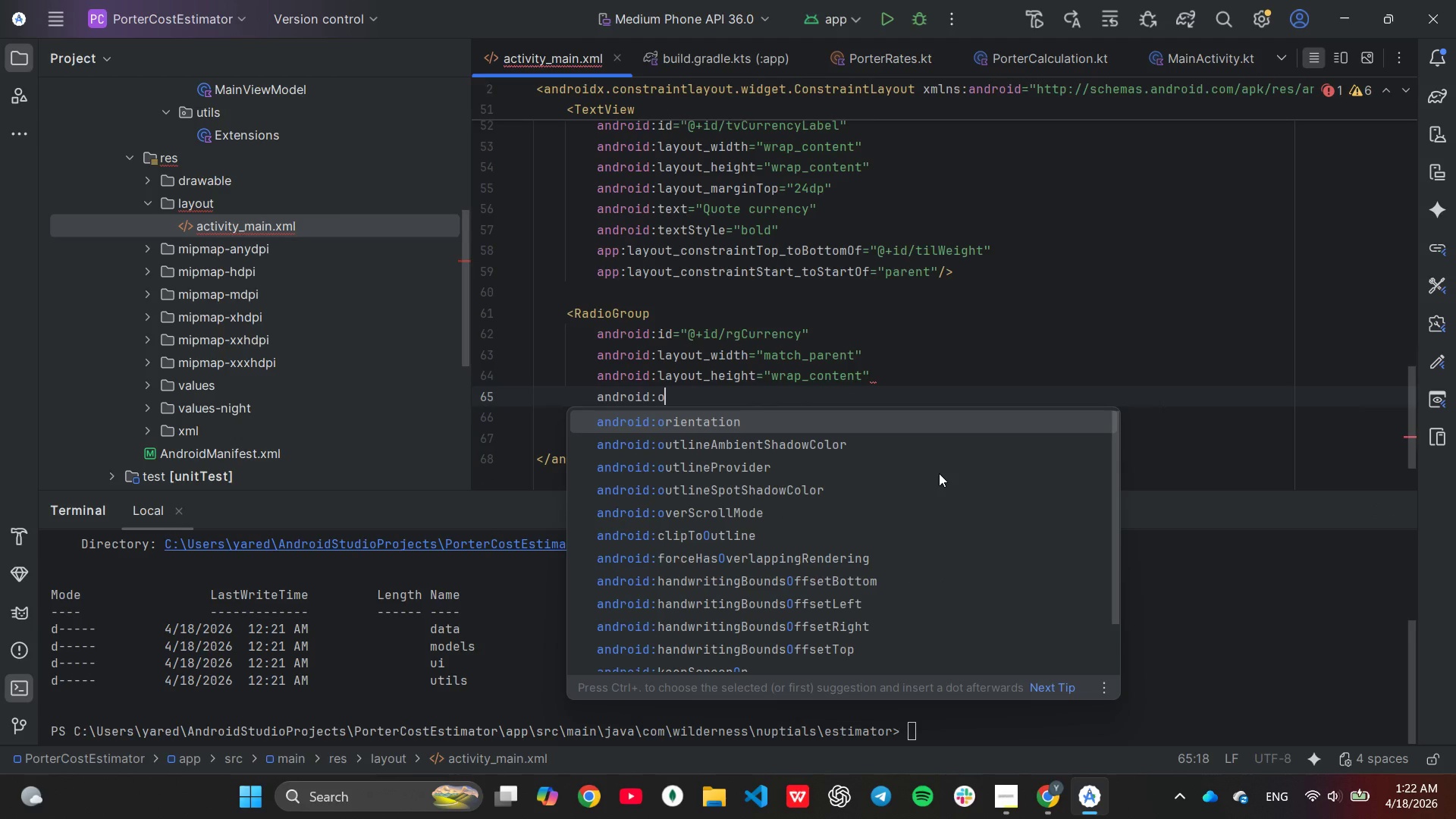 
key(Enter)
 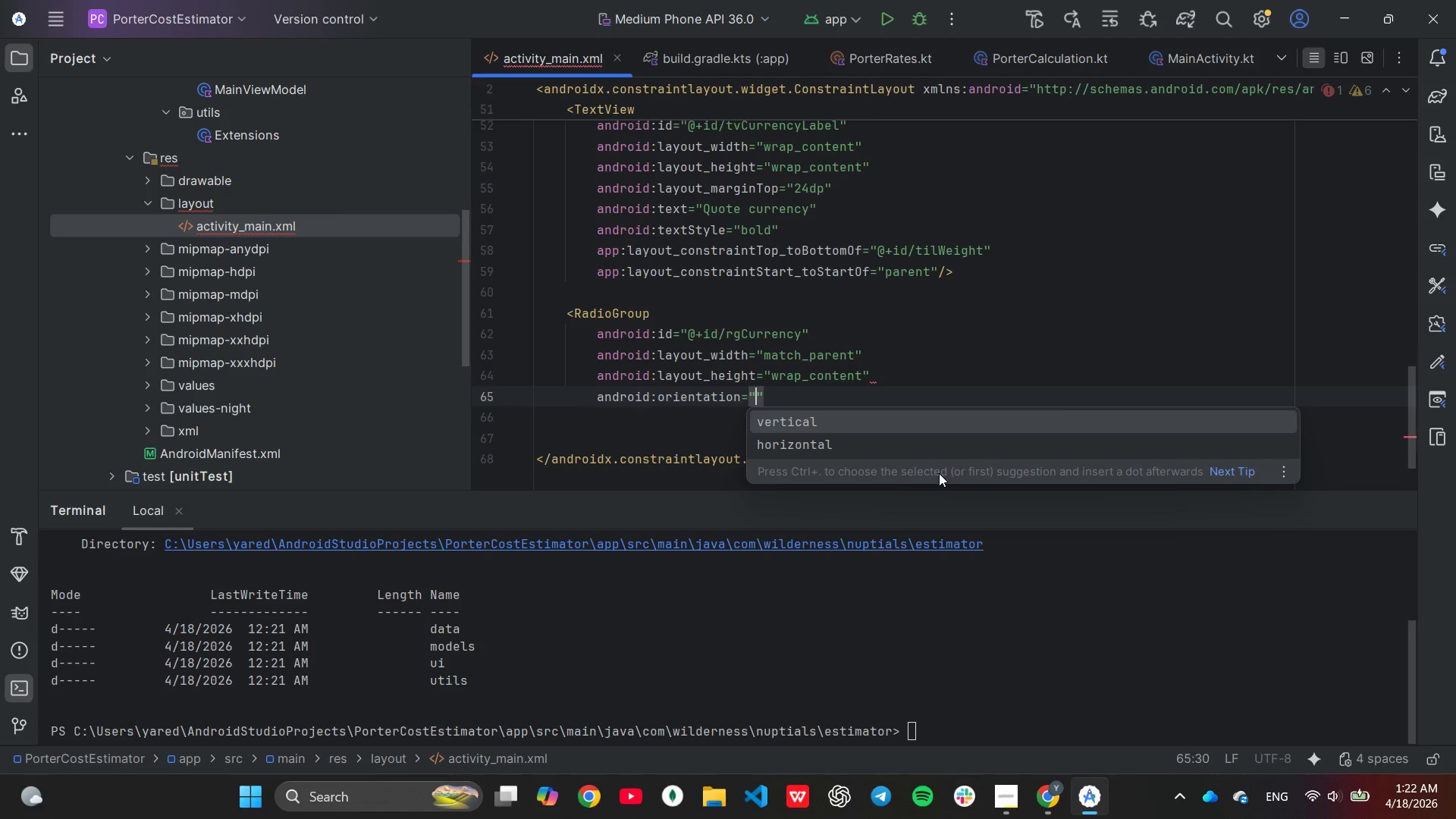 
key(ArrowDown)
 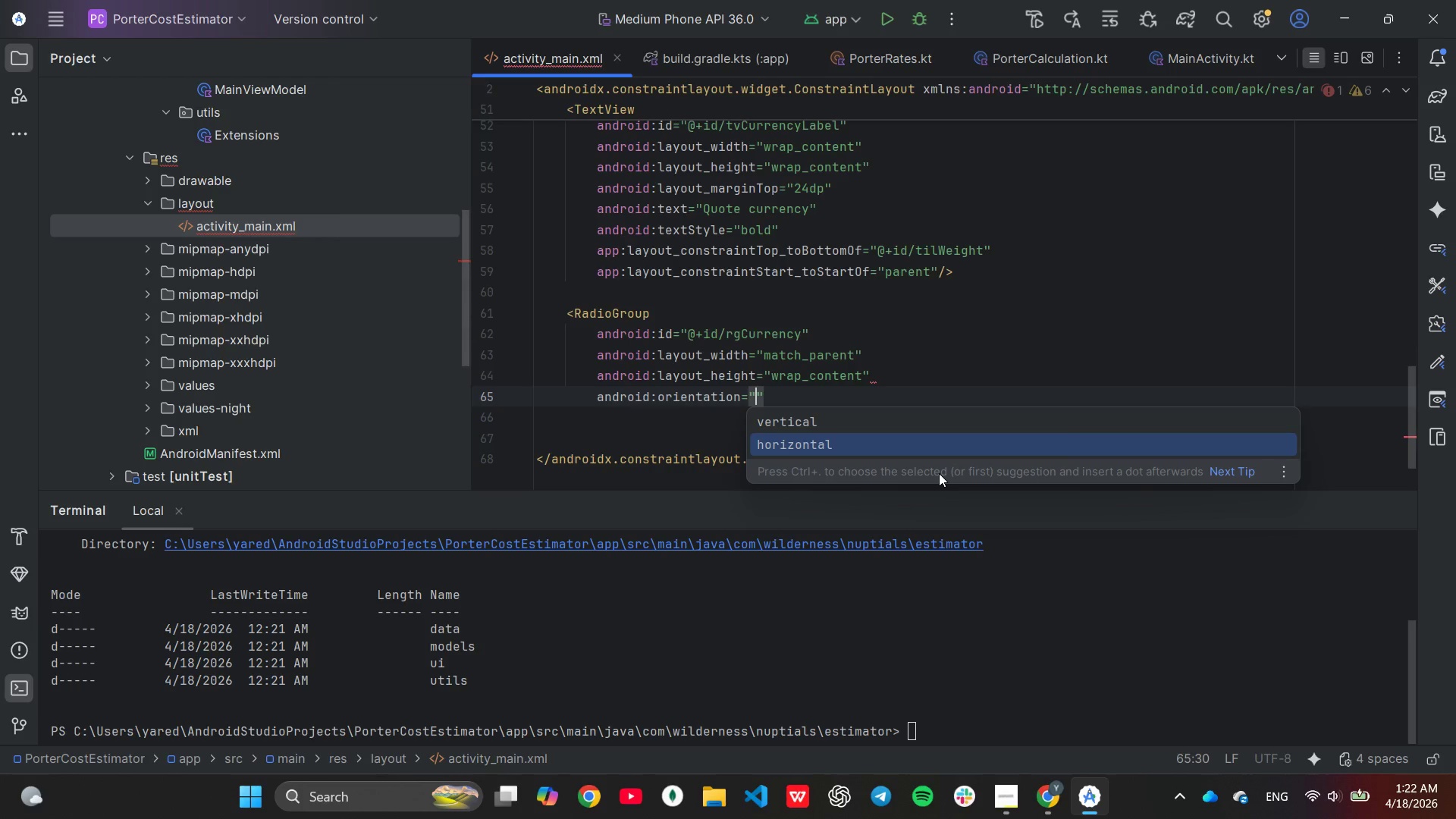 
key(Shift+ShiftRight)
 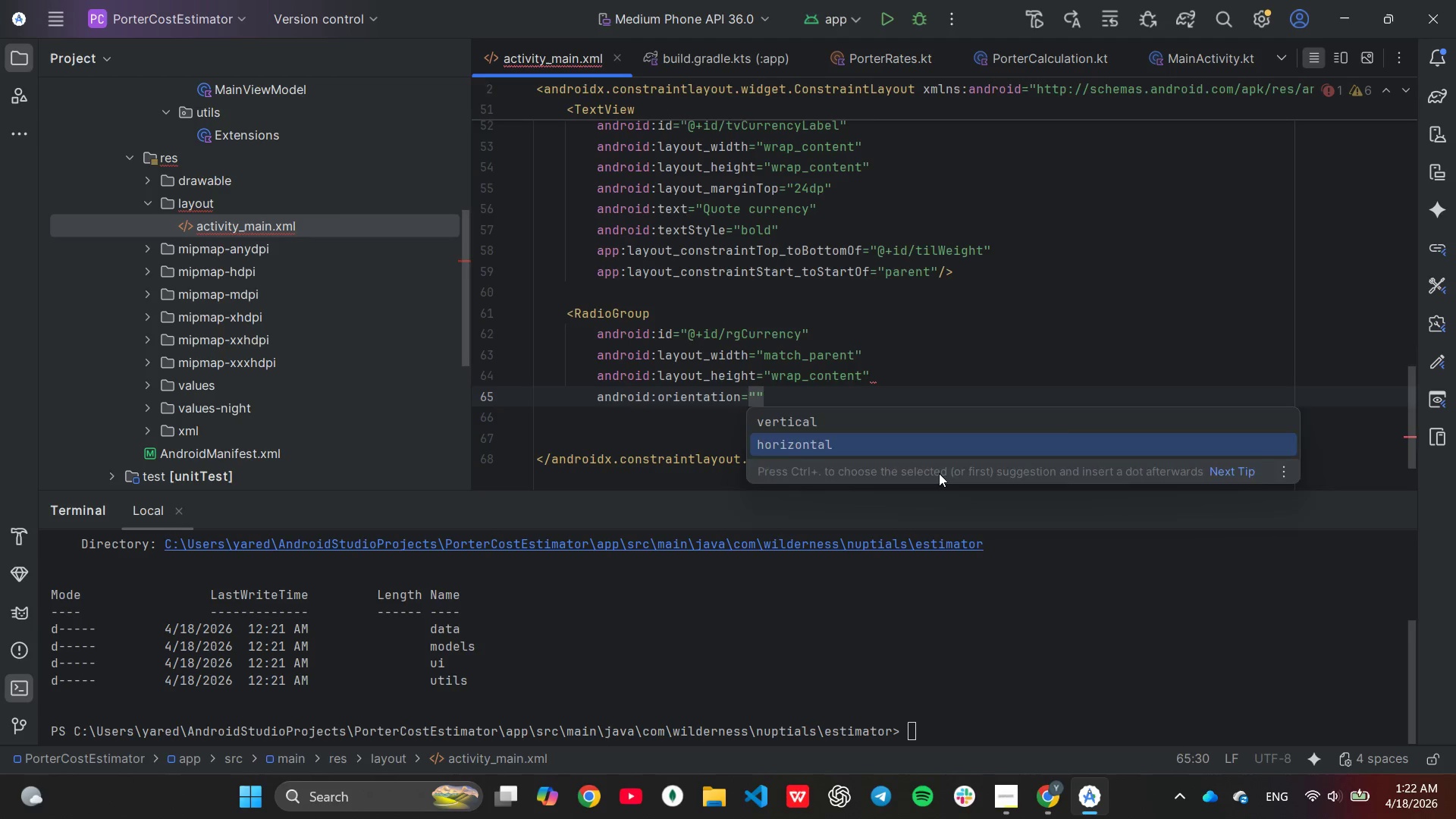 
key(Enter)
 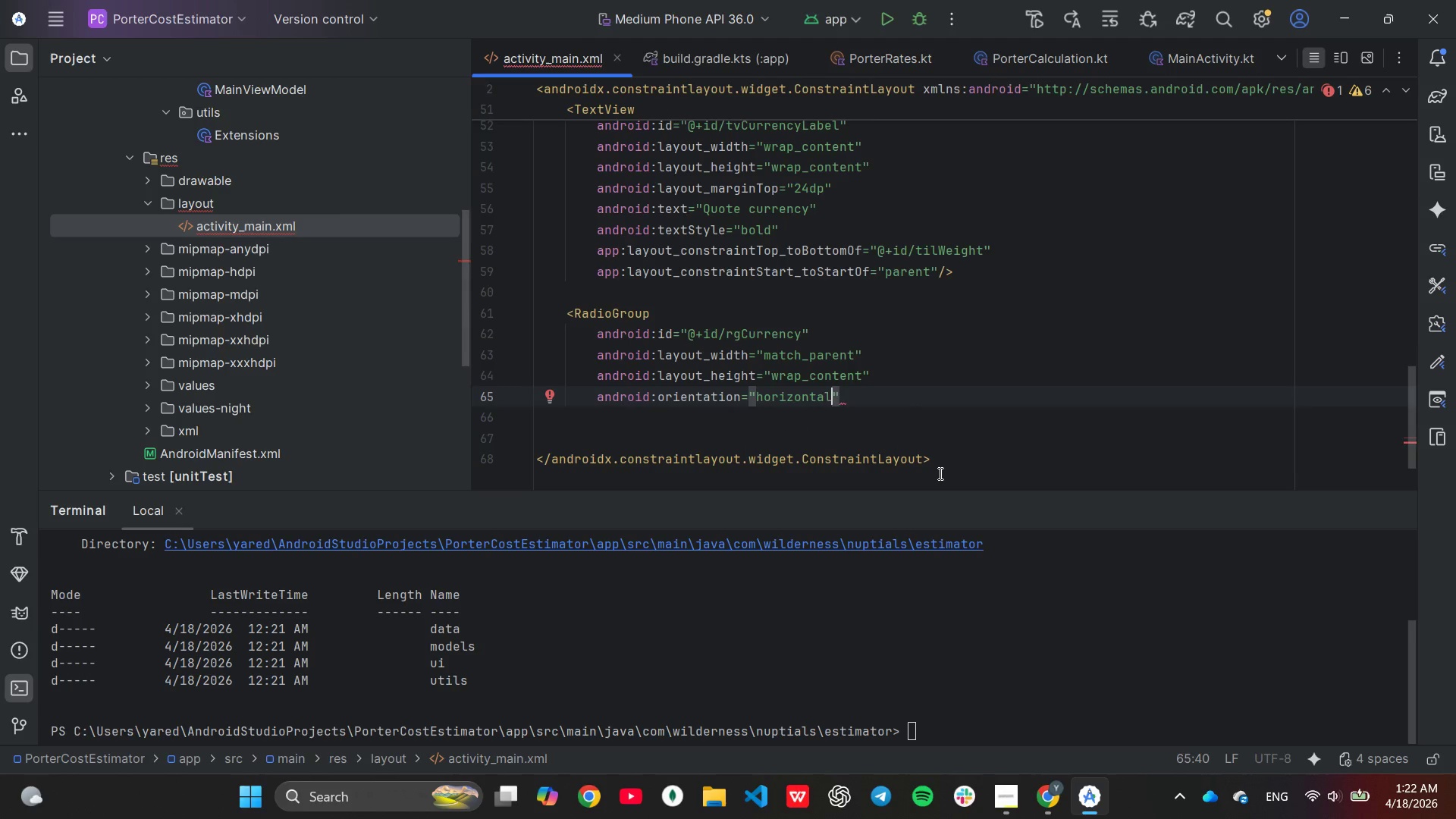 
key(ArrowRight)
 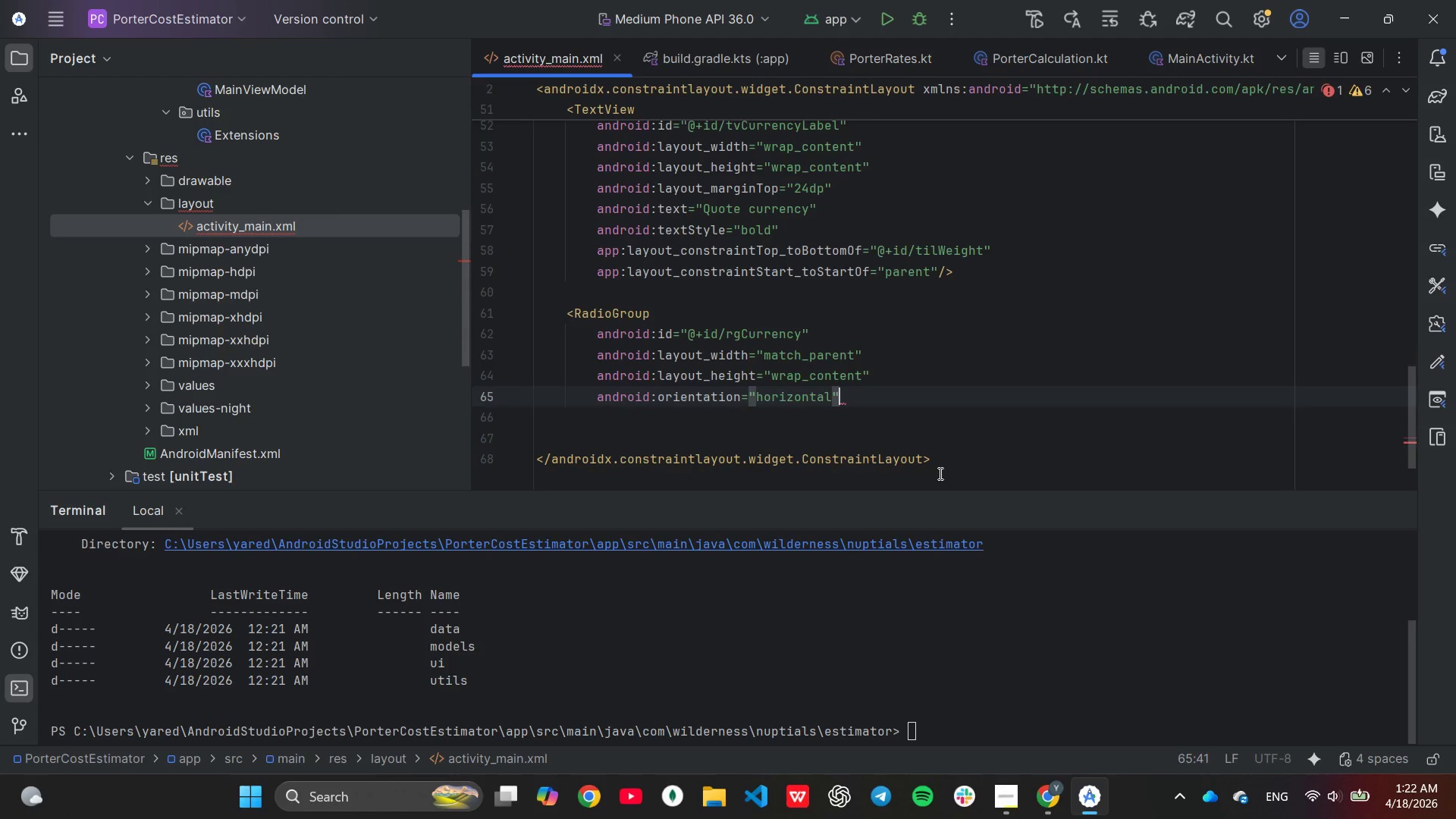 
key(Enter)
 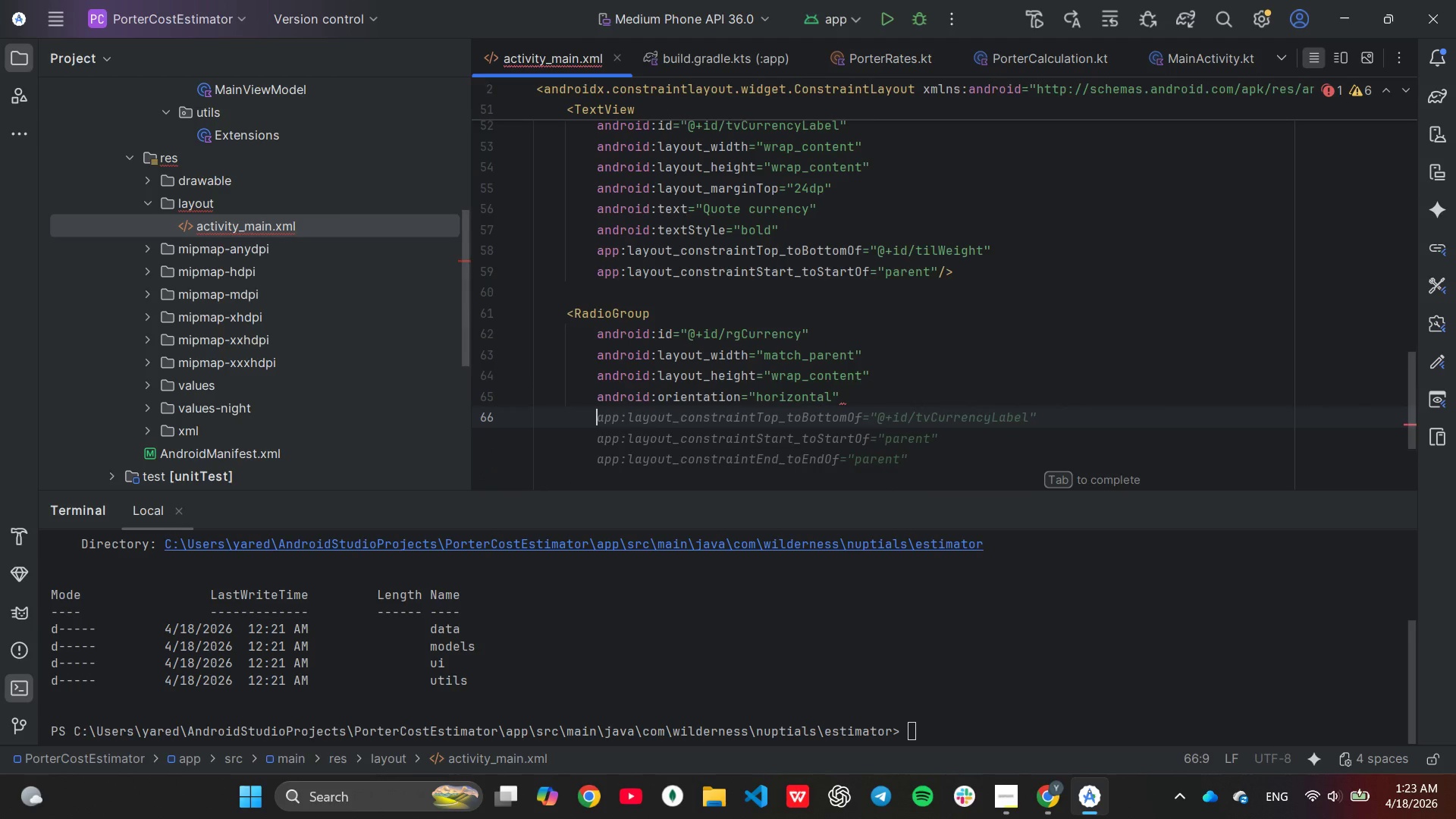 
type(and)
 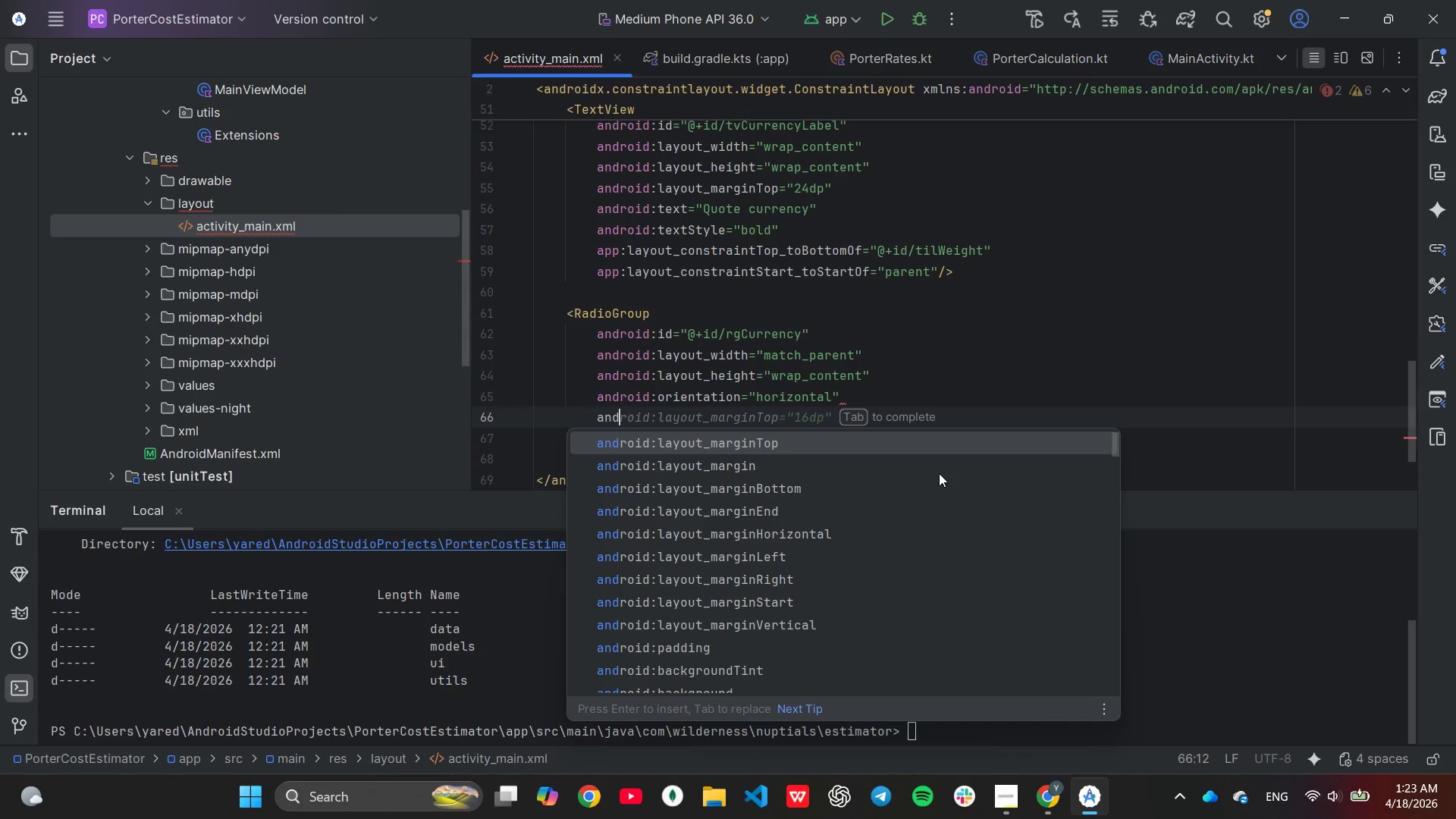 
key(Enter)
 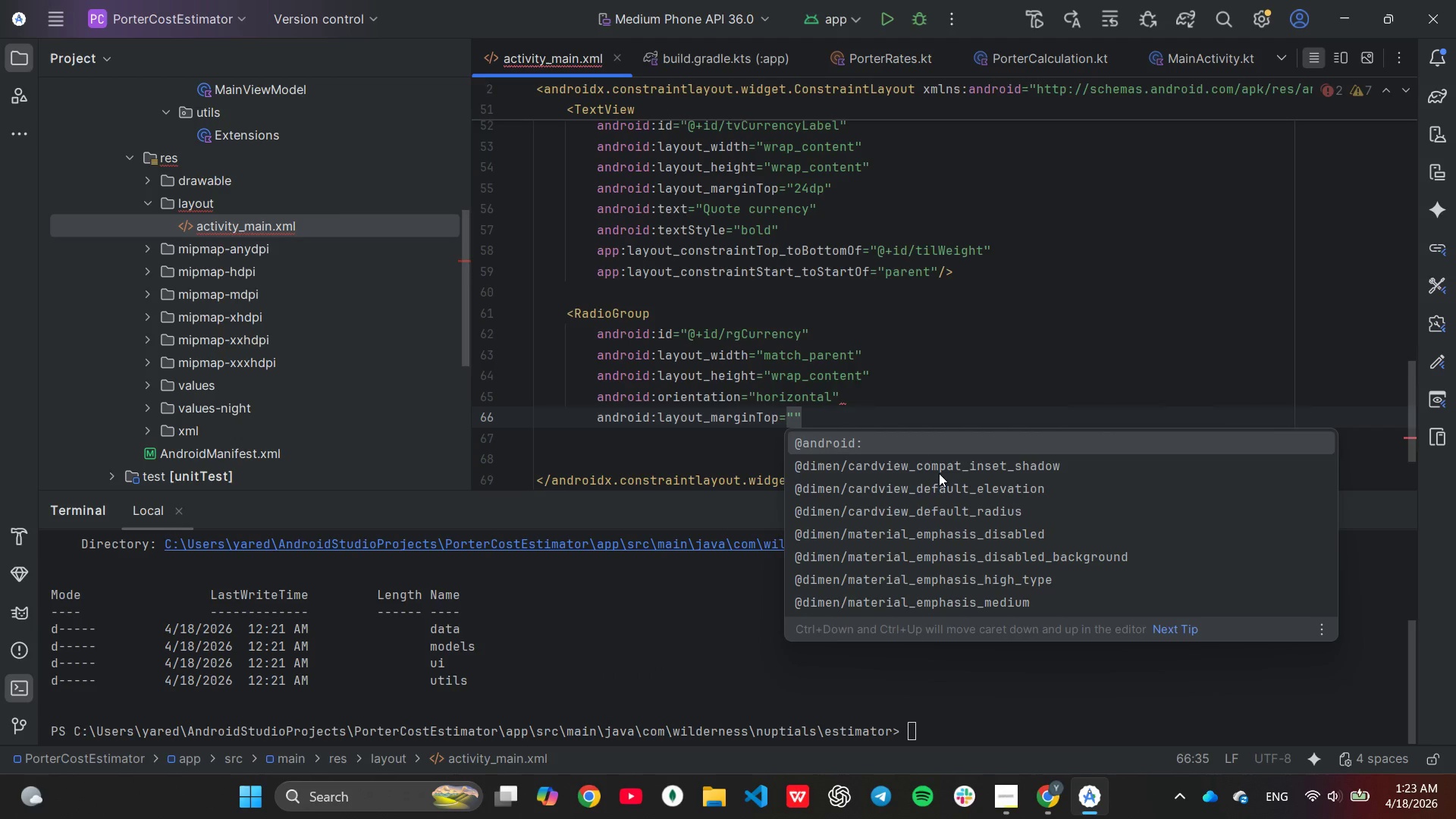 
type(8dp)
 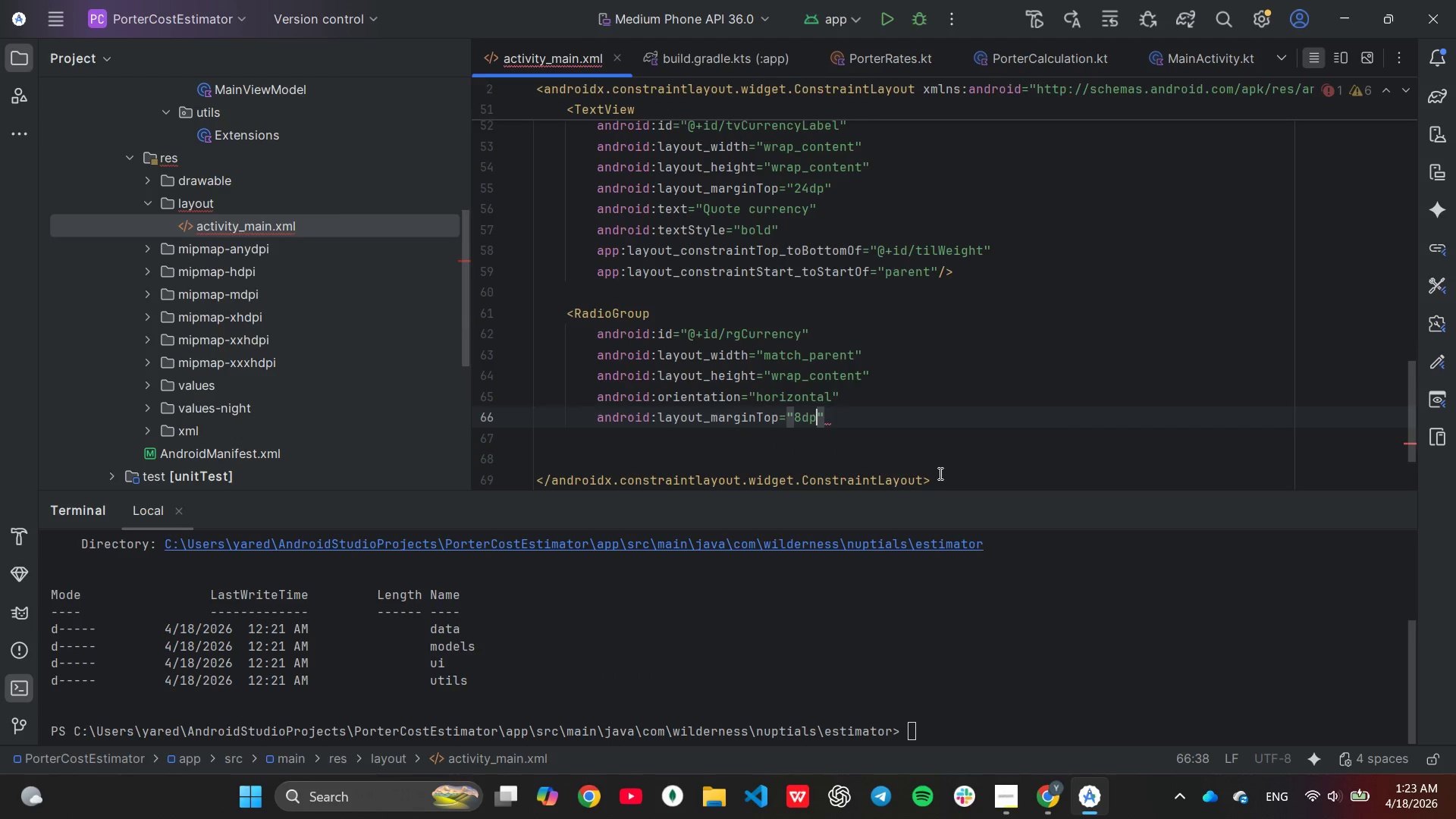 
key(ArrowRight)
 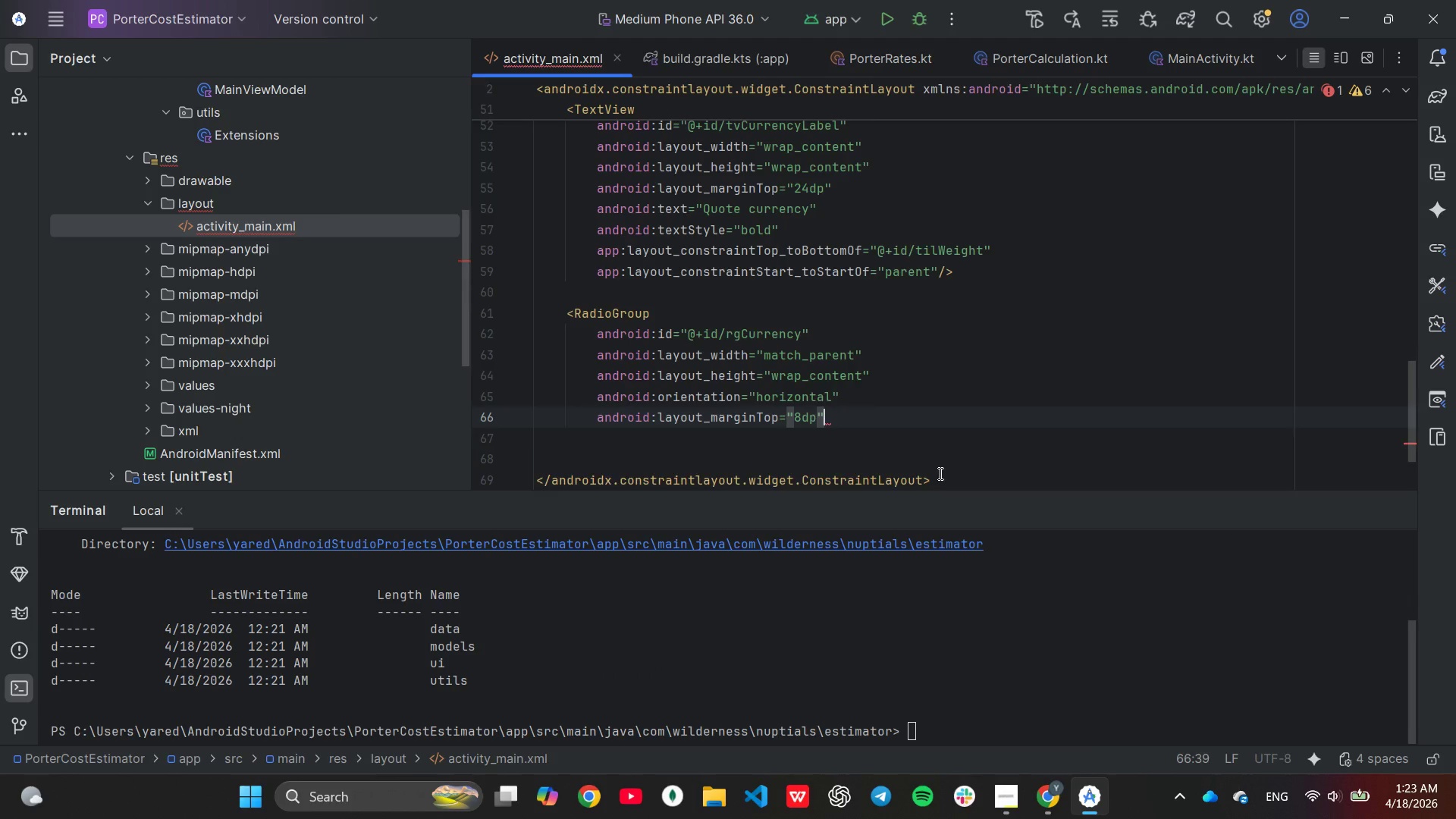 
key(Enter)
 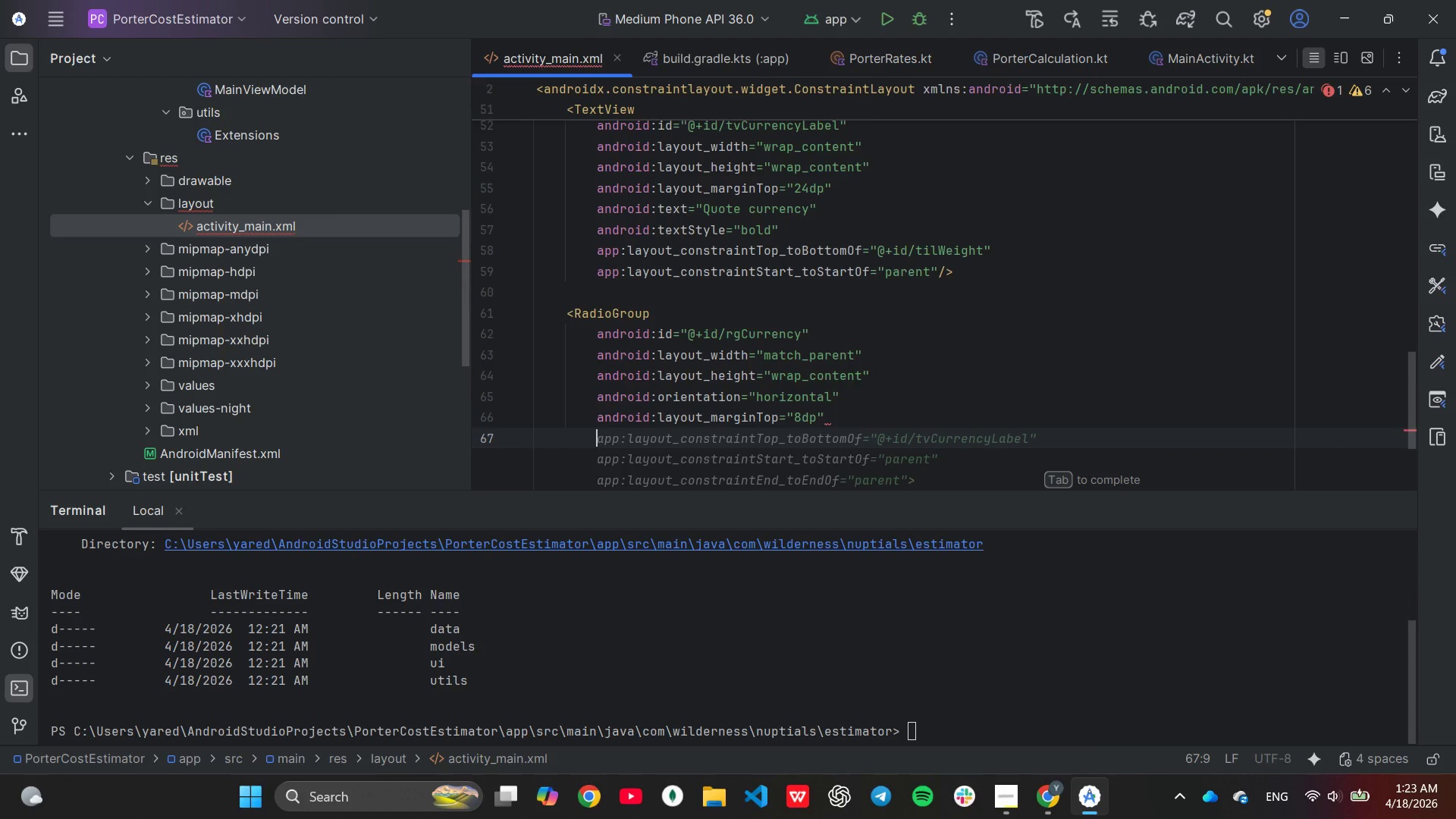 
type(app:)
 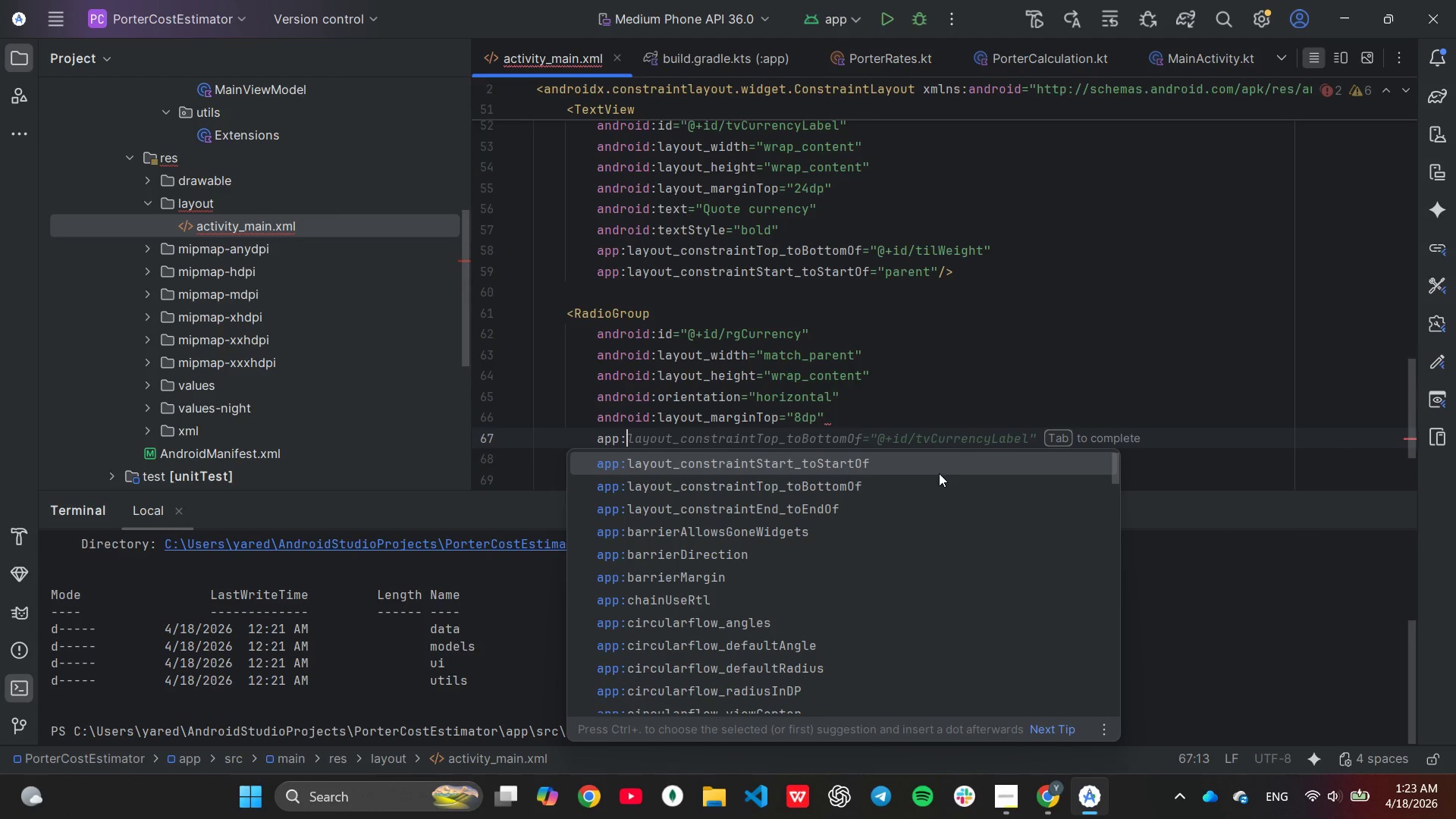 
key(ArrowDown)
 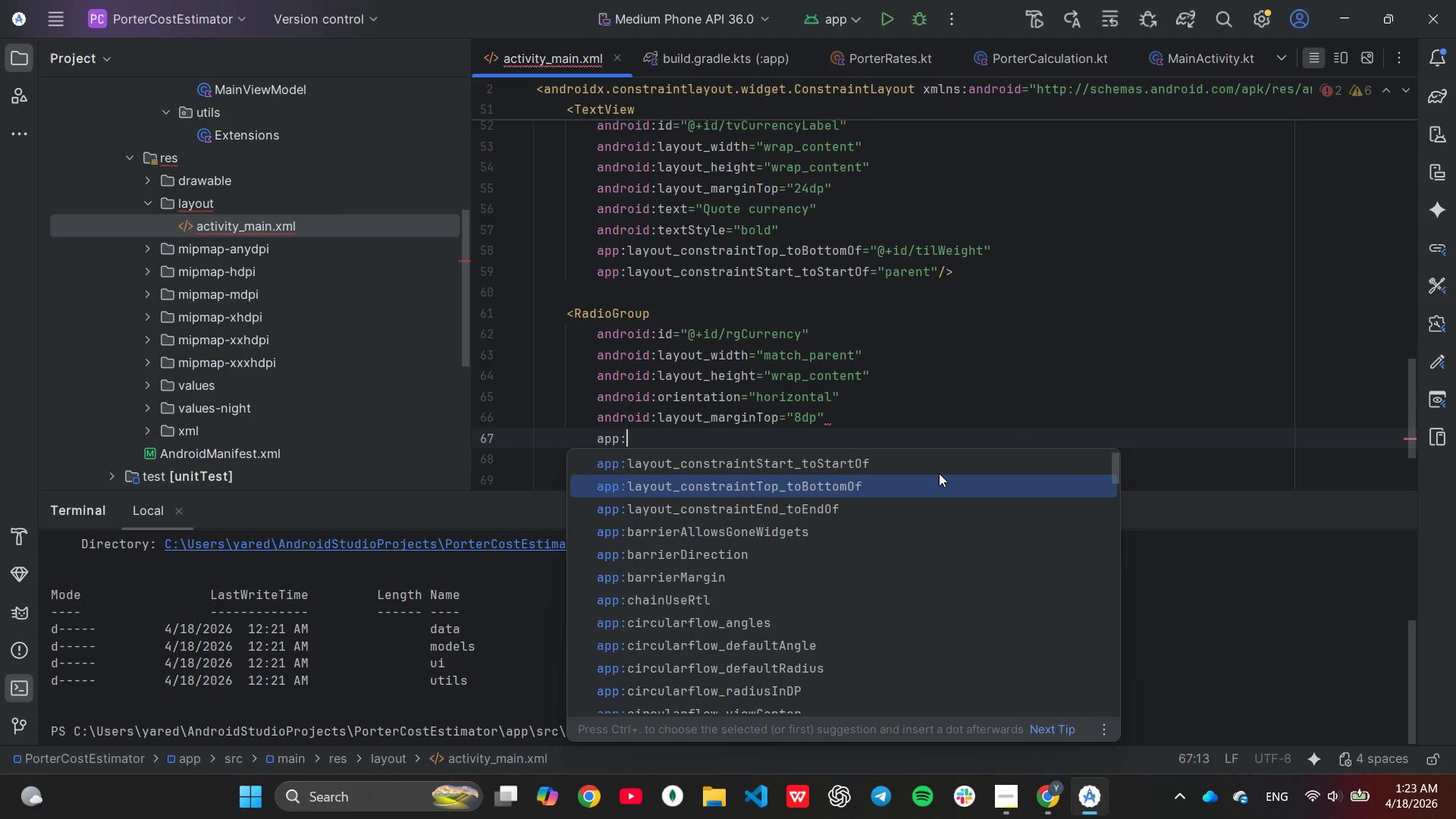 
key(Enter)
 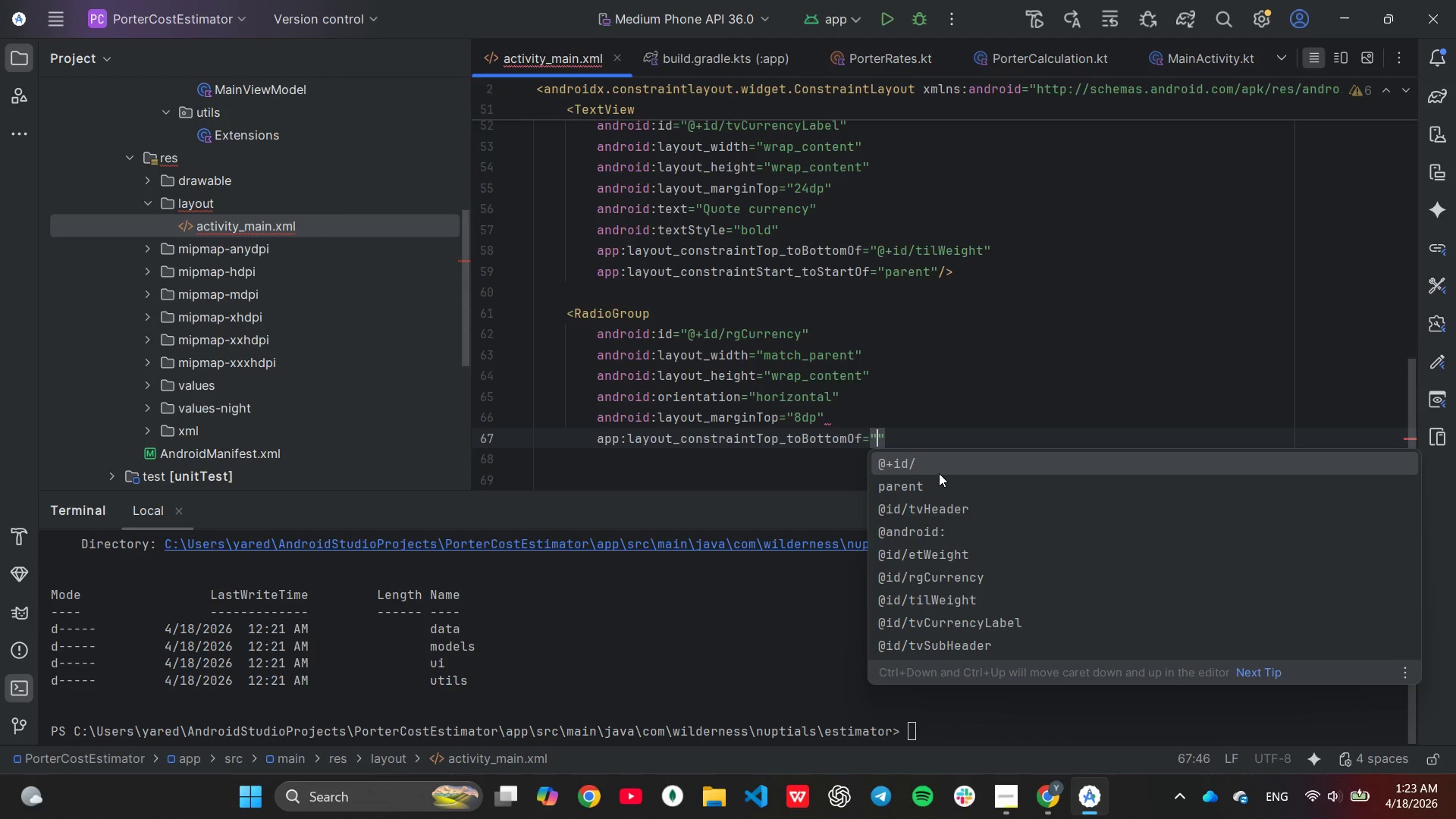 
wait(7.53)
 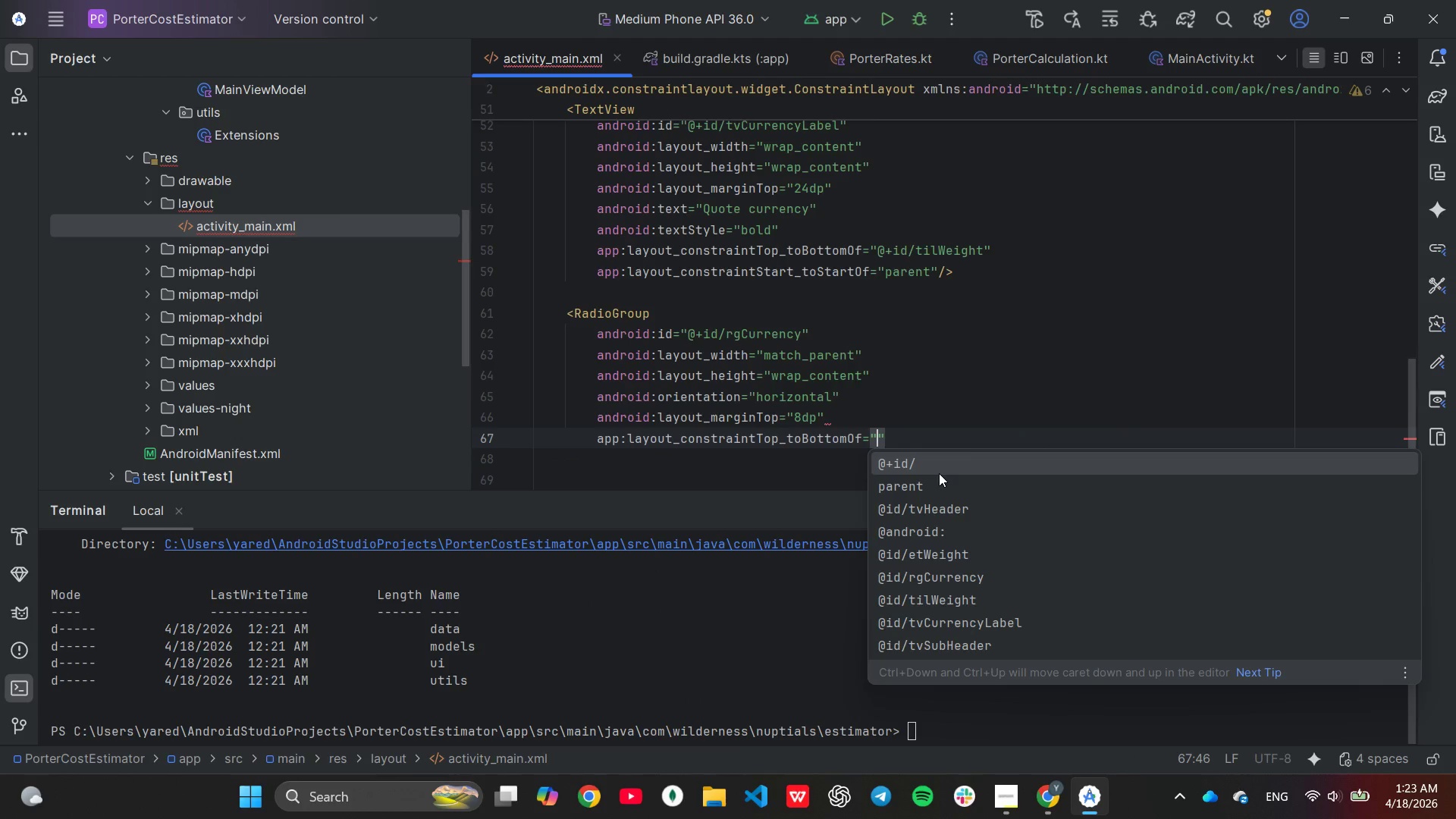 
key(Enter)
 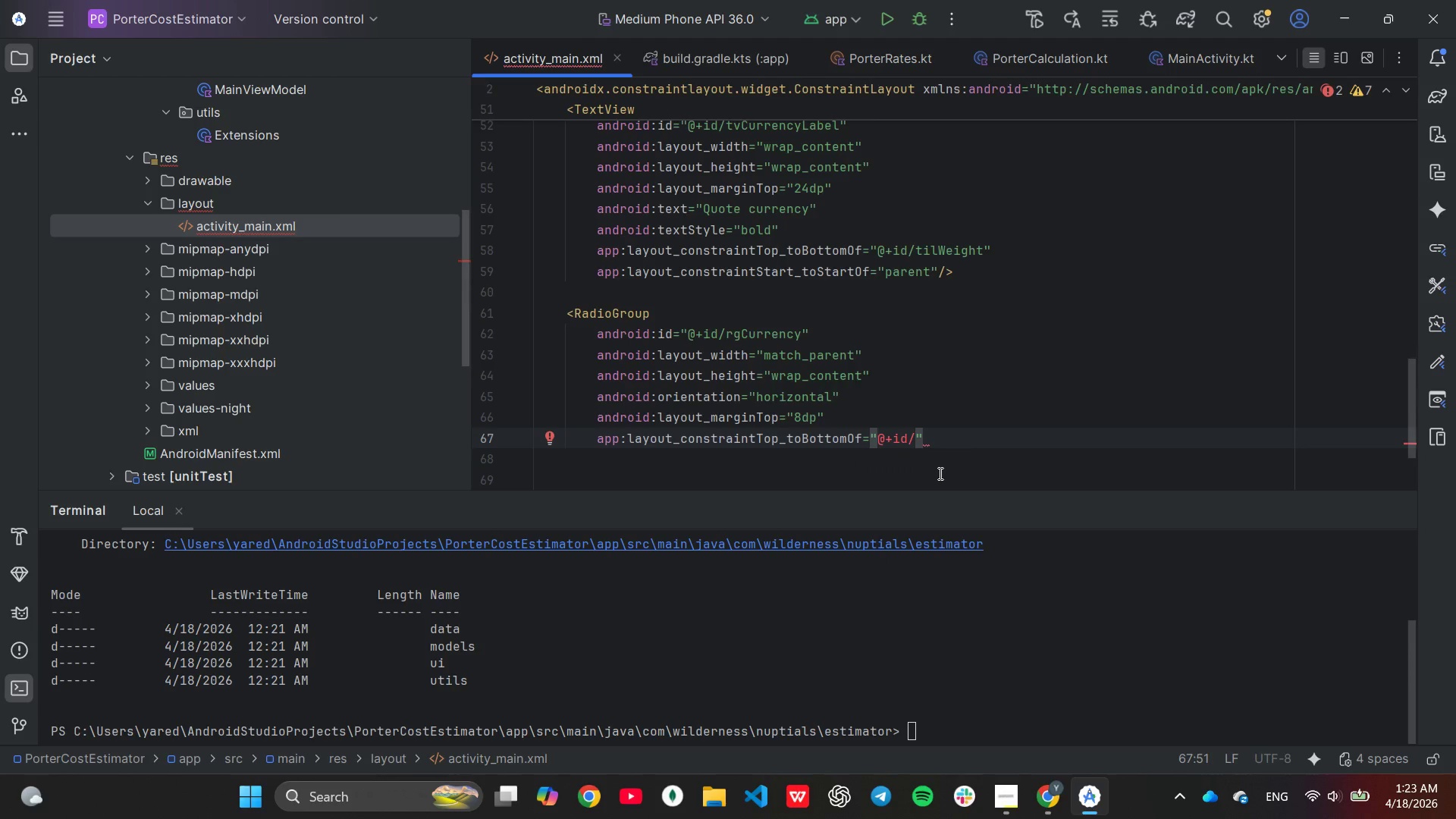 
type(tv)
 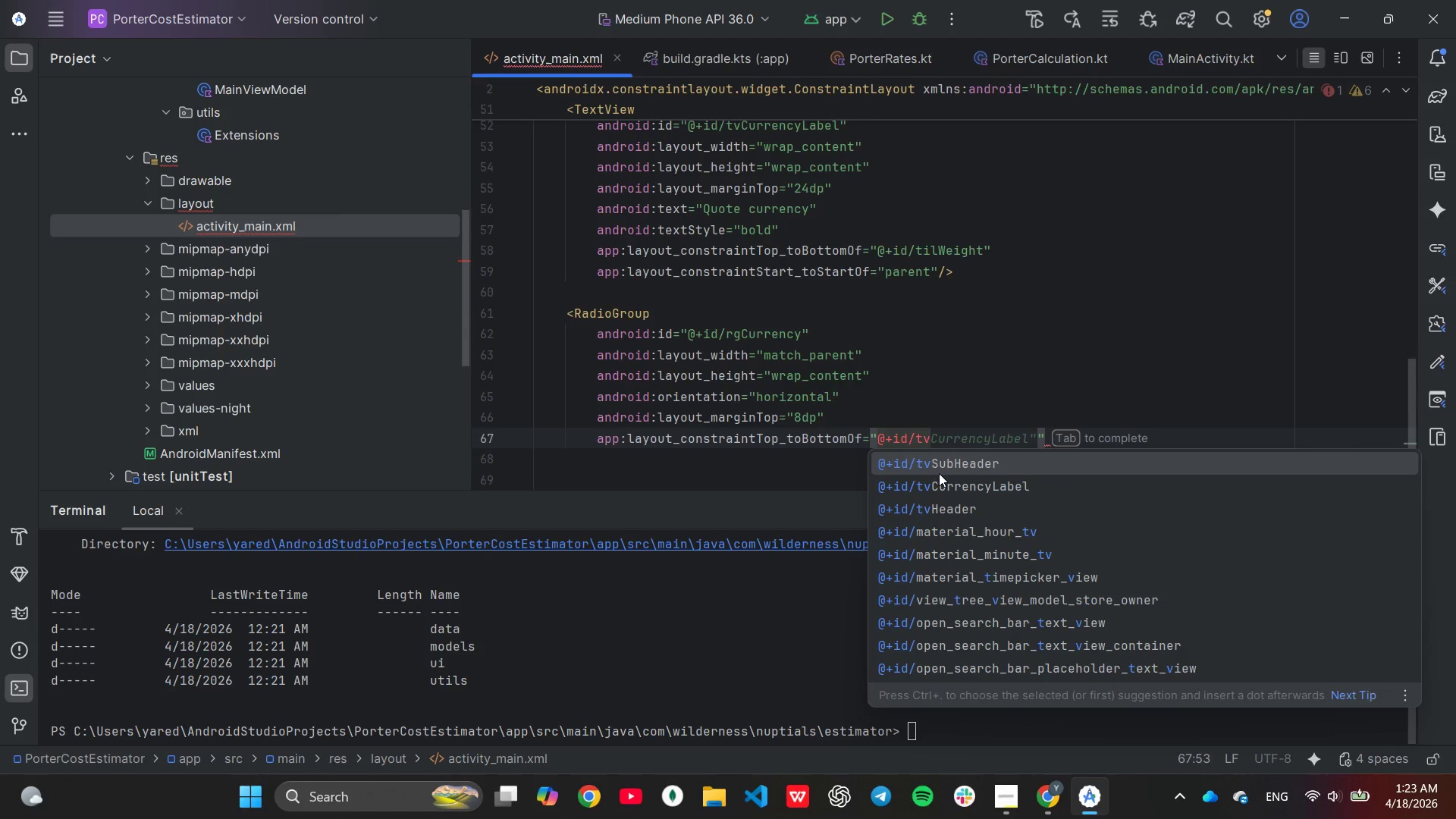 
key(ArrowDown)
 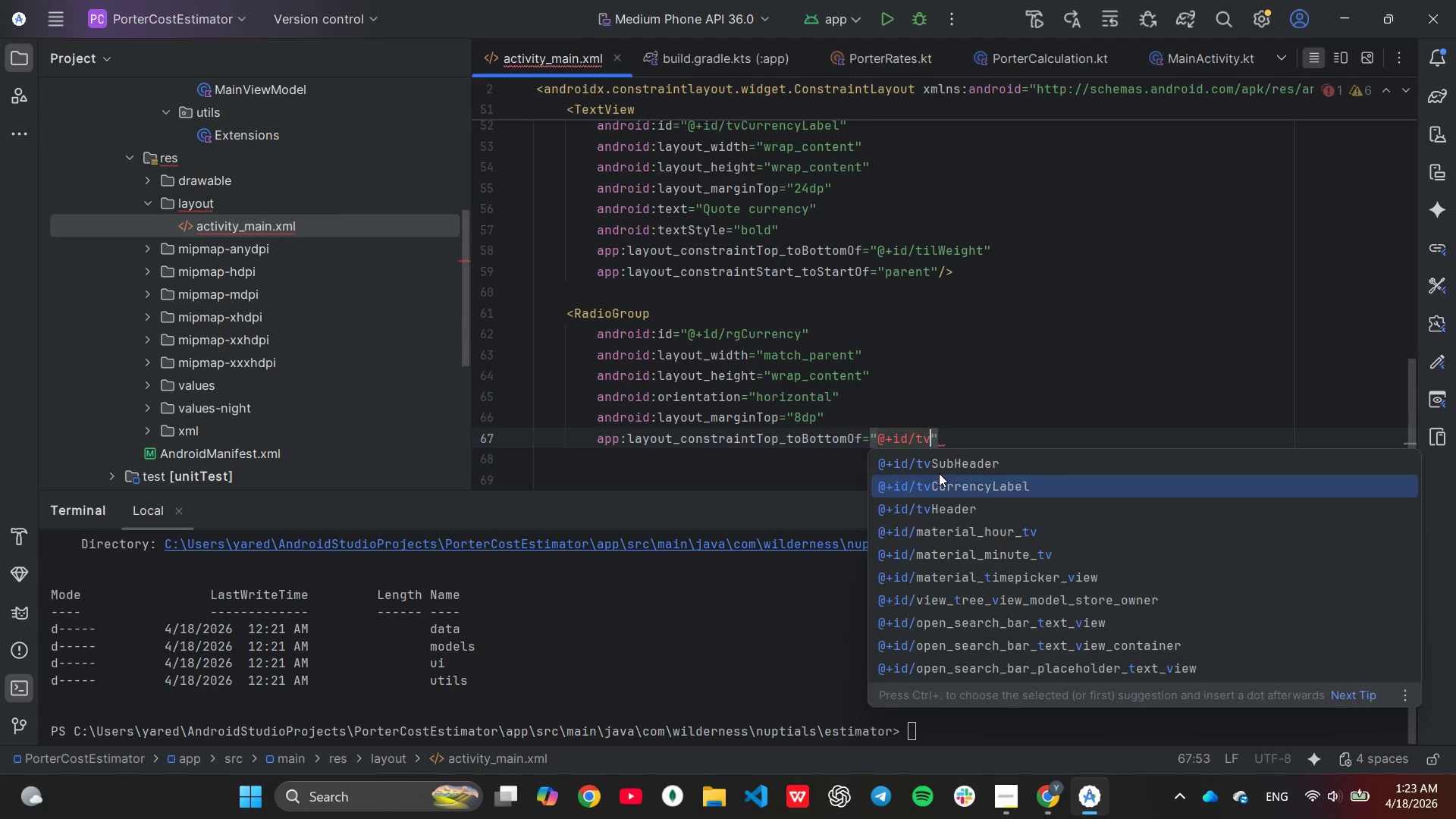 
key(Enter)
 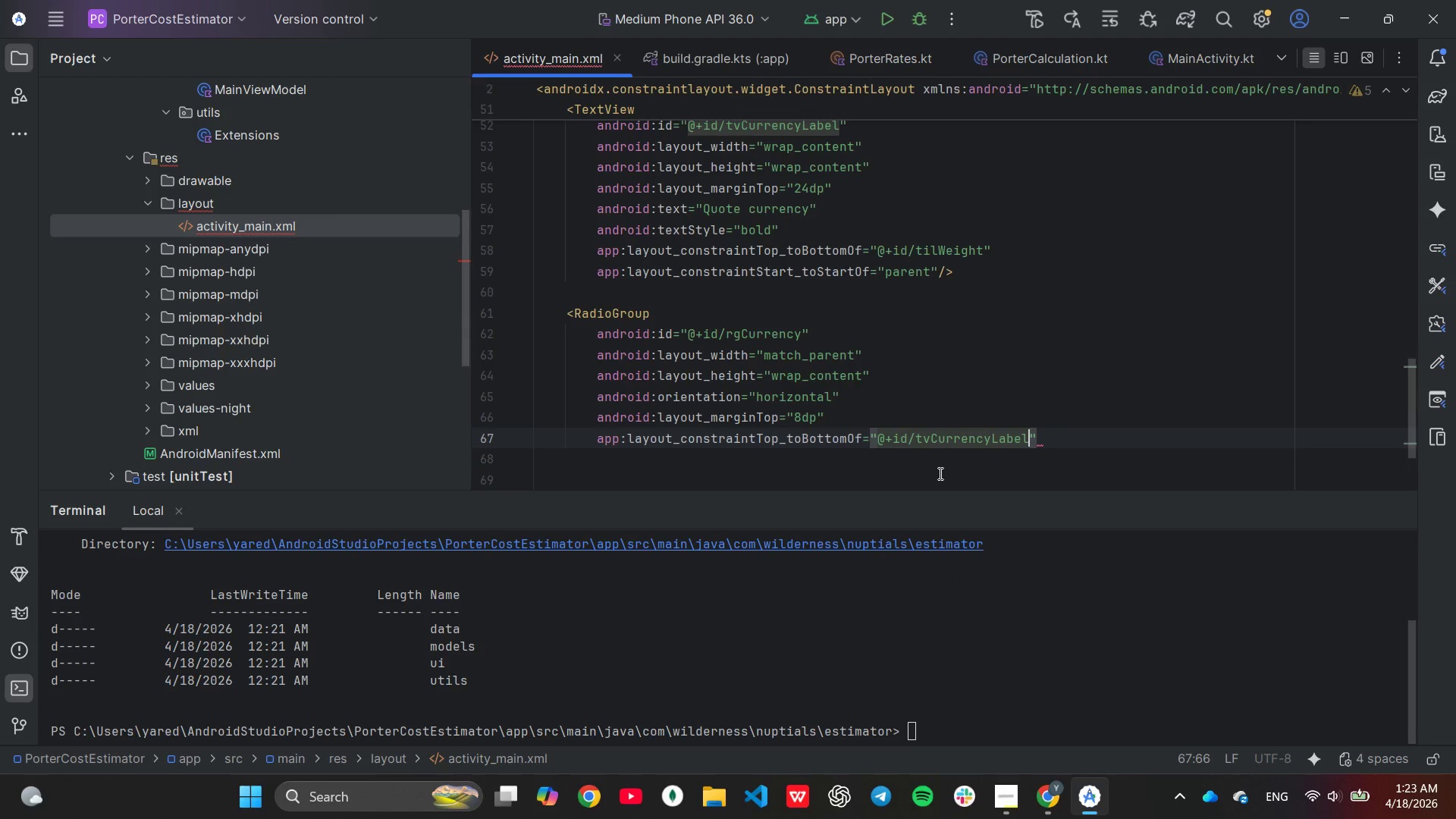 
key(ArrowRight)
 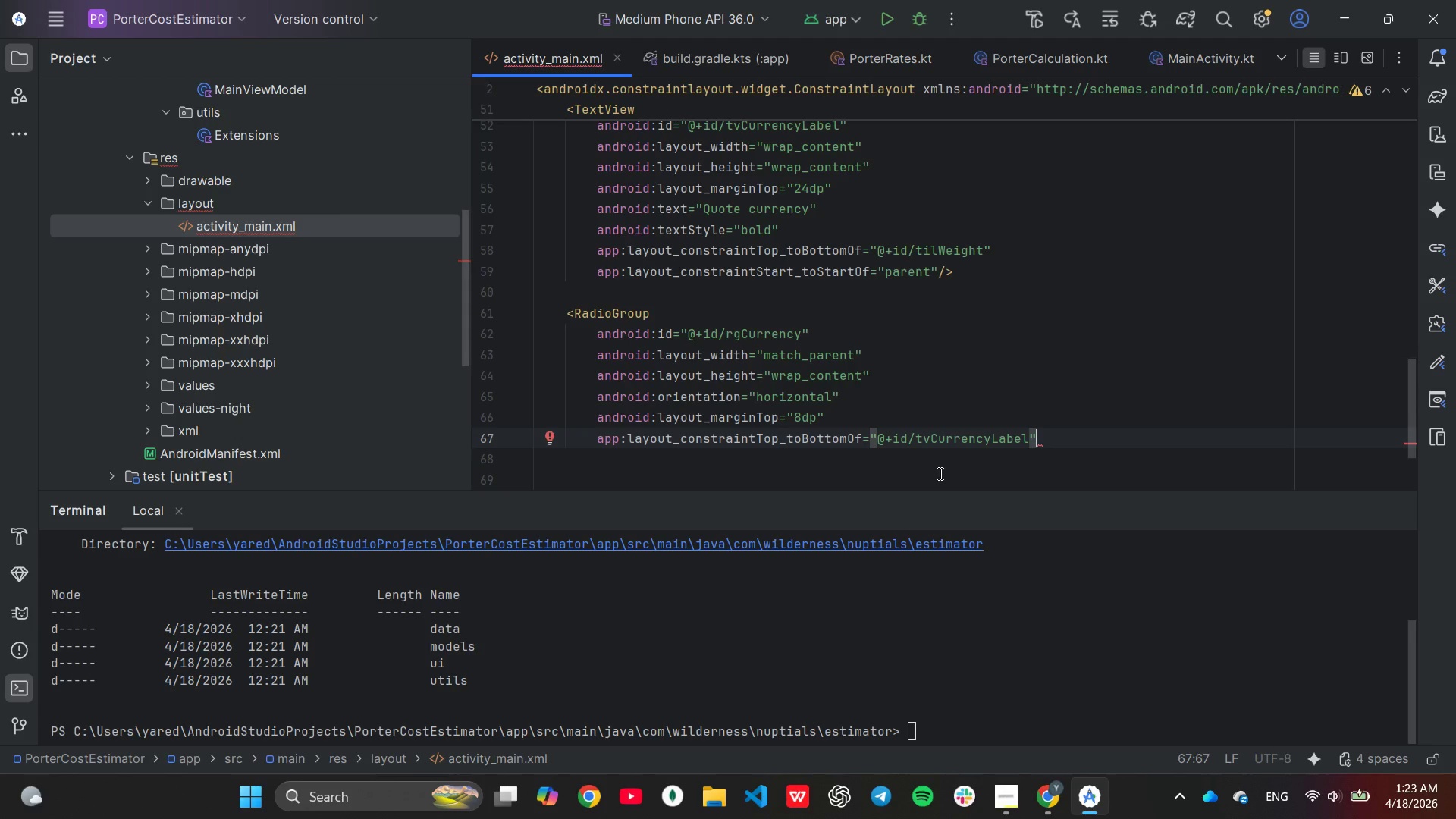 
key(Period)
 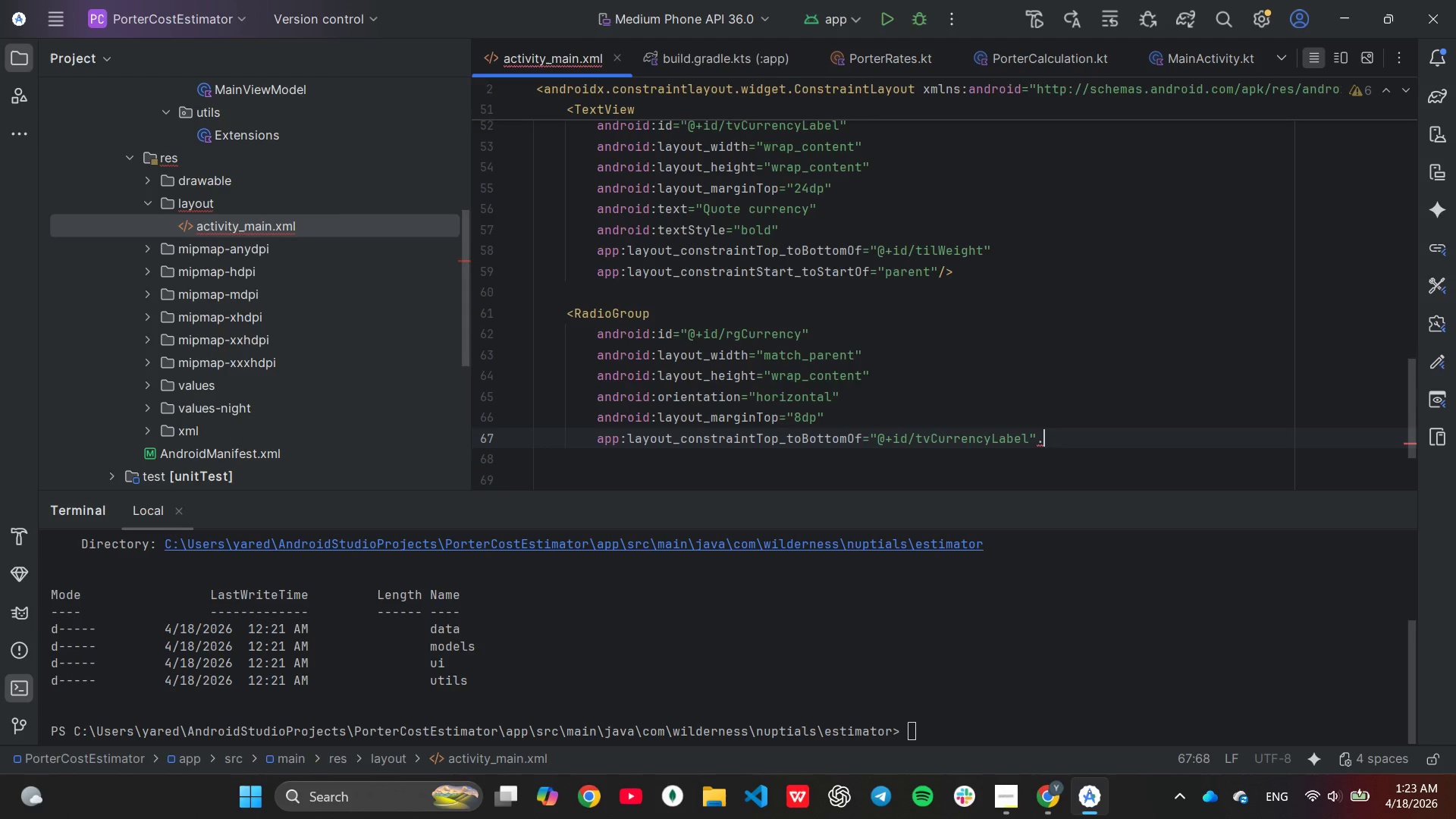 
key(Backspace)
 